 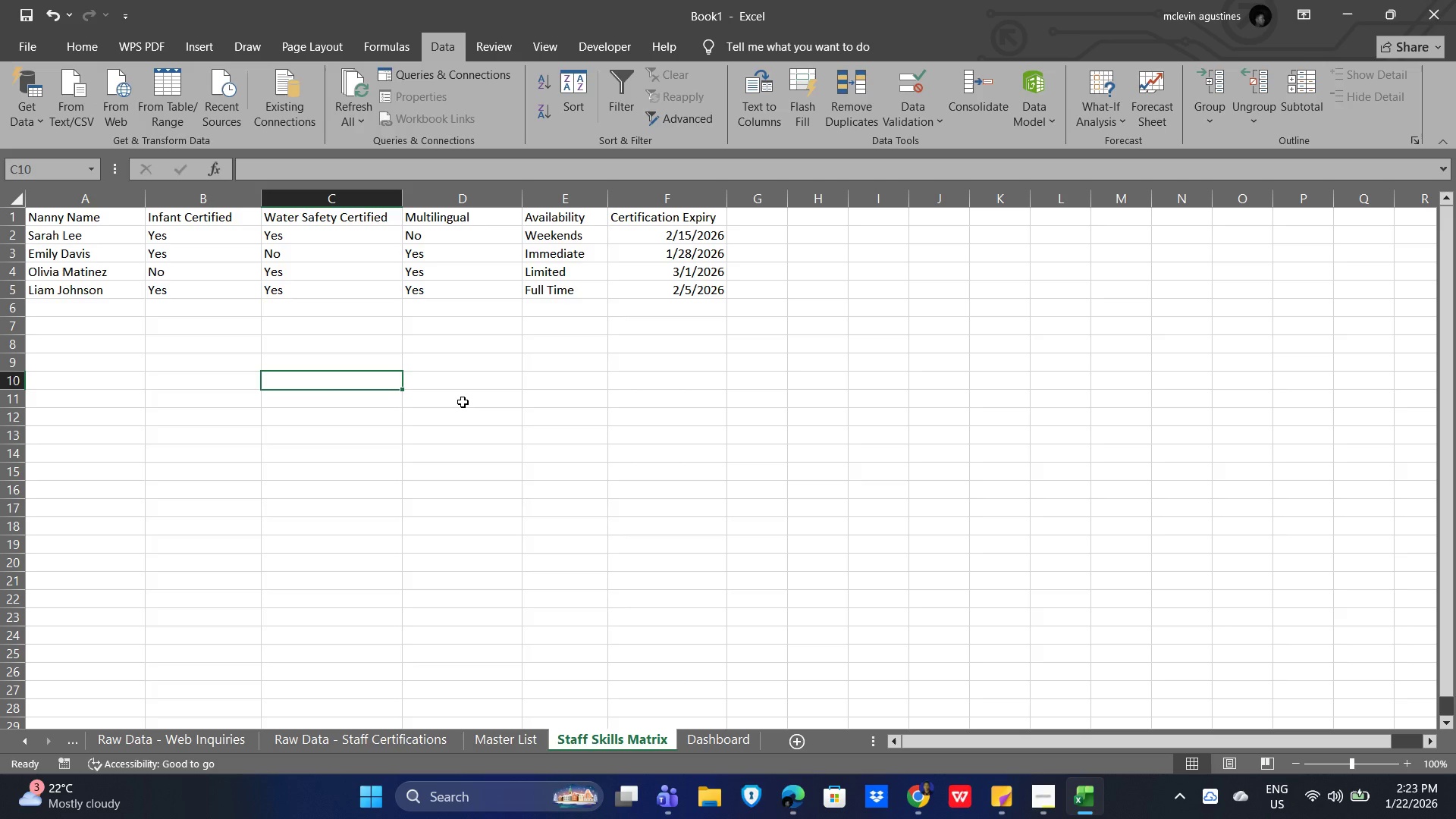 
left_click_drag(start_coordinate=[61, 218], to_coordinate=[679, 221])
 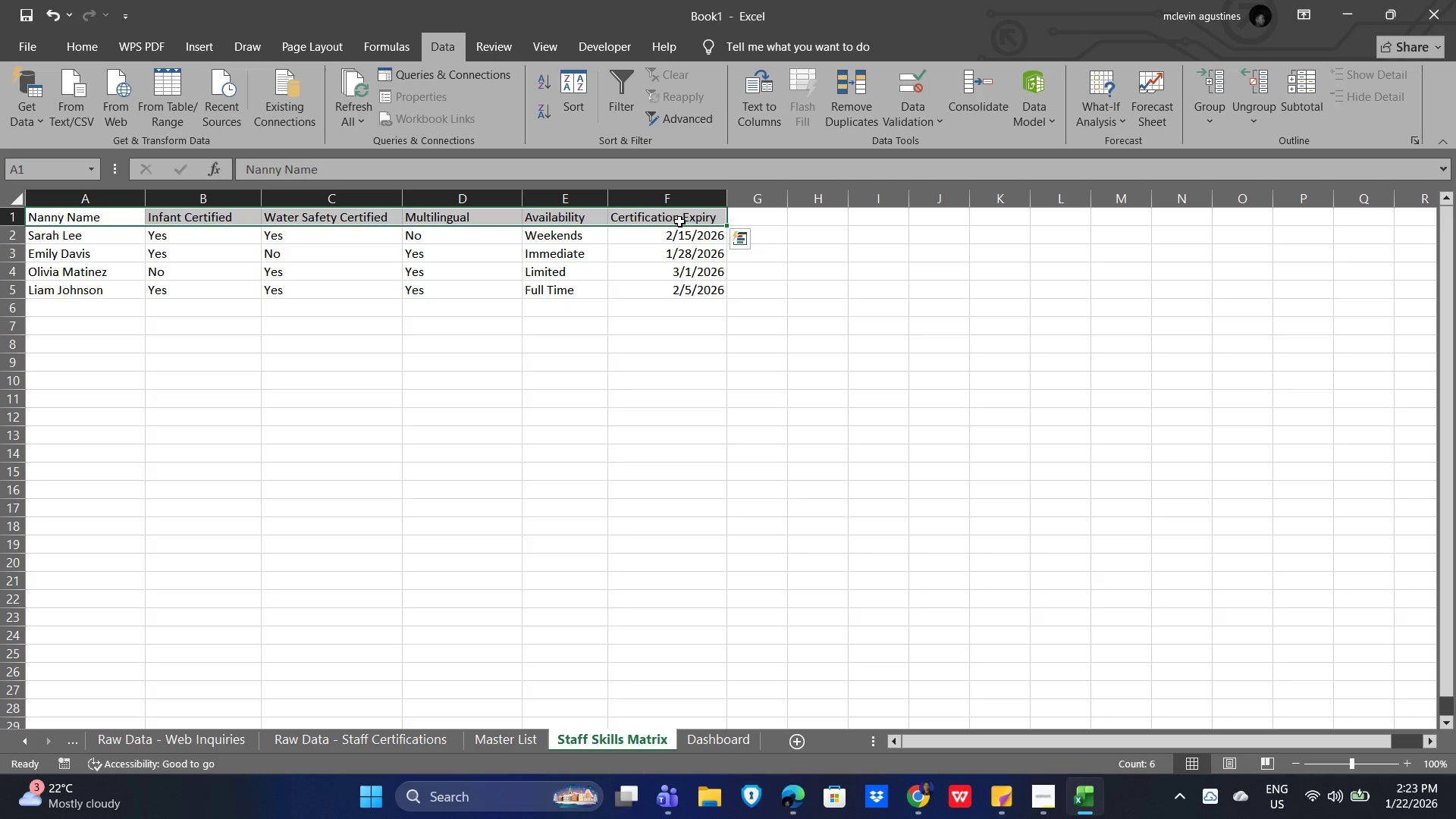 
key(Control+B)
 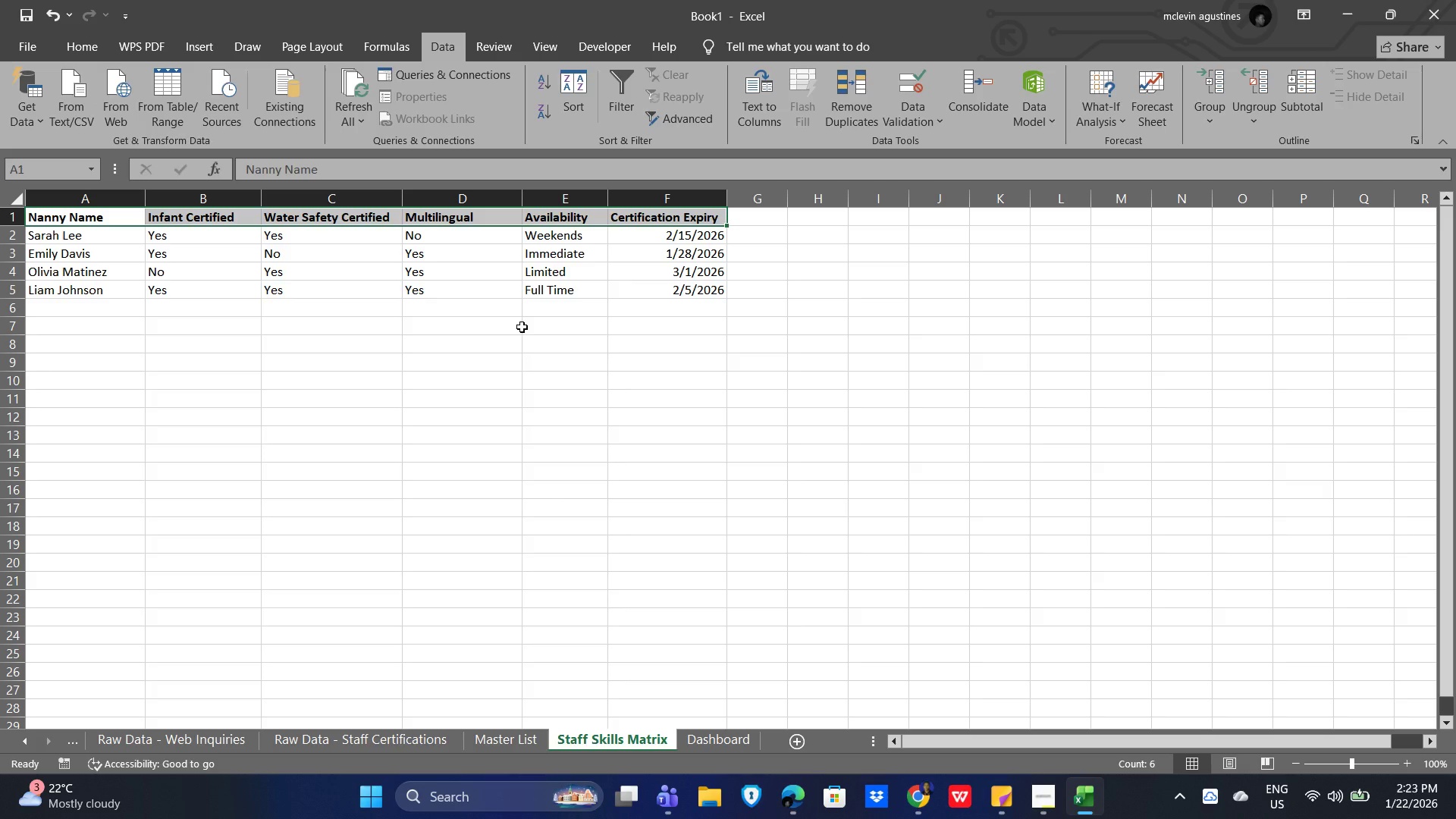 
scroll: coordinate [444, 326], scroll_direction: up, amount: 4.0
 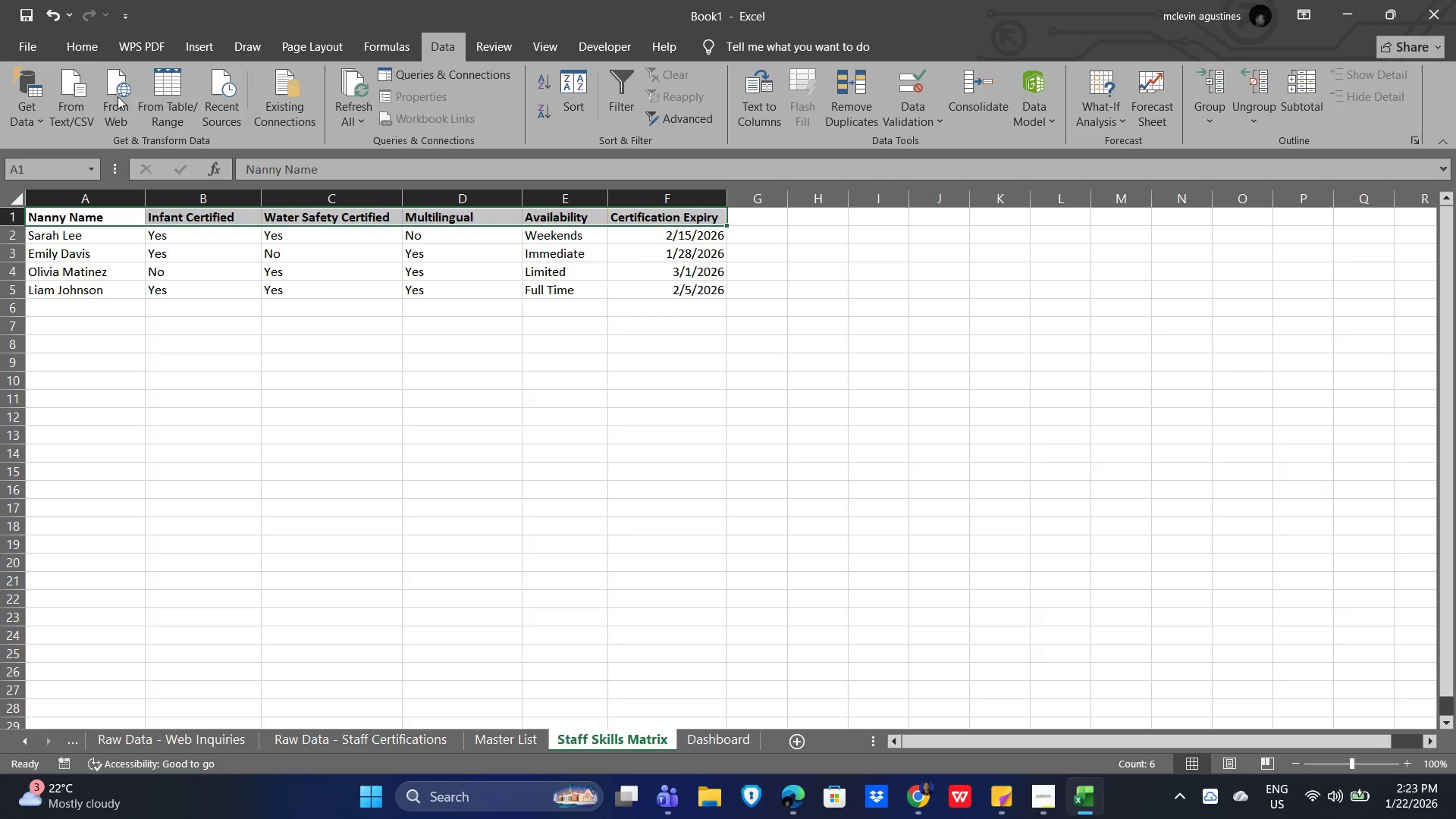 
wait(8.02)
 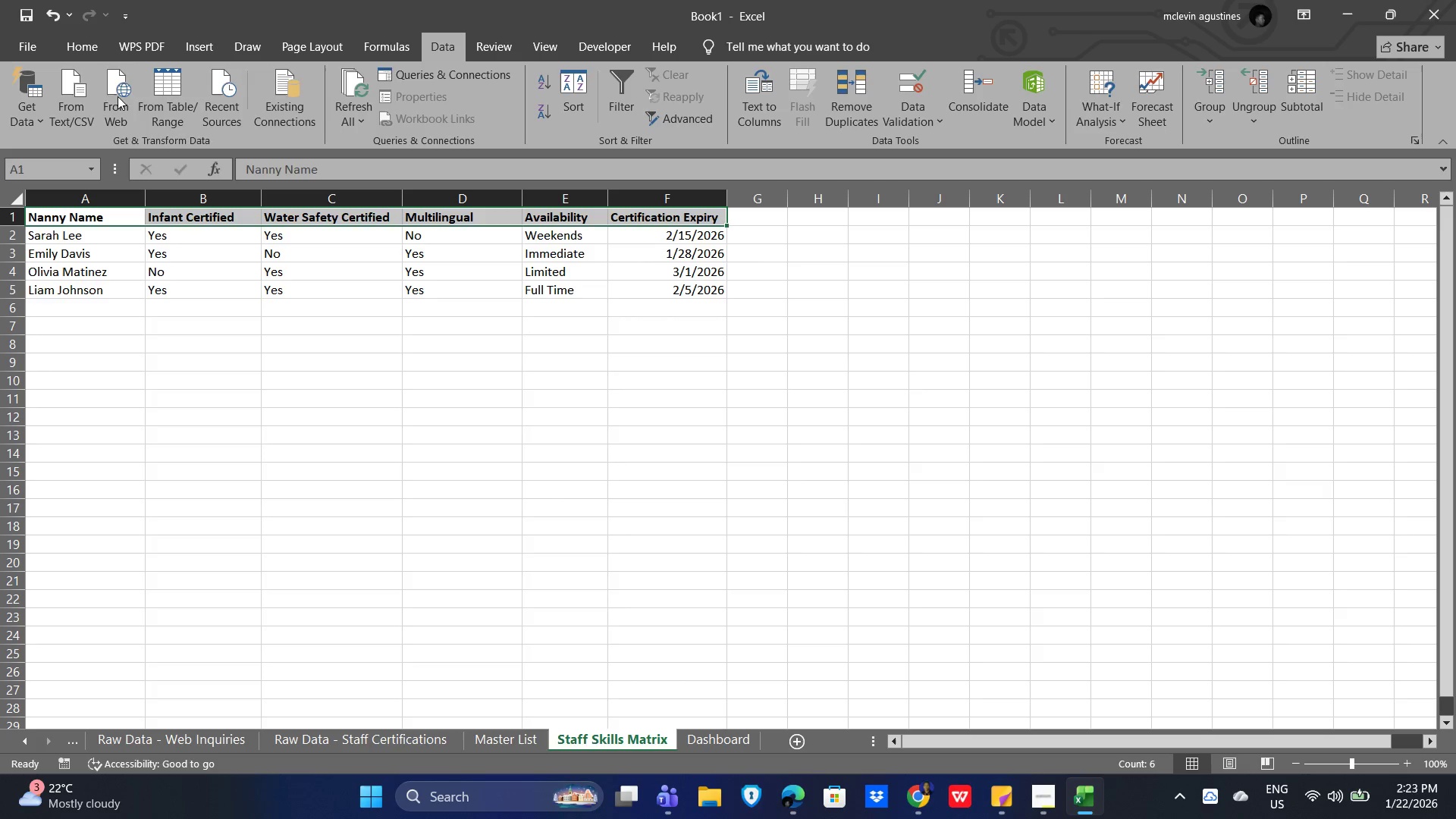 
left_click([206, 47])
 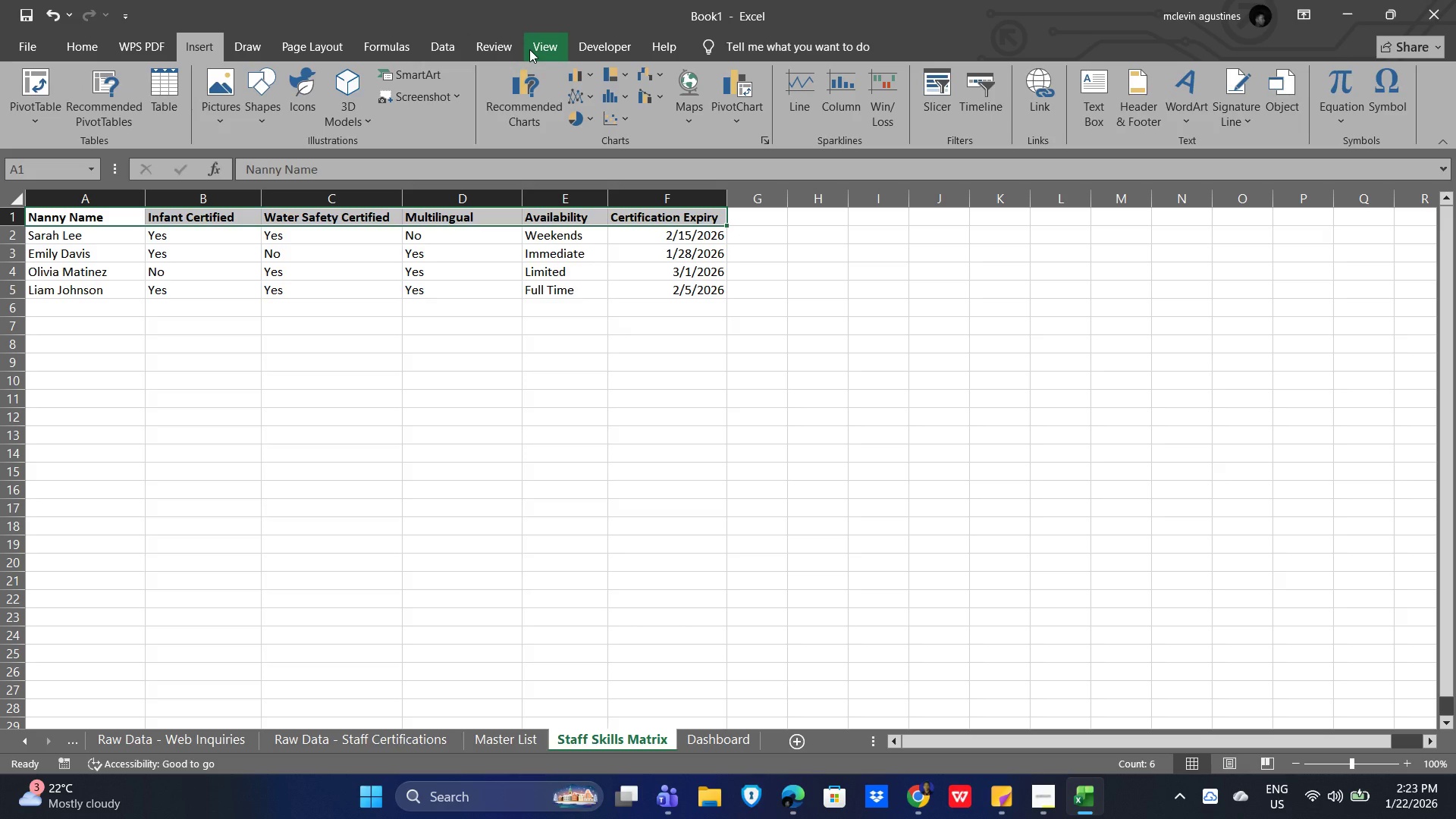 
left_click([529, 49])
 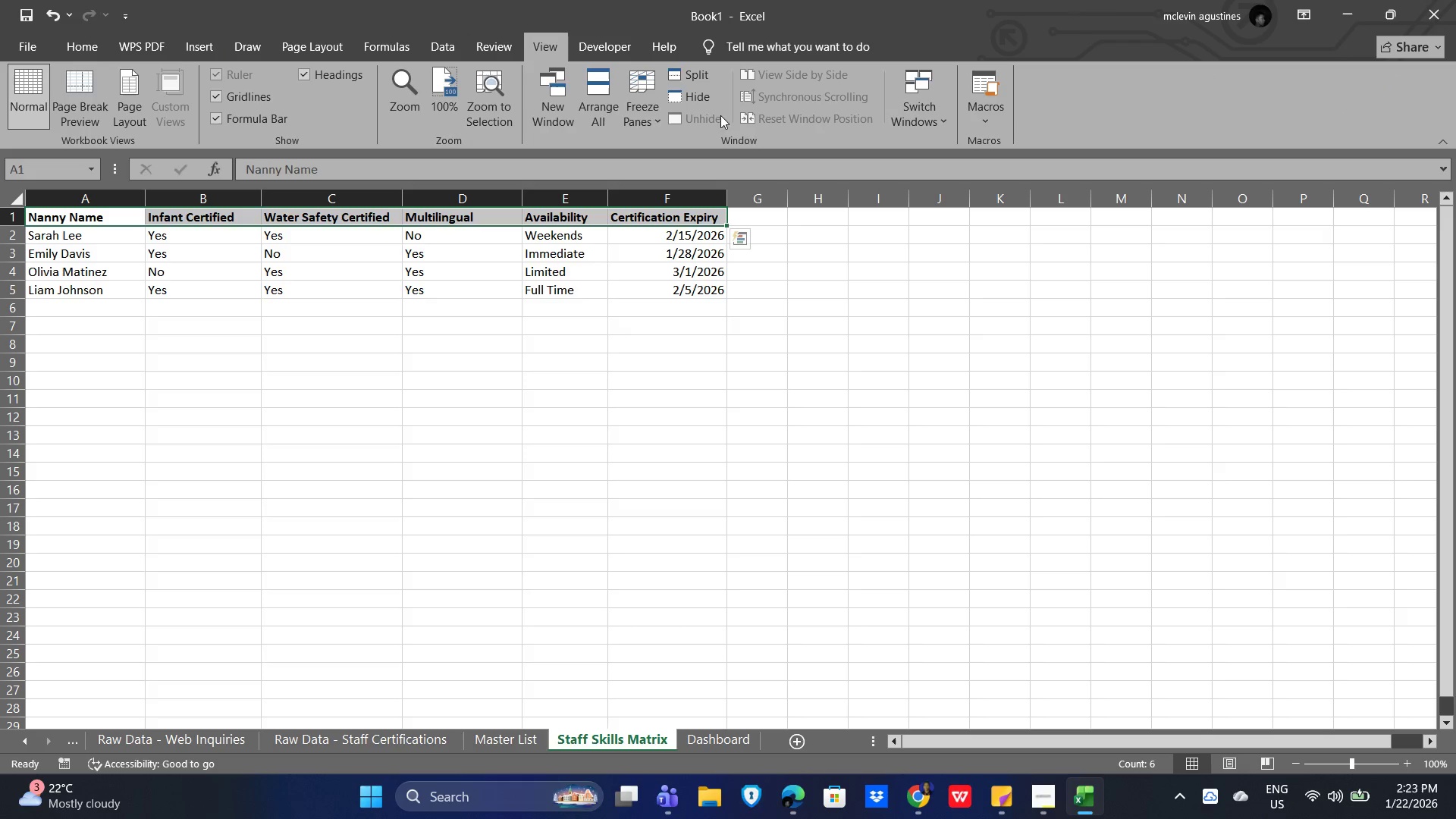 
left_click([650, 123])
 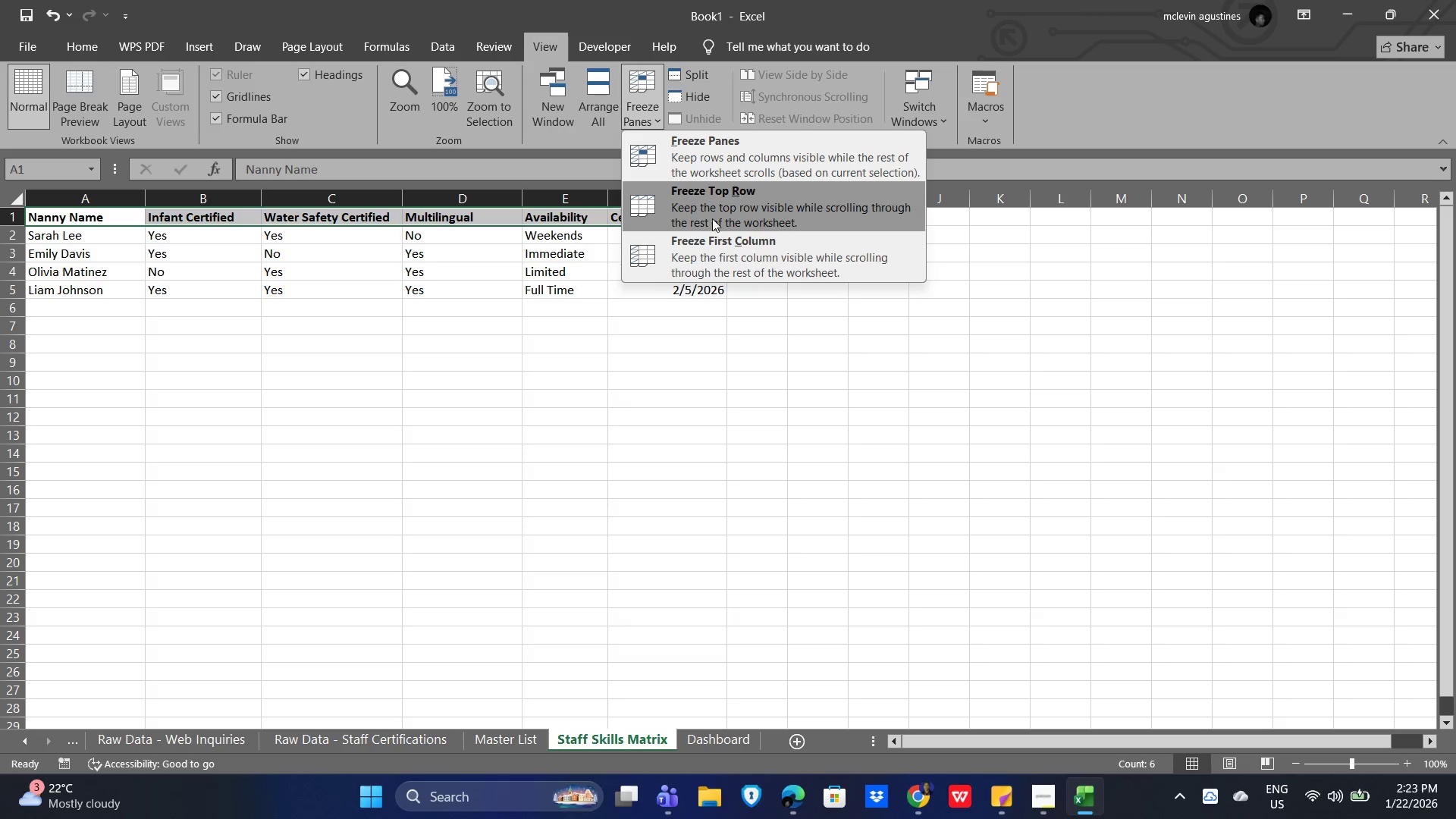 
left_click([717, 212])
 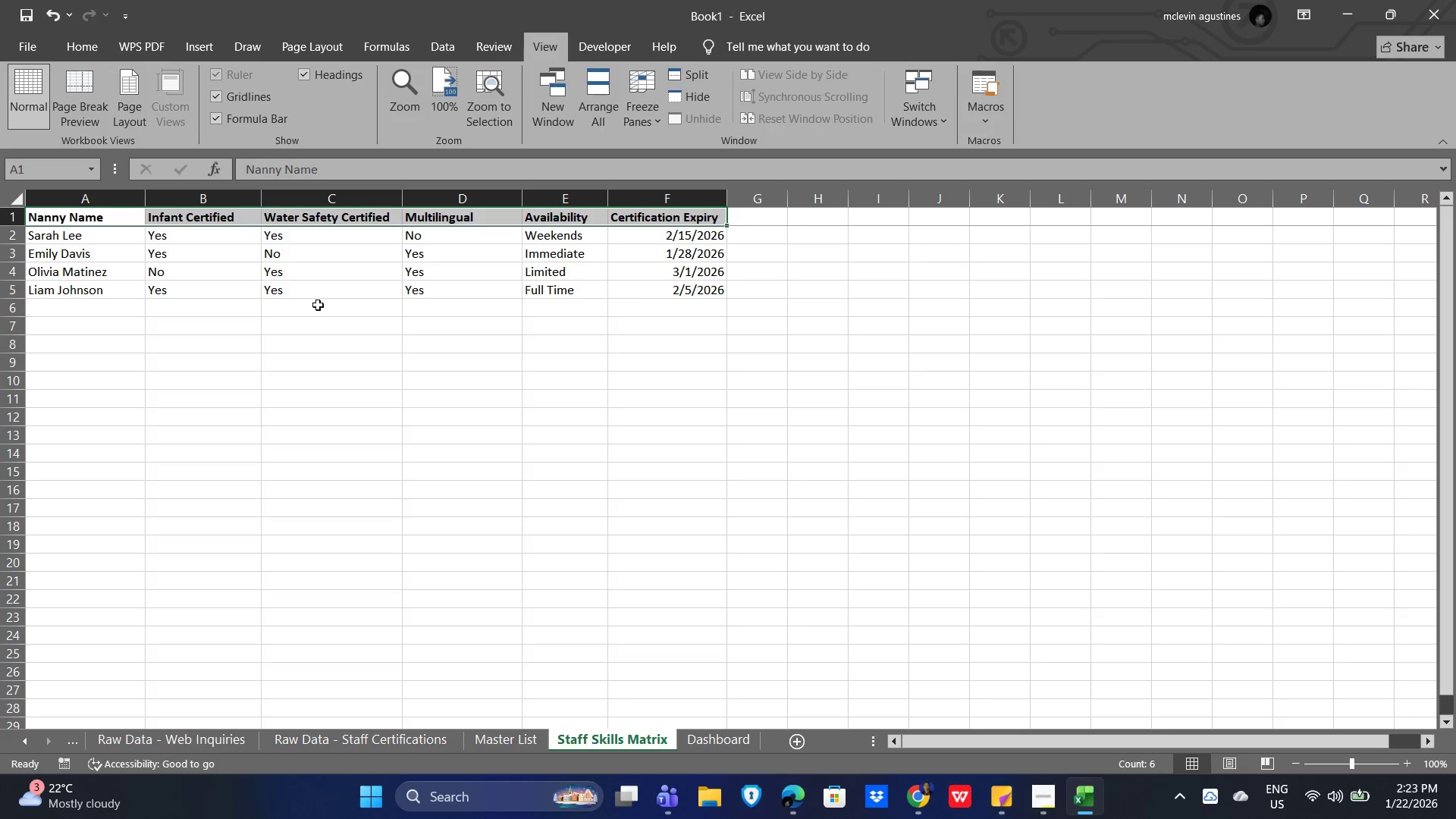 
left_click([281, 315])
 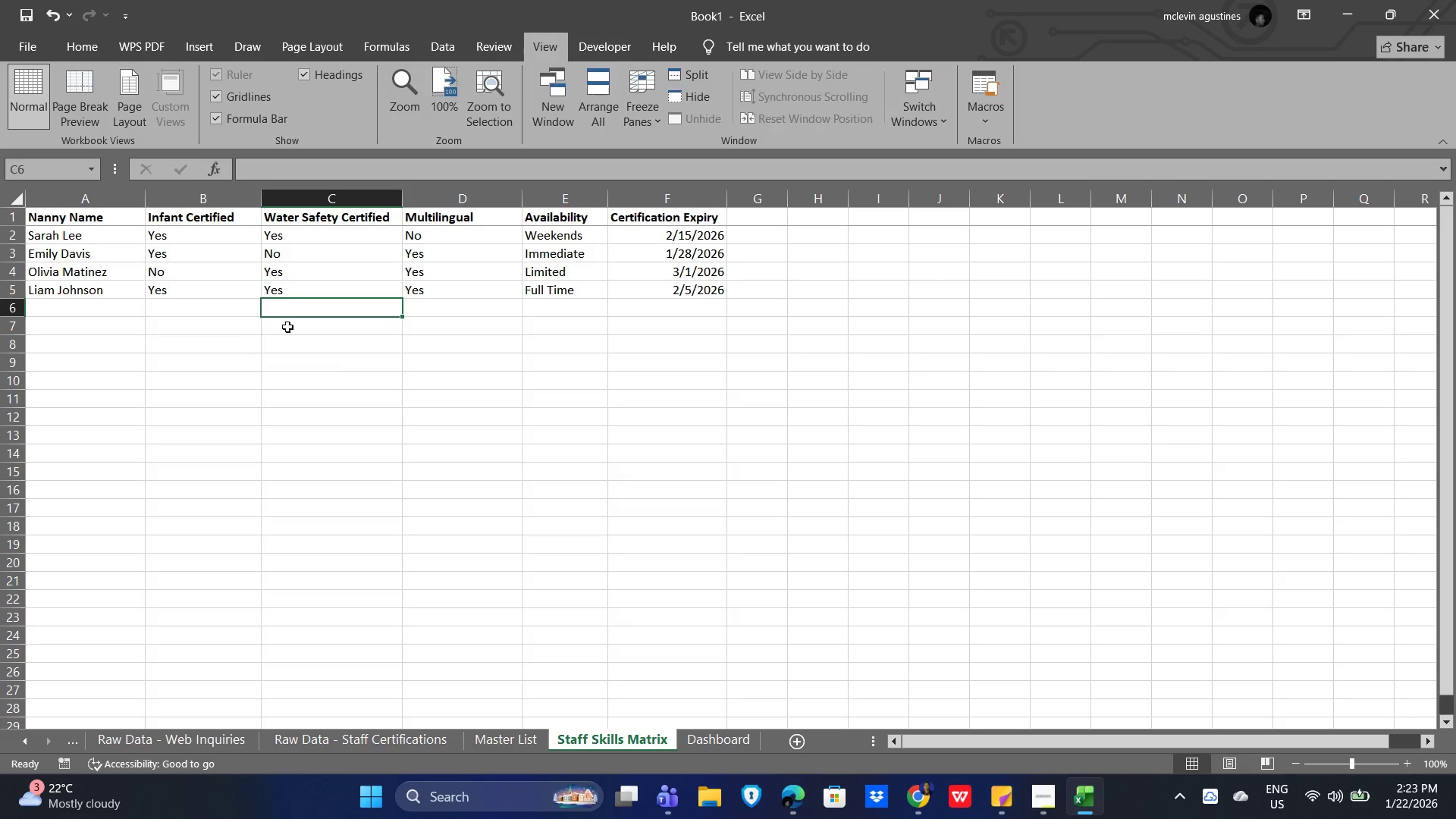 
scroll: coordinate [297, 337], scroll_direction: none, amount: 0.0
 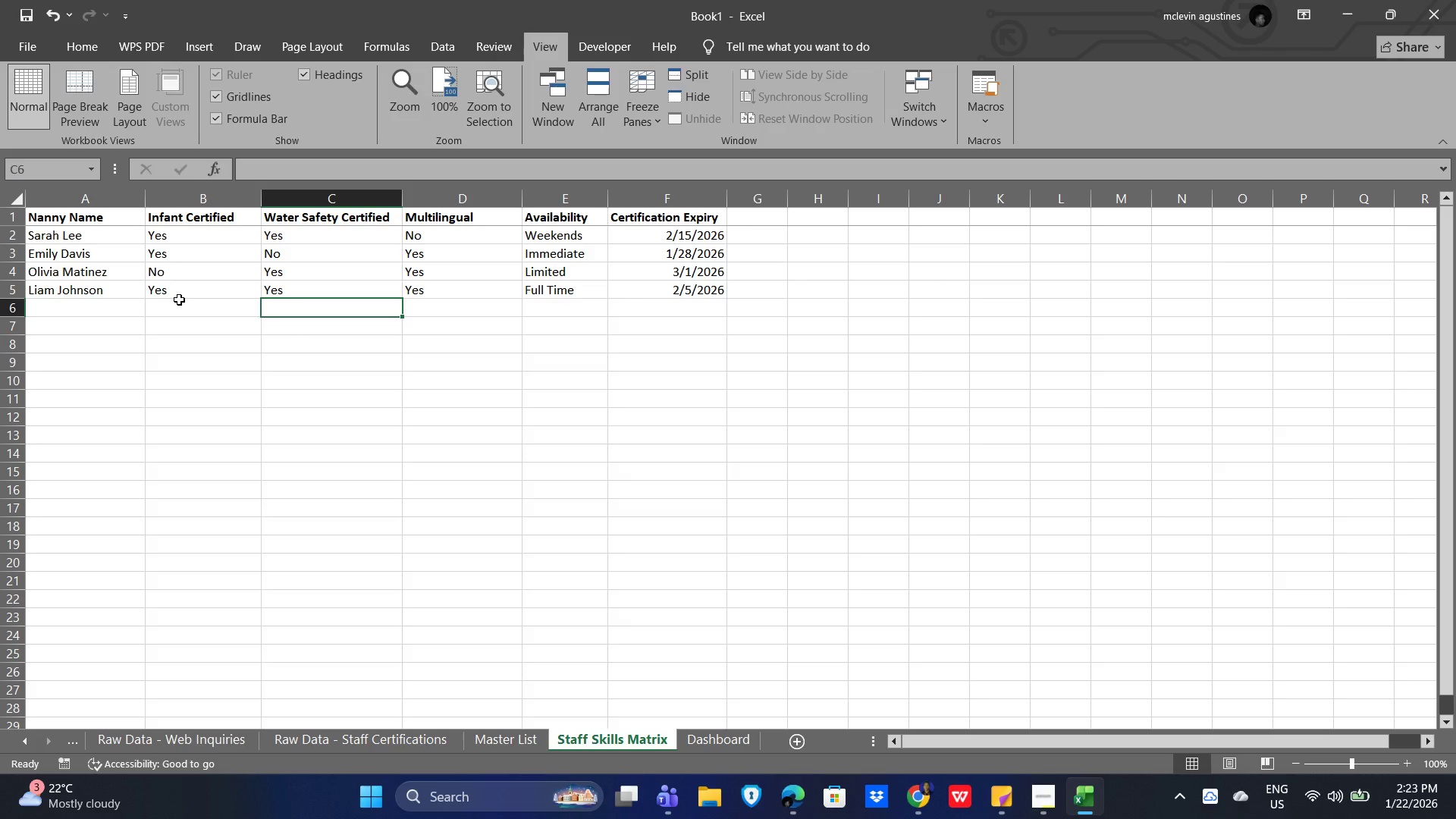 
wait(11.39)
 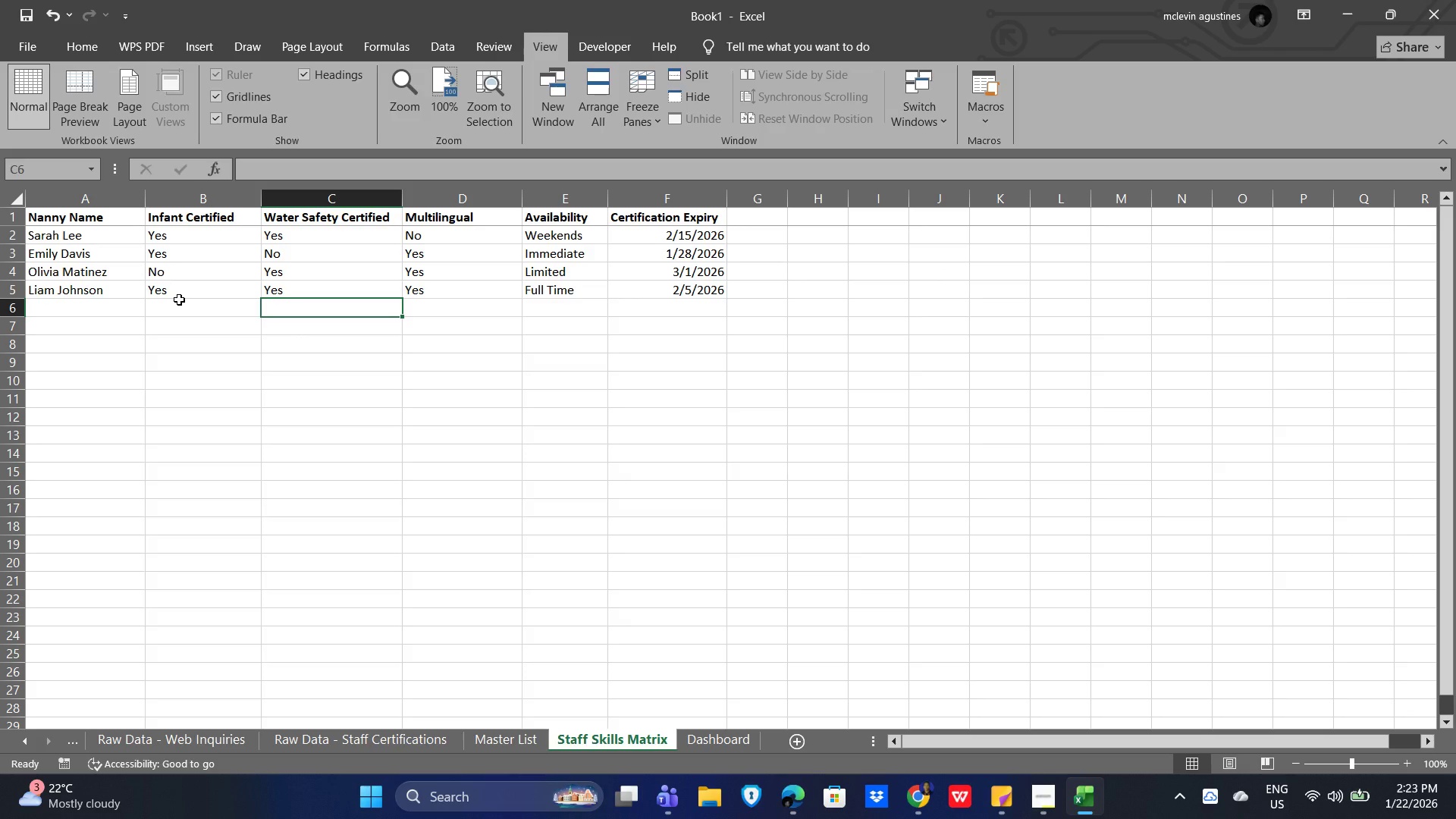 
left_click_drag(start_coordinate=[691, 290], to_coordinate=[76, 175])
 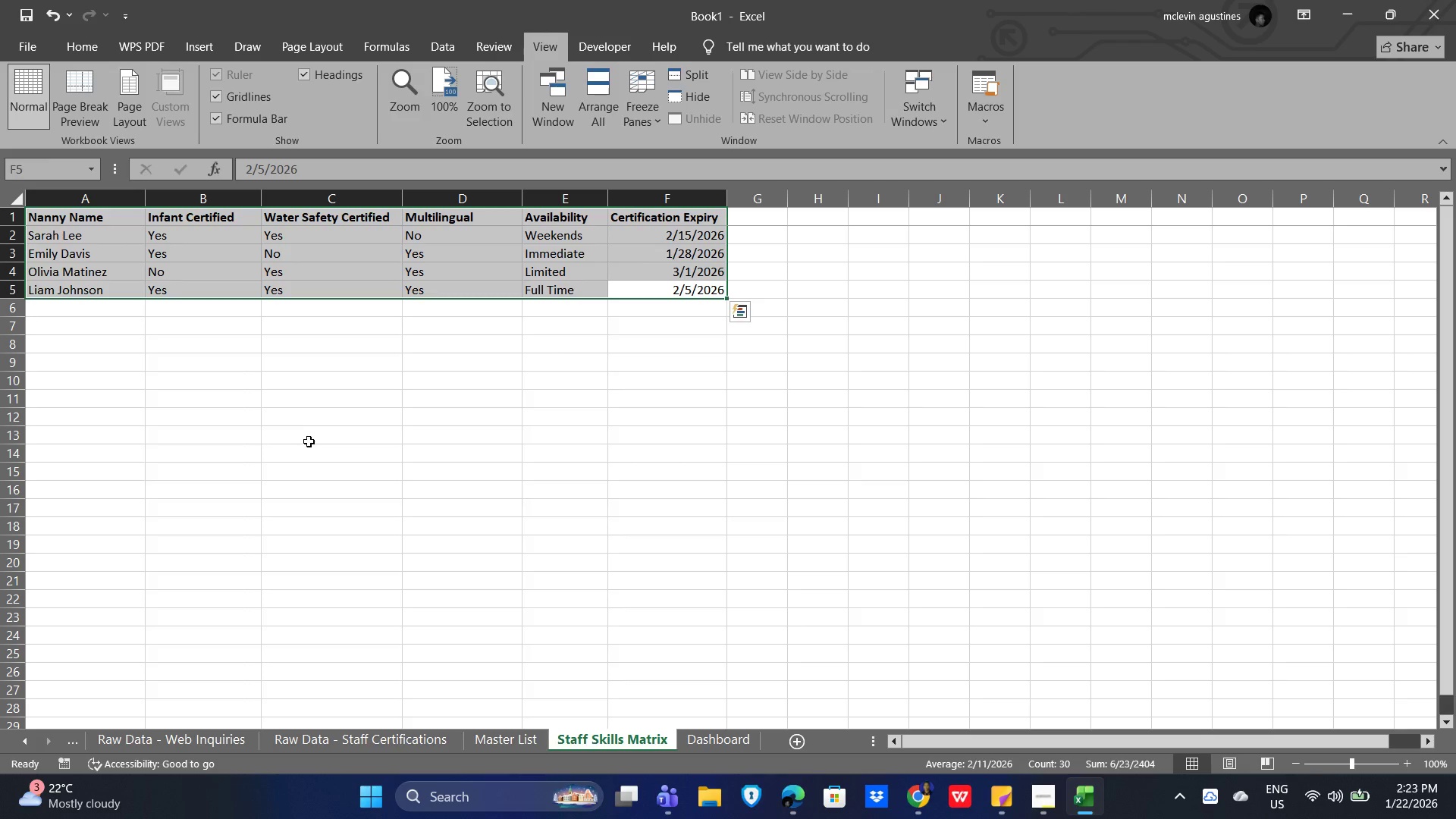 
key(Control+T)
 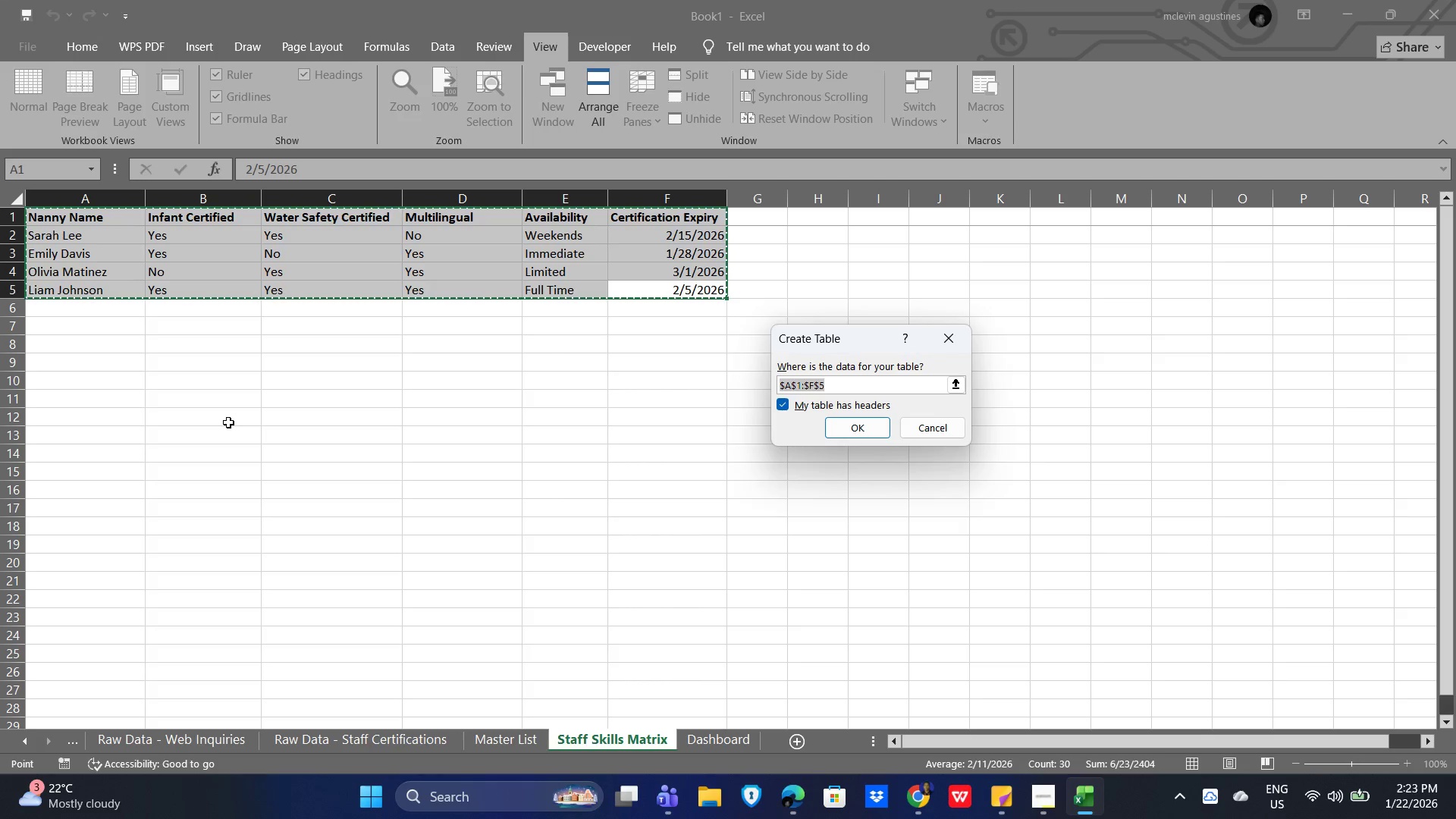 
key(Enter)
 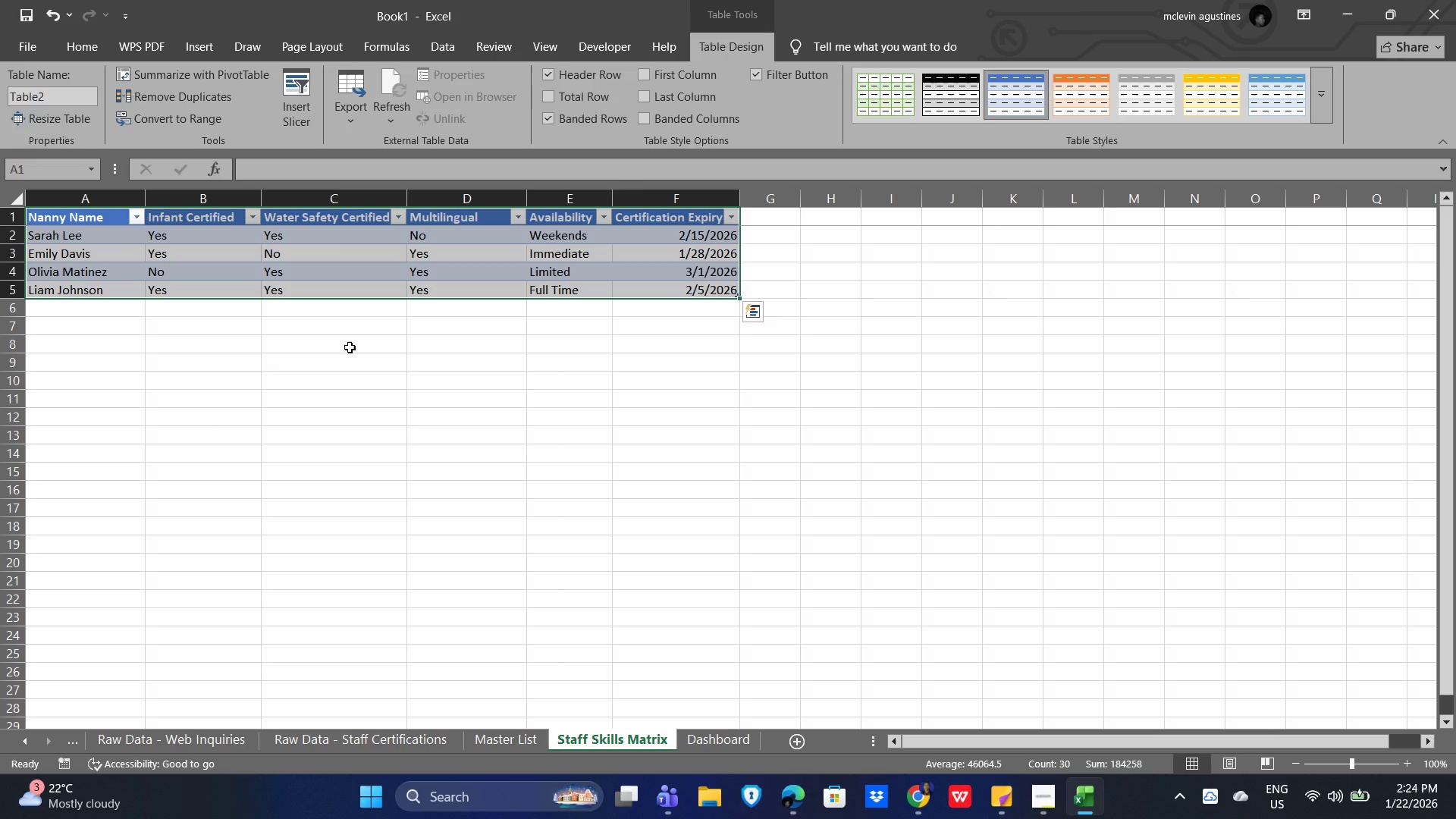 
wait(13.55)
 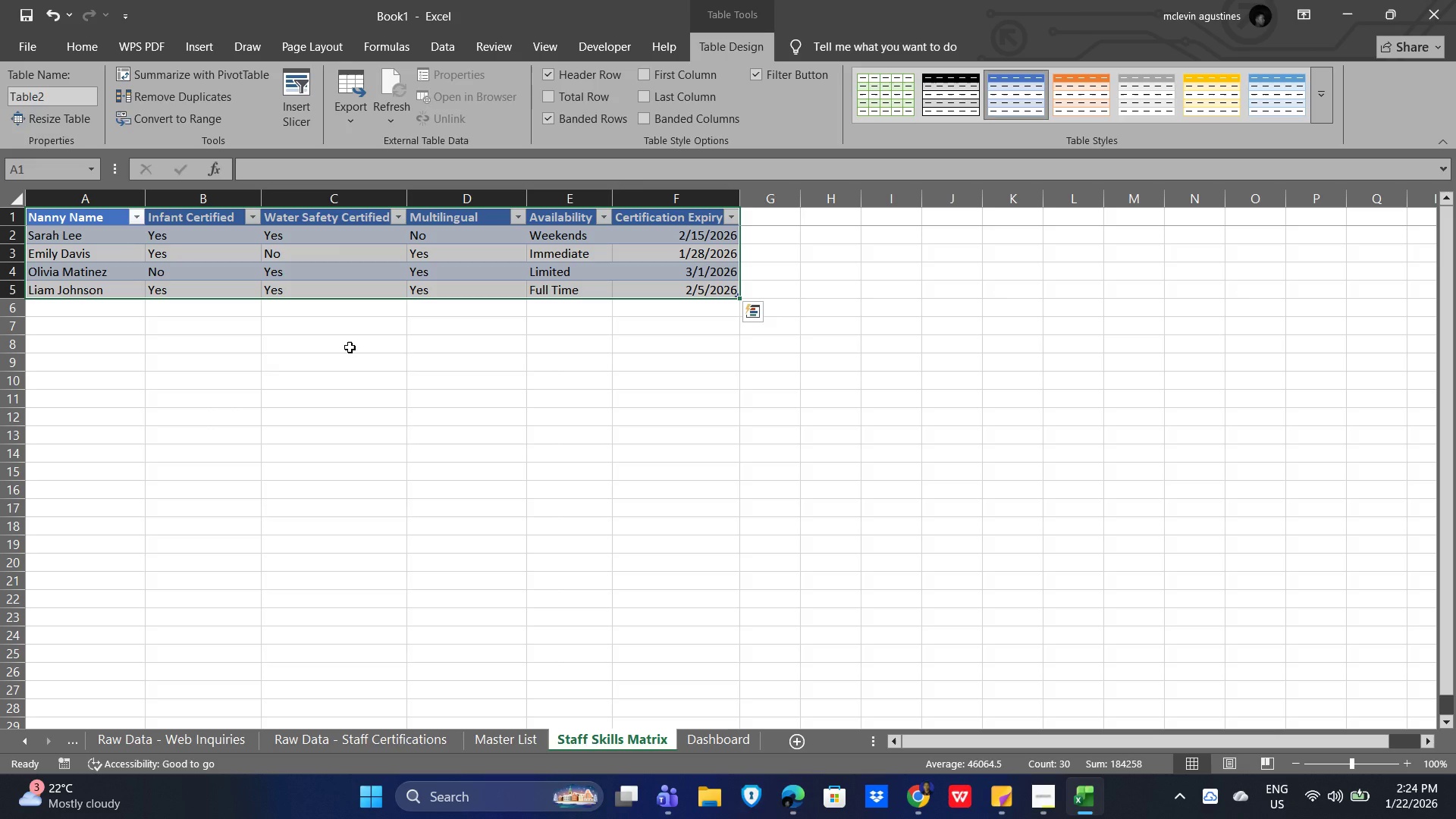 
left_click_drag(start_coordinate=[61, 91], to_coordinate=[0, 85])
 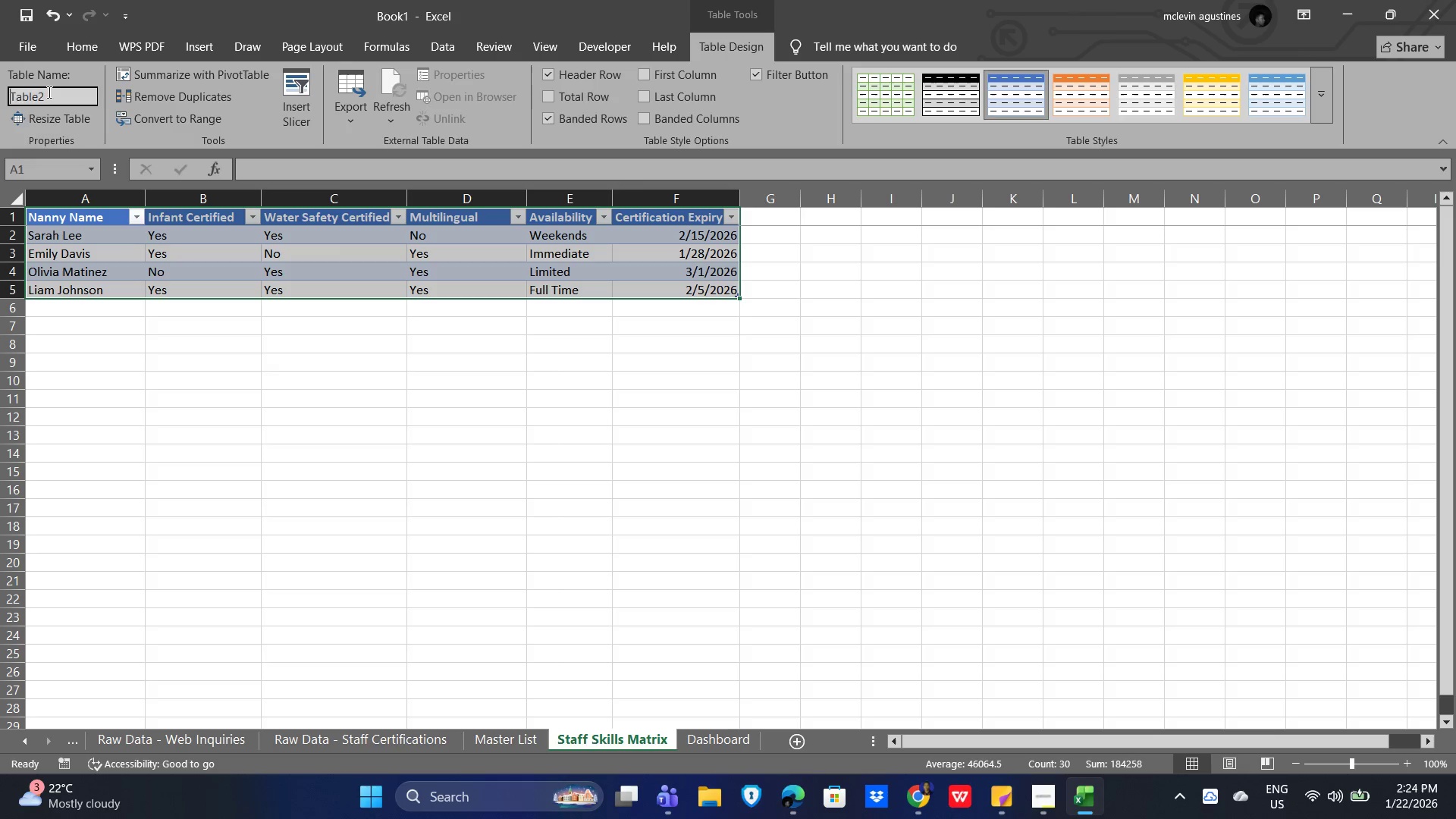 
left_click([48, 92])
 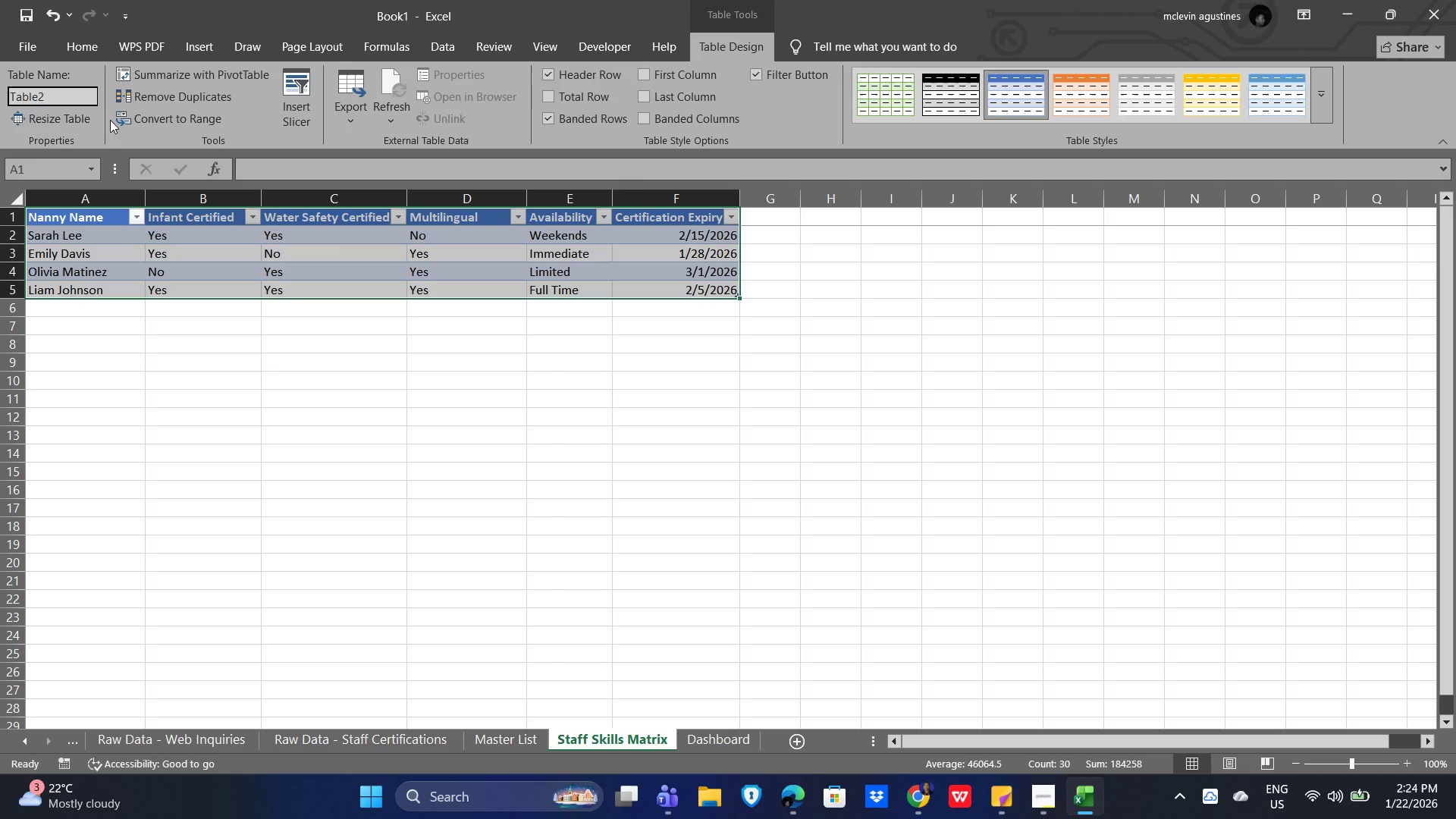 
key(Backspace)
 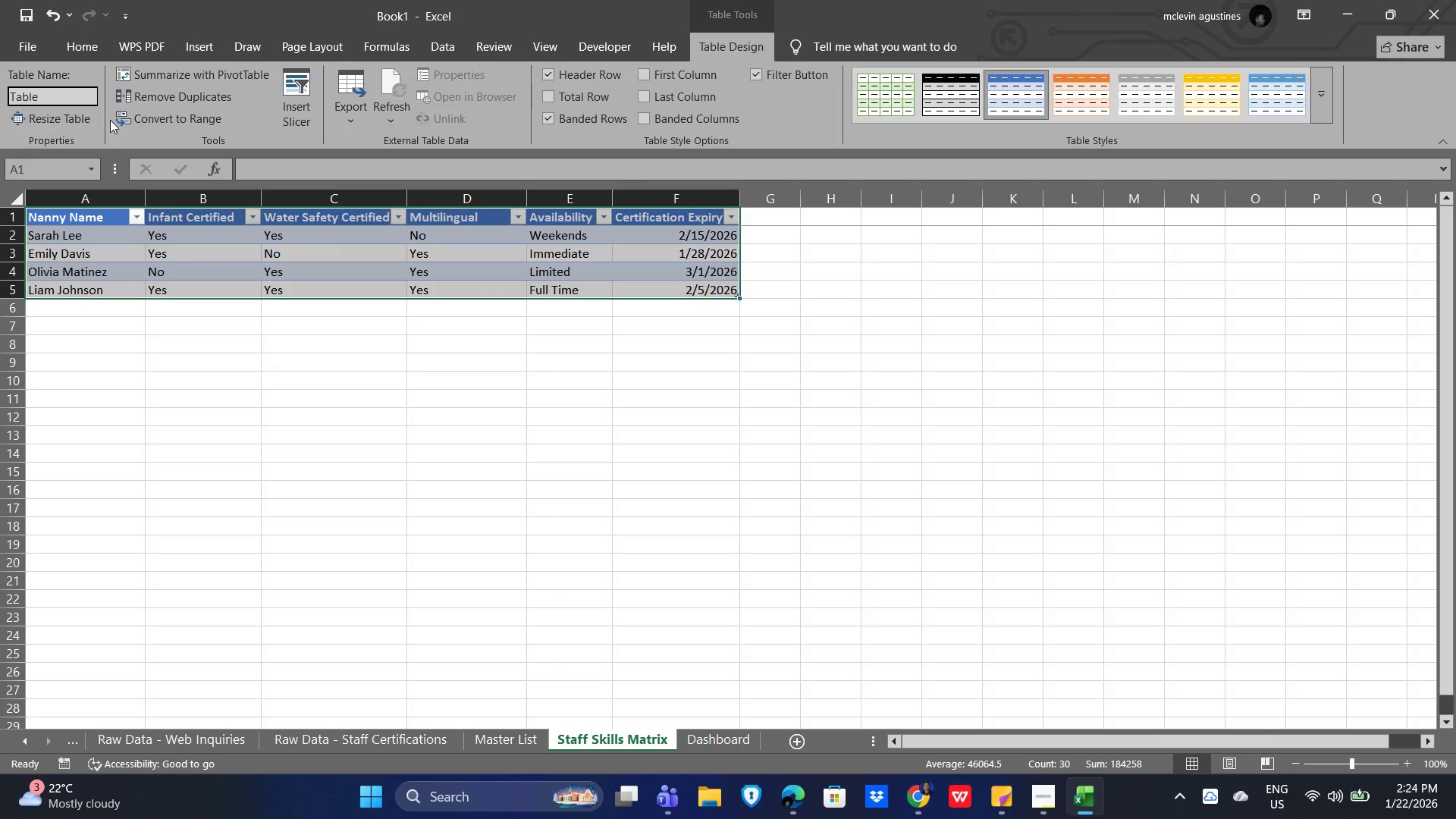 
key(ArrowLeft)
 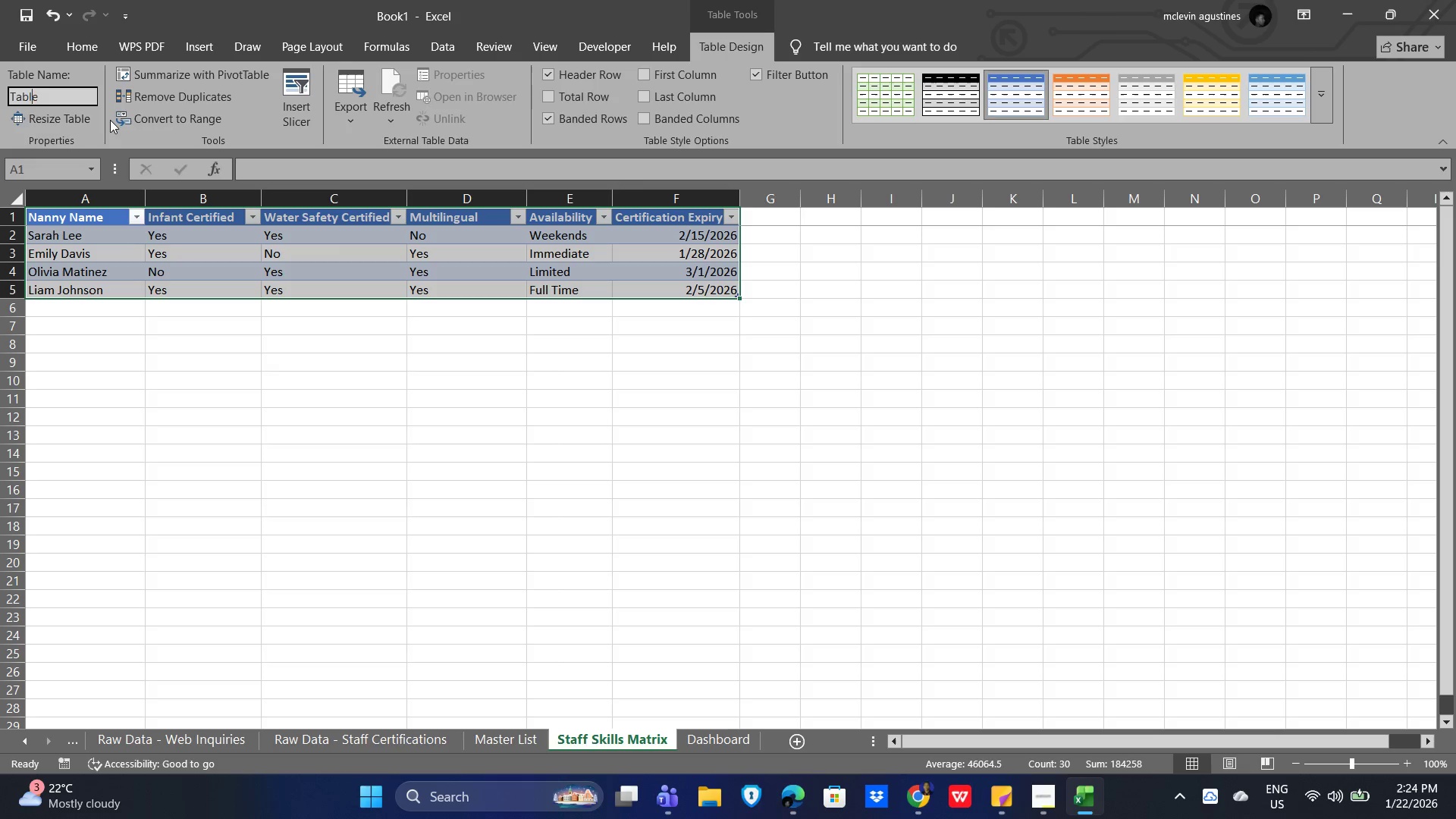 
key(ArrowLeft)
 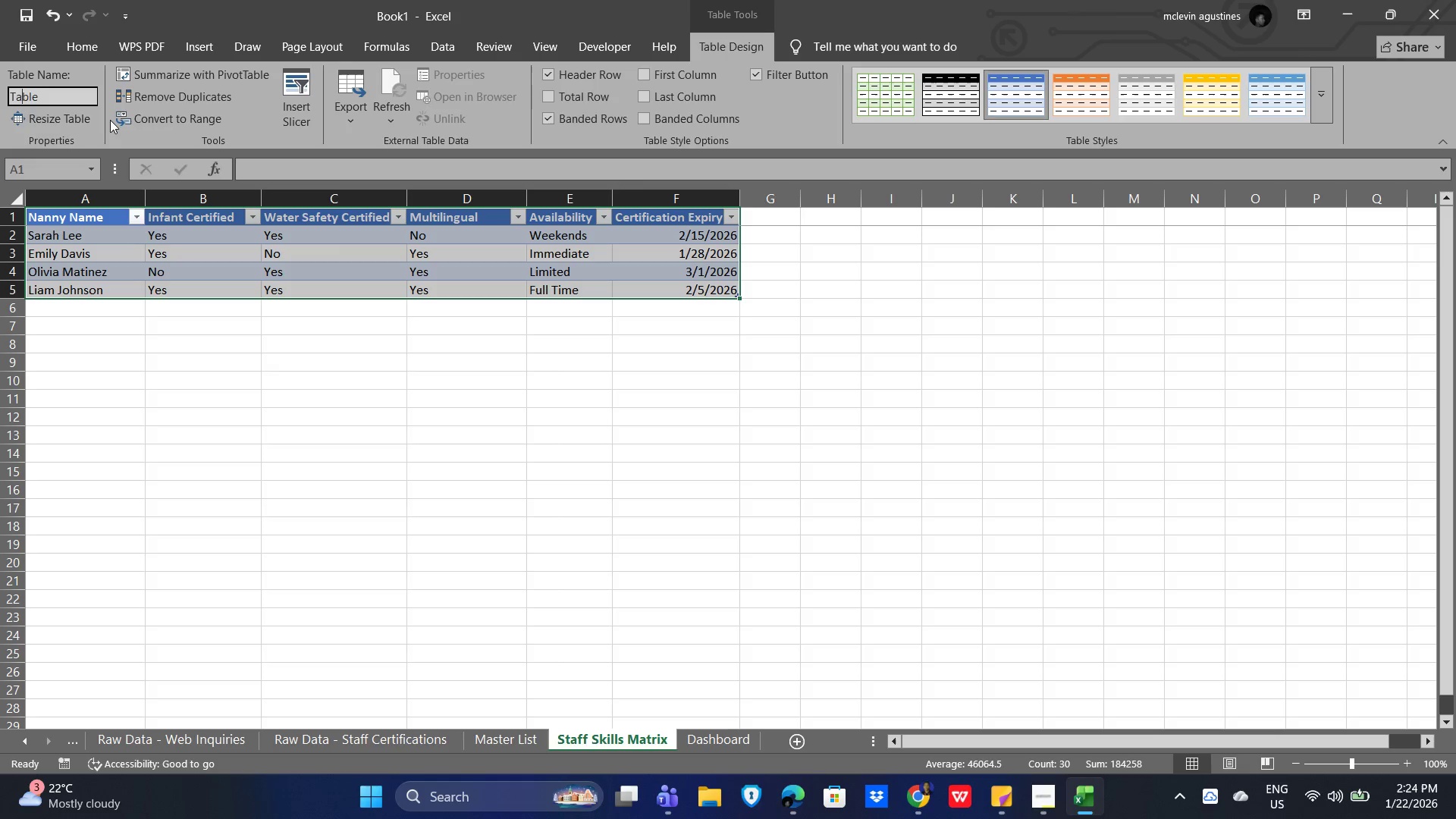 
key(ArrowLeft)
 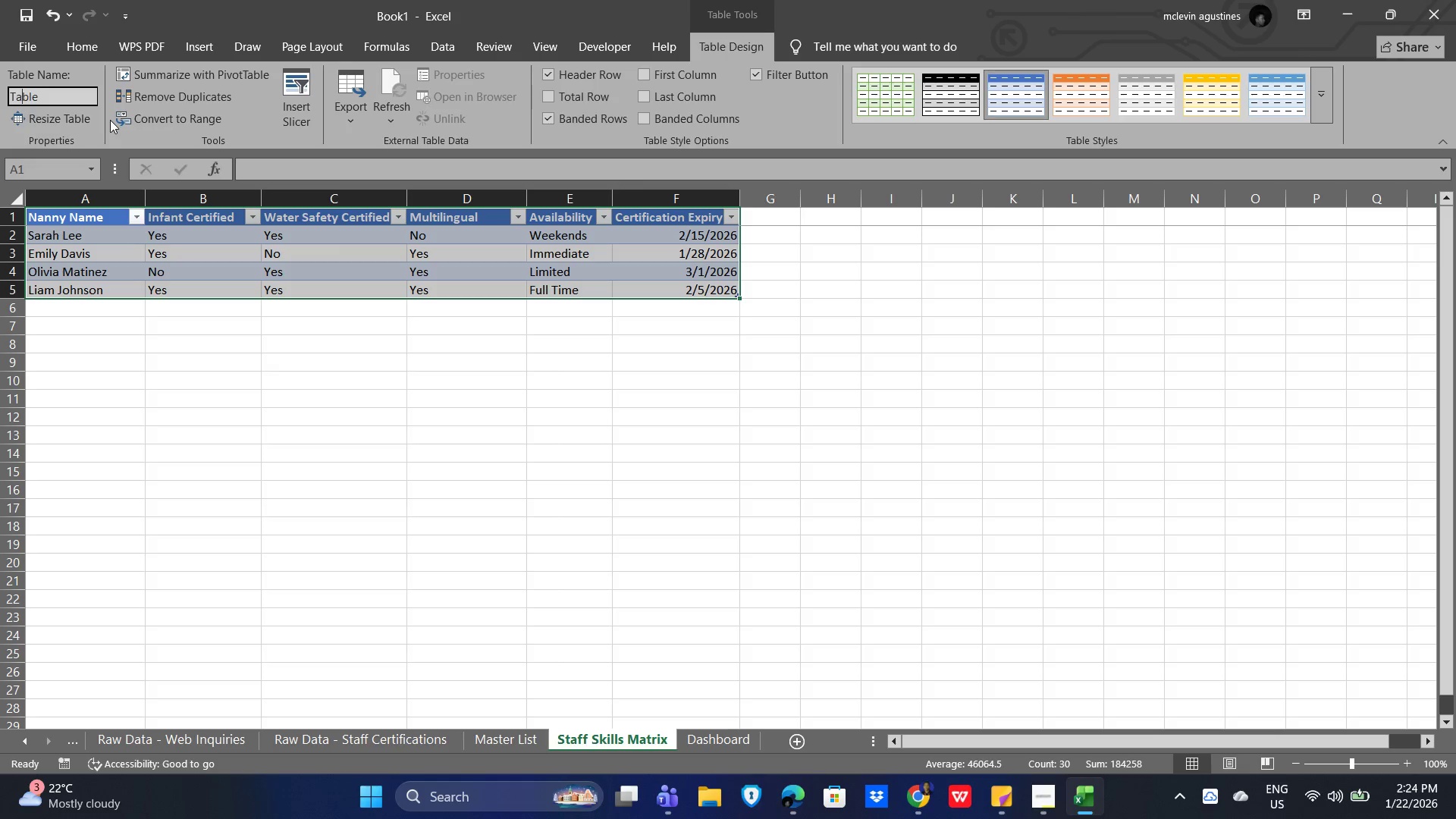 
key(ArrowLeft)
 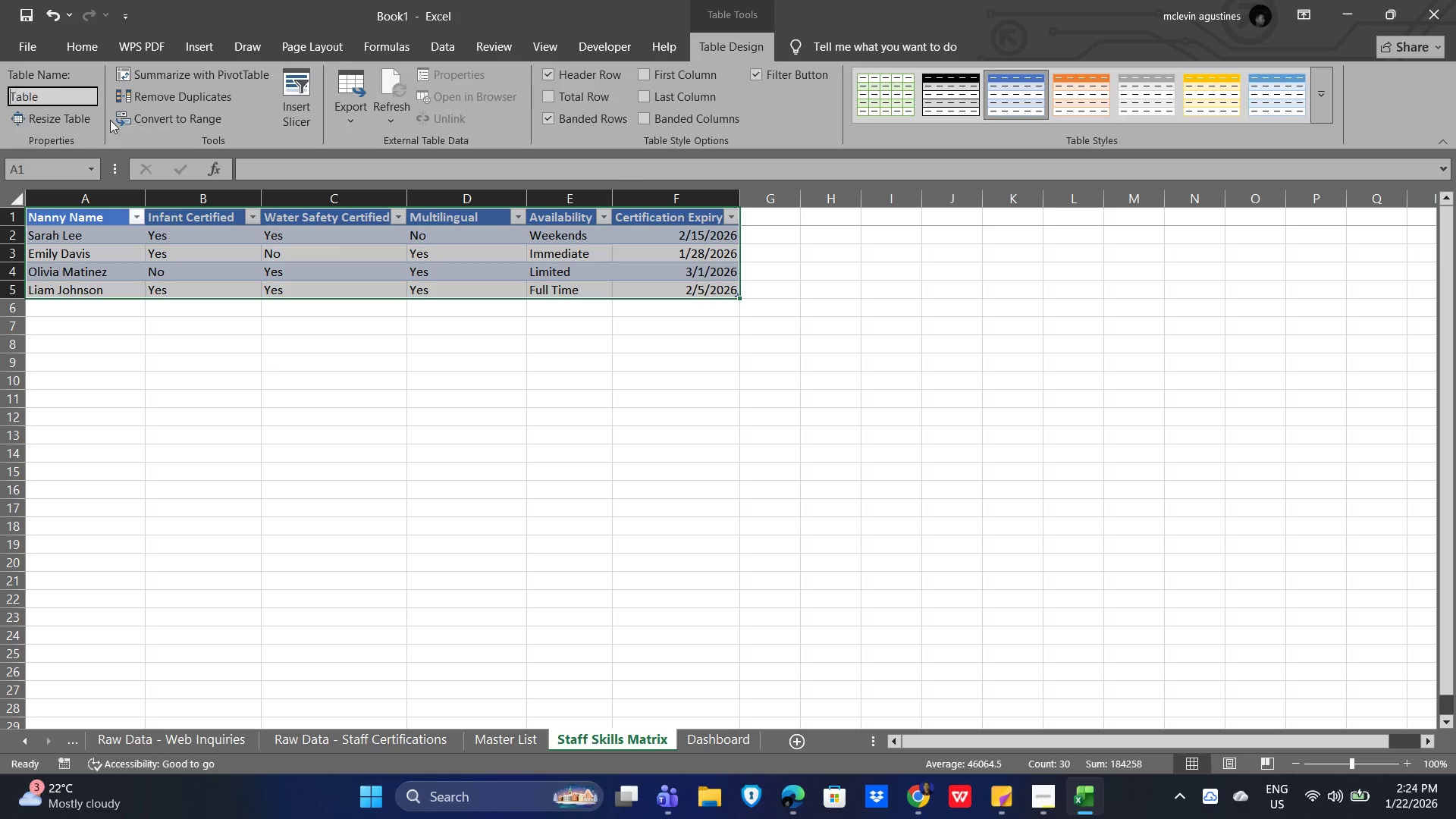 
key(ArrowLeft)
 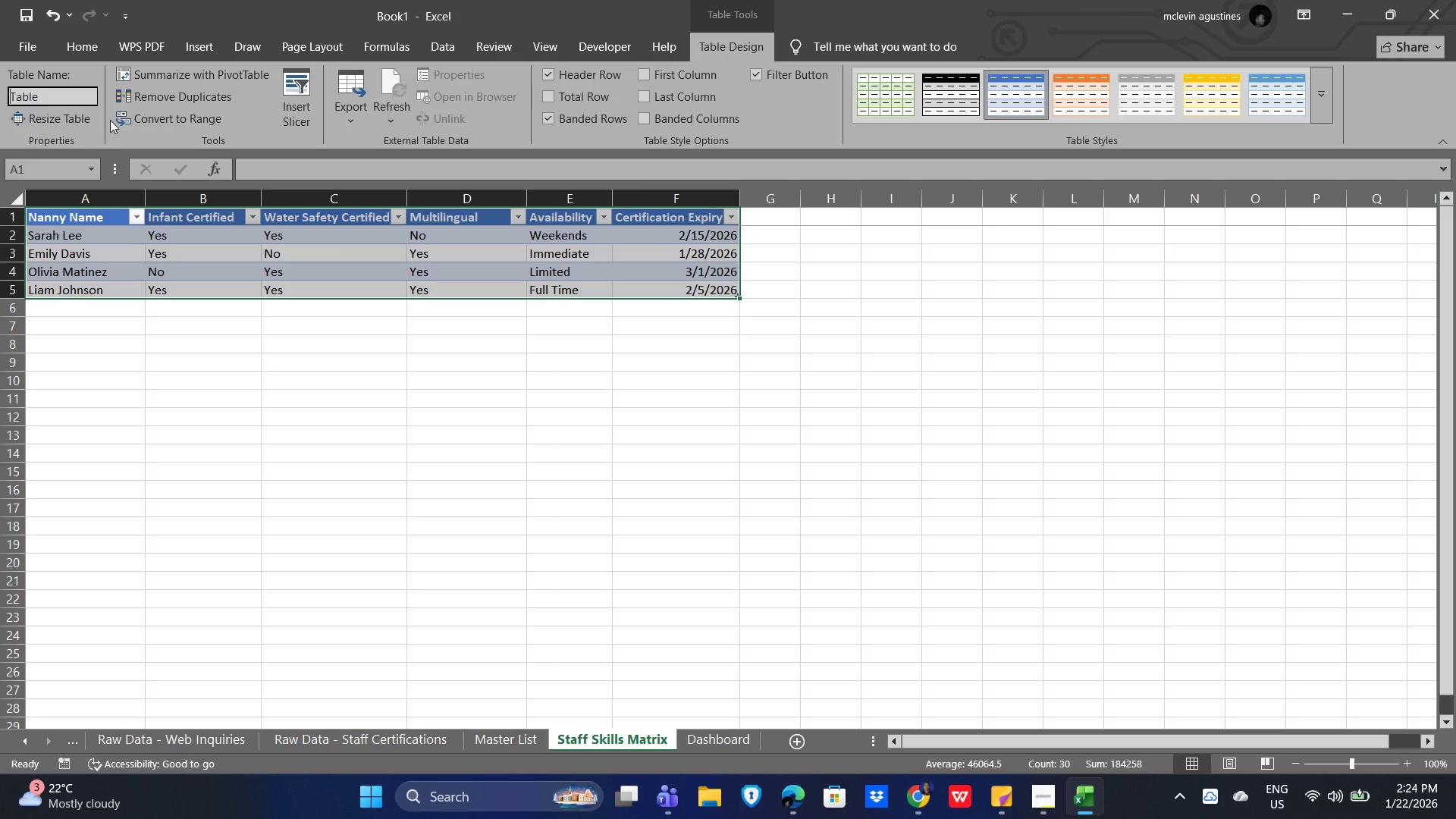 
type(Staff_)
 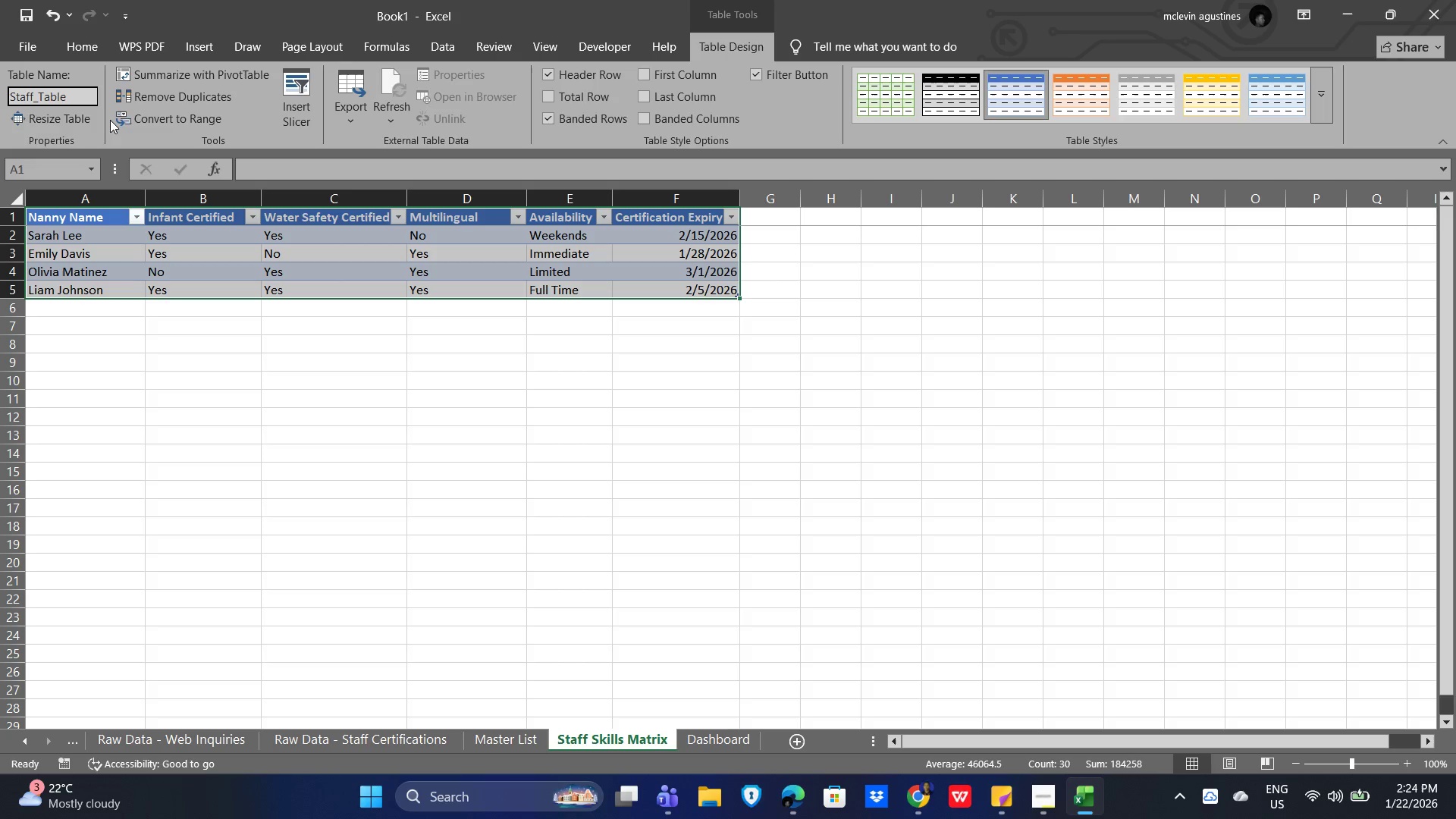 
key(Enter)
 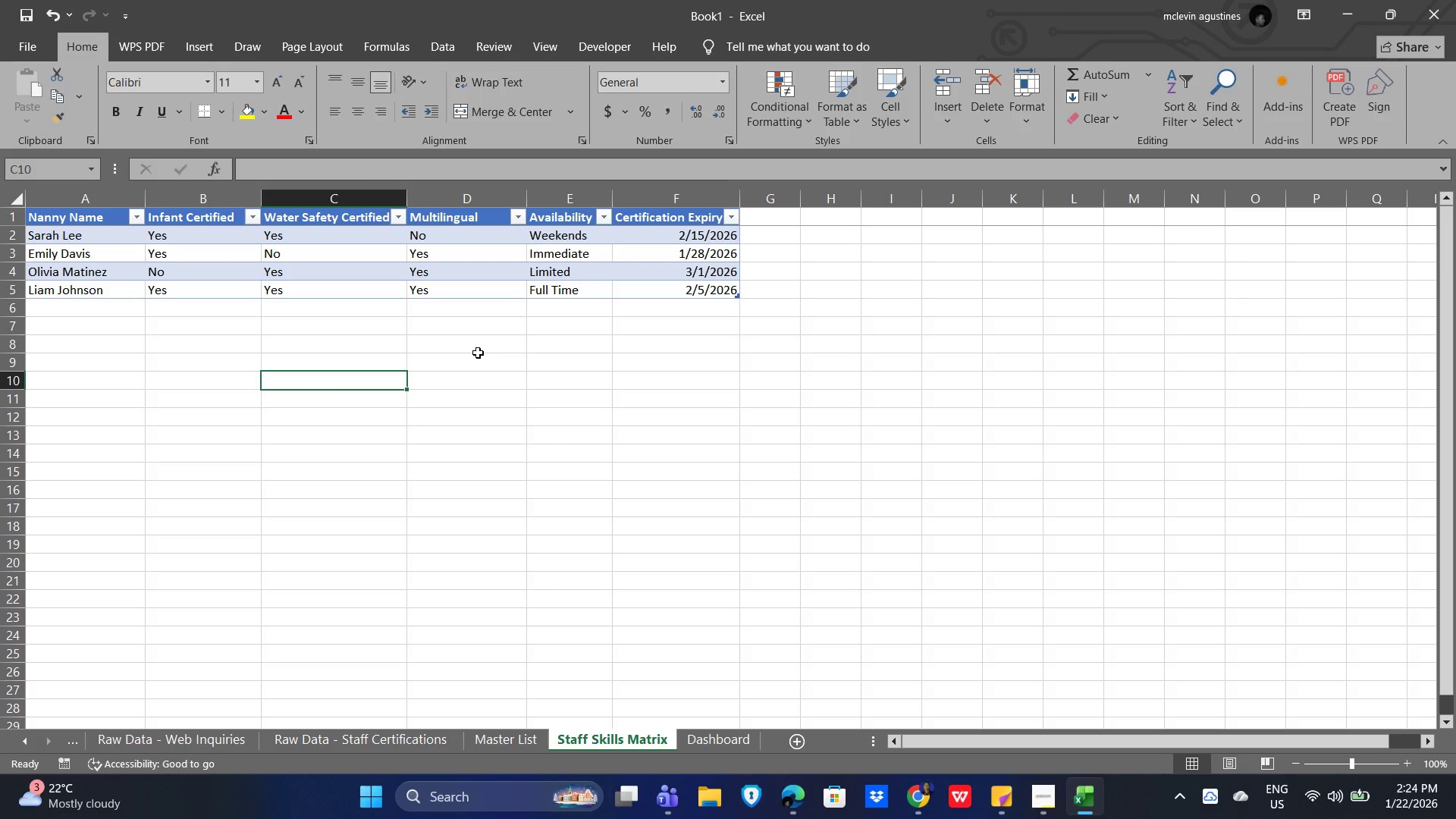 
wait(17.53)
 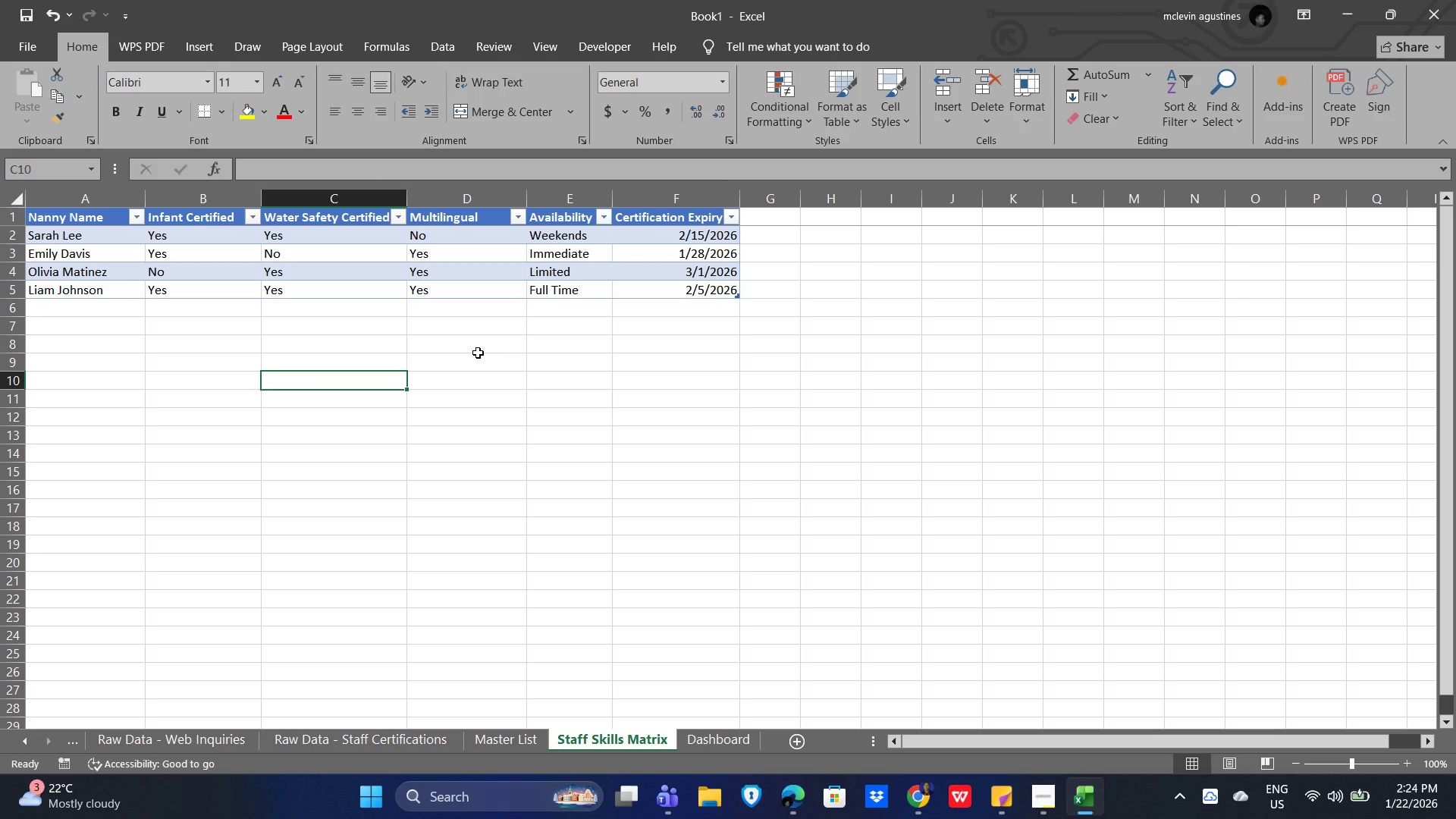 
left_click([252, 217])
 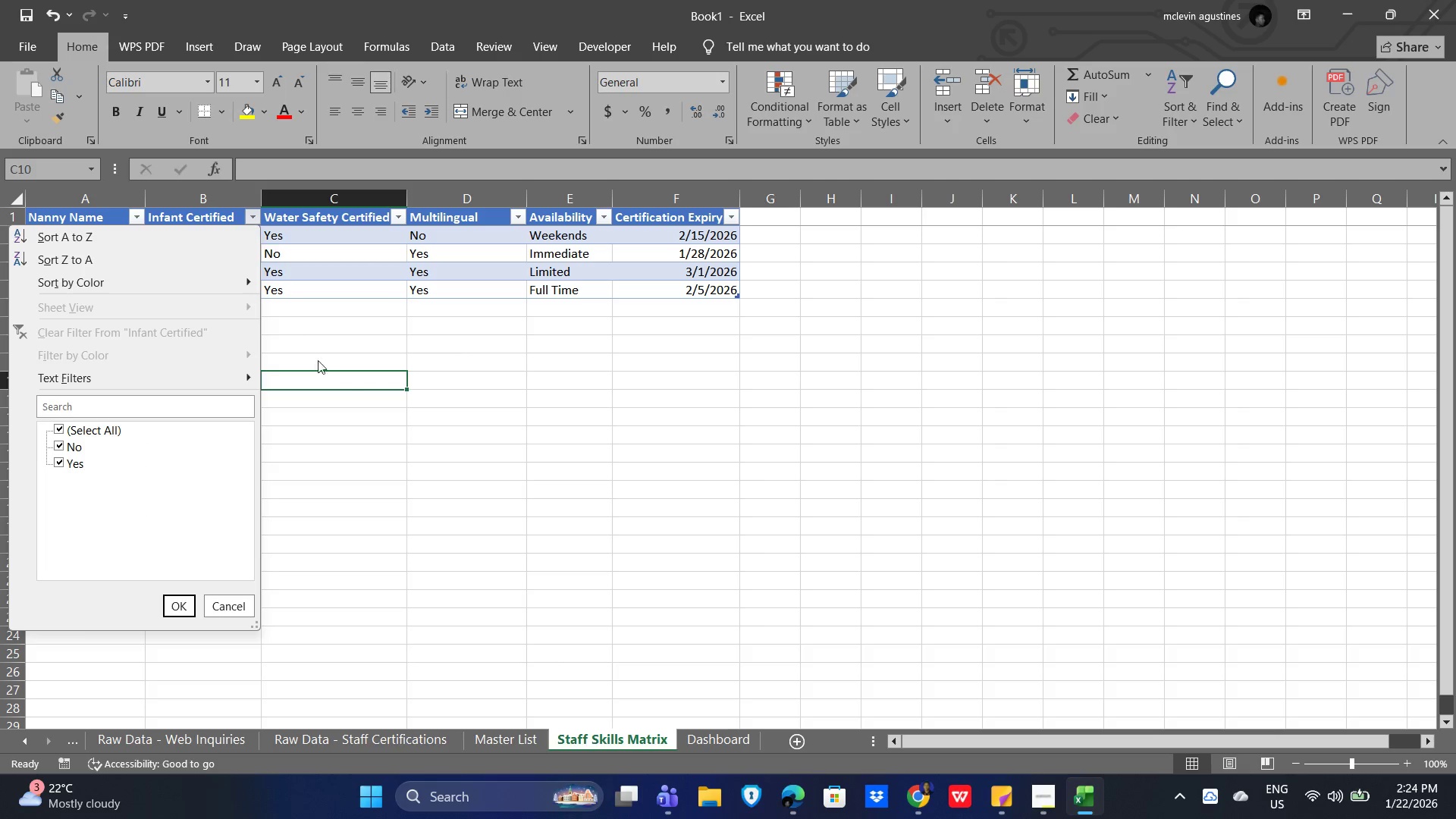 
left_click([346, 378])
 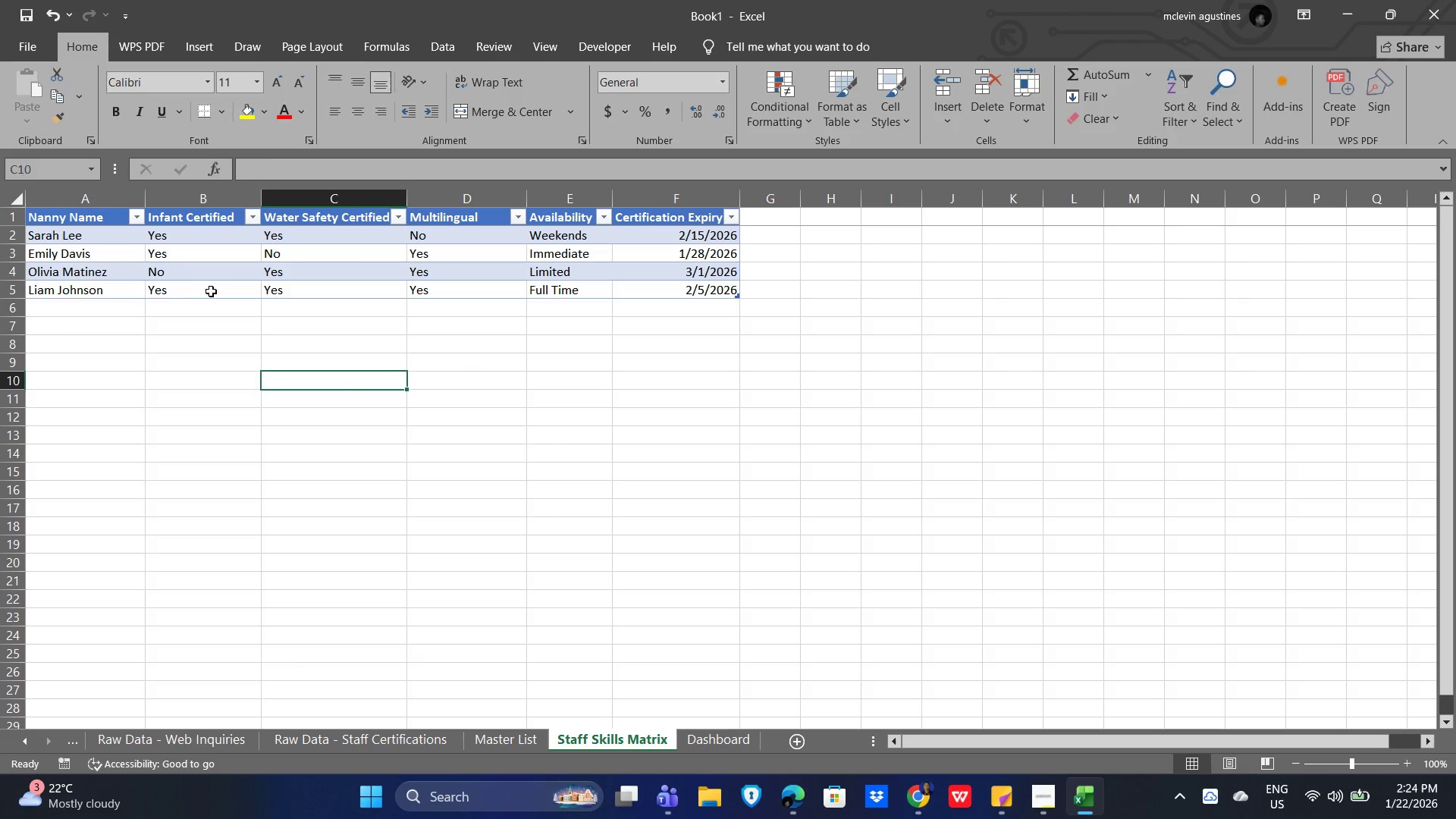 
left_click_drag(start_coordinate=[211, 291], to_coordinate=[210, 238])
 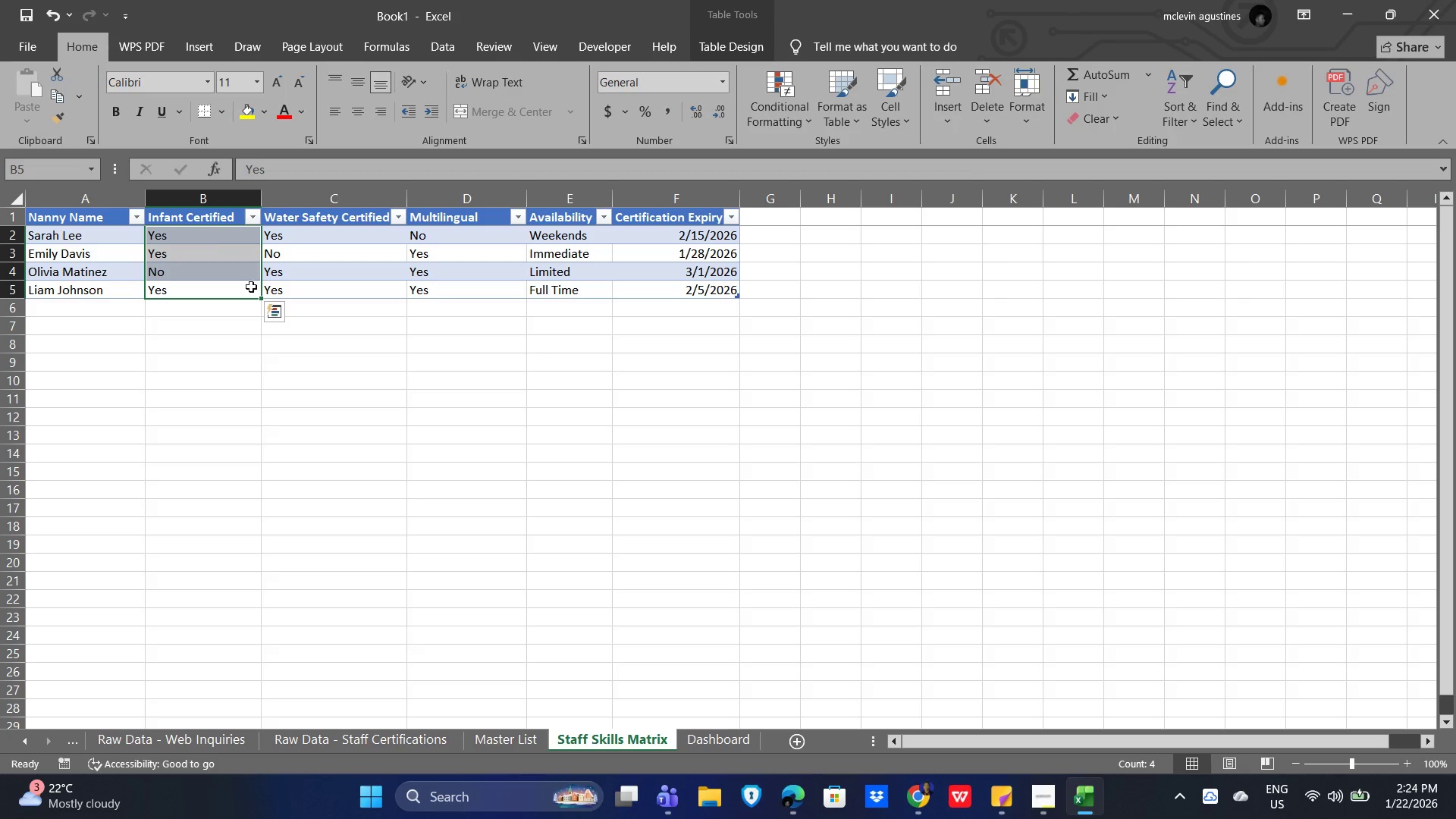 
scroll: coordinate [437, 344], scroll_direction: down, amount: 4.0
 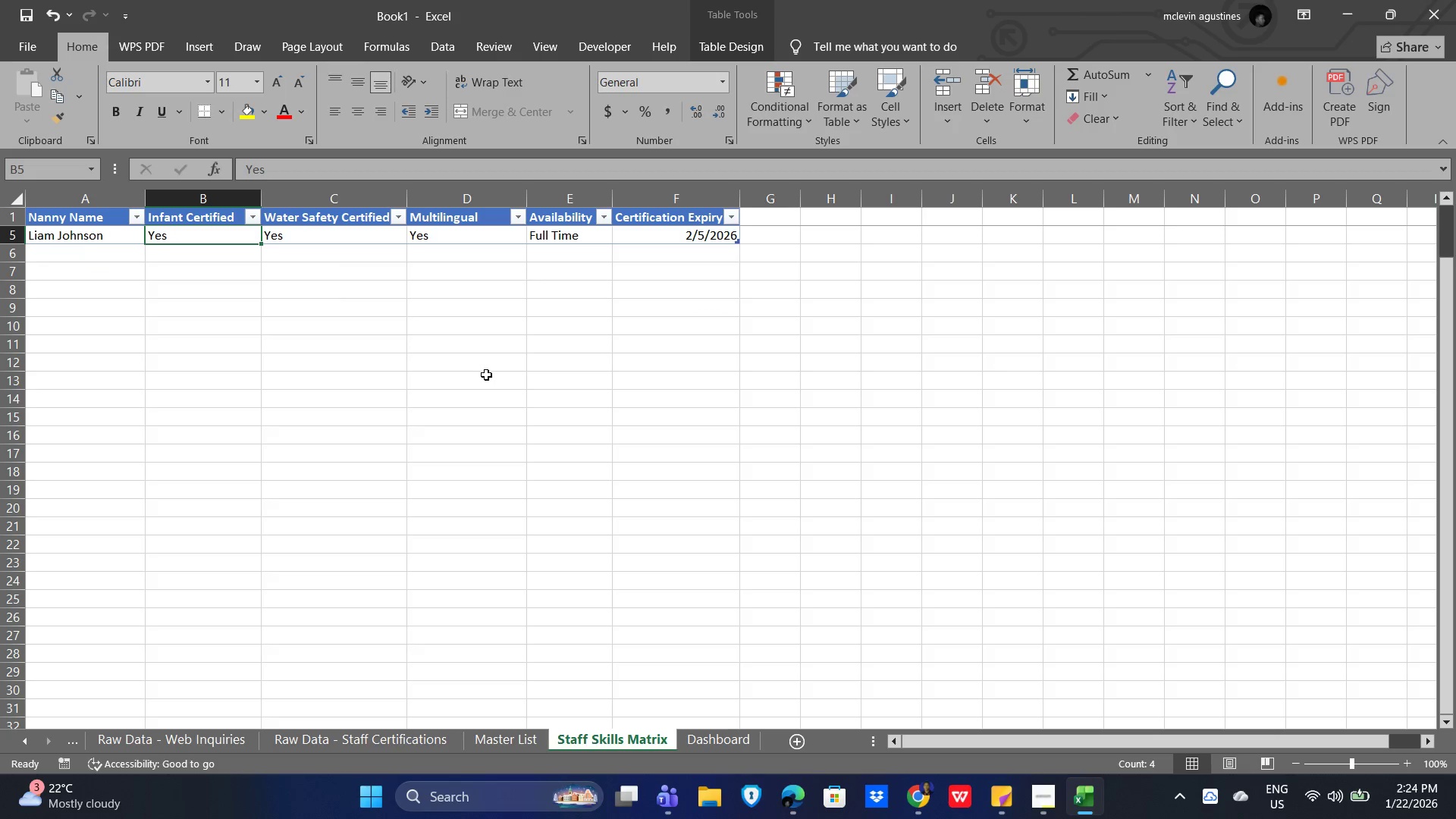 
scroll: coordinate [484, 375], scroll_direction: up, amount: 3.0
 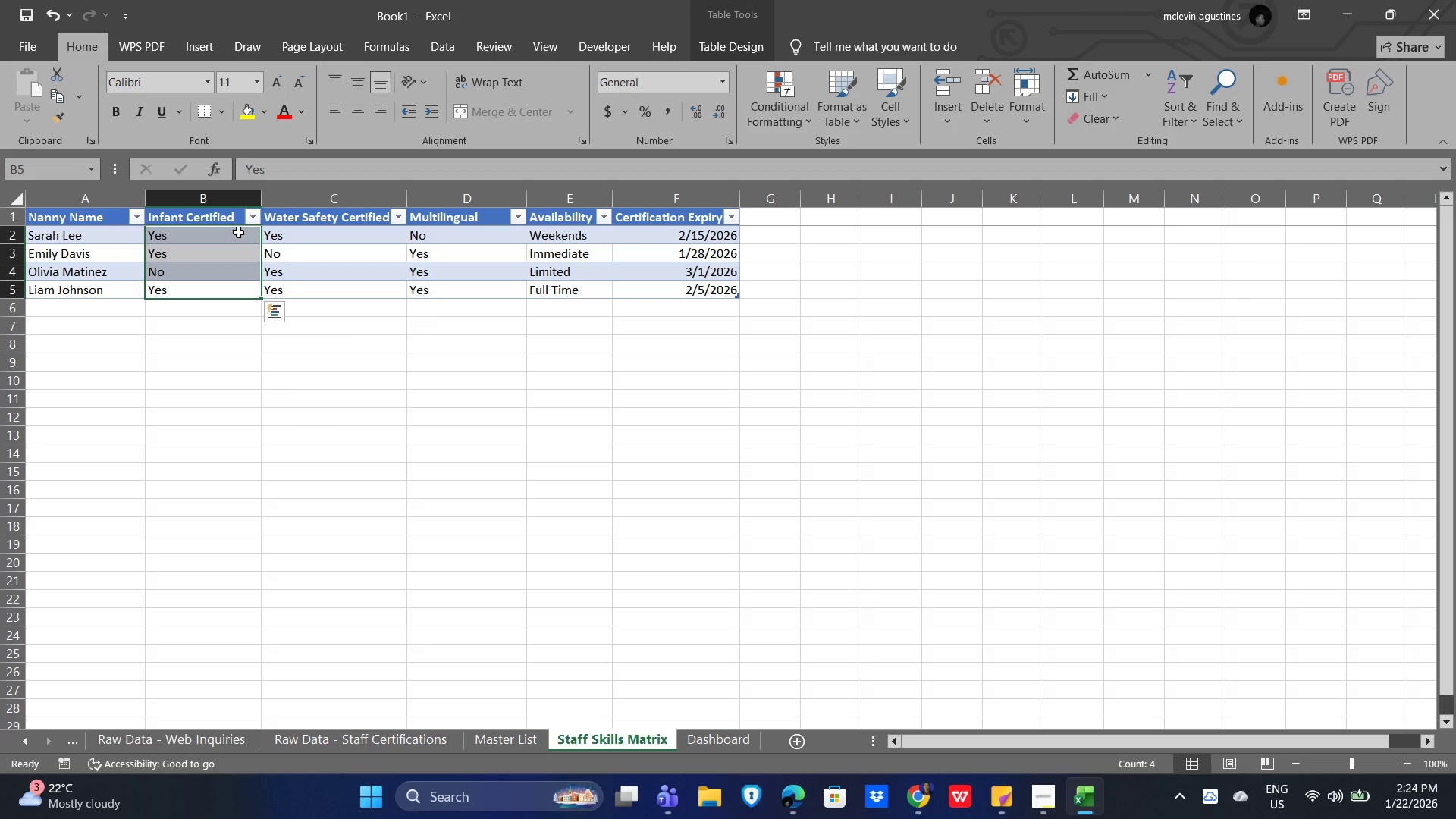 
wait(6.85)
 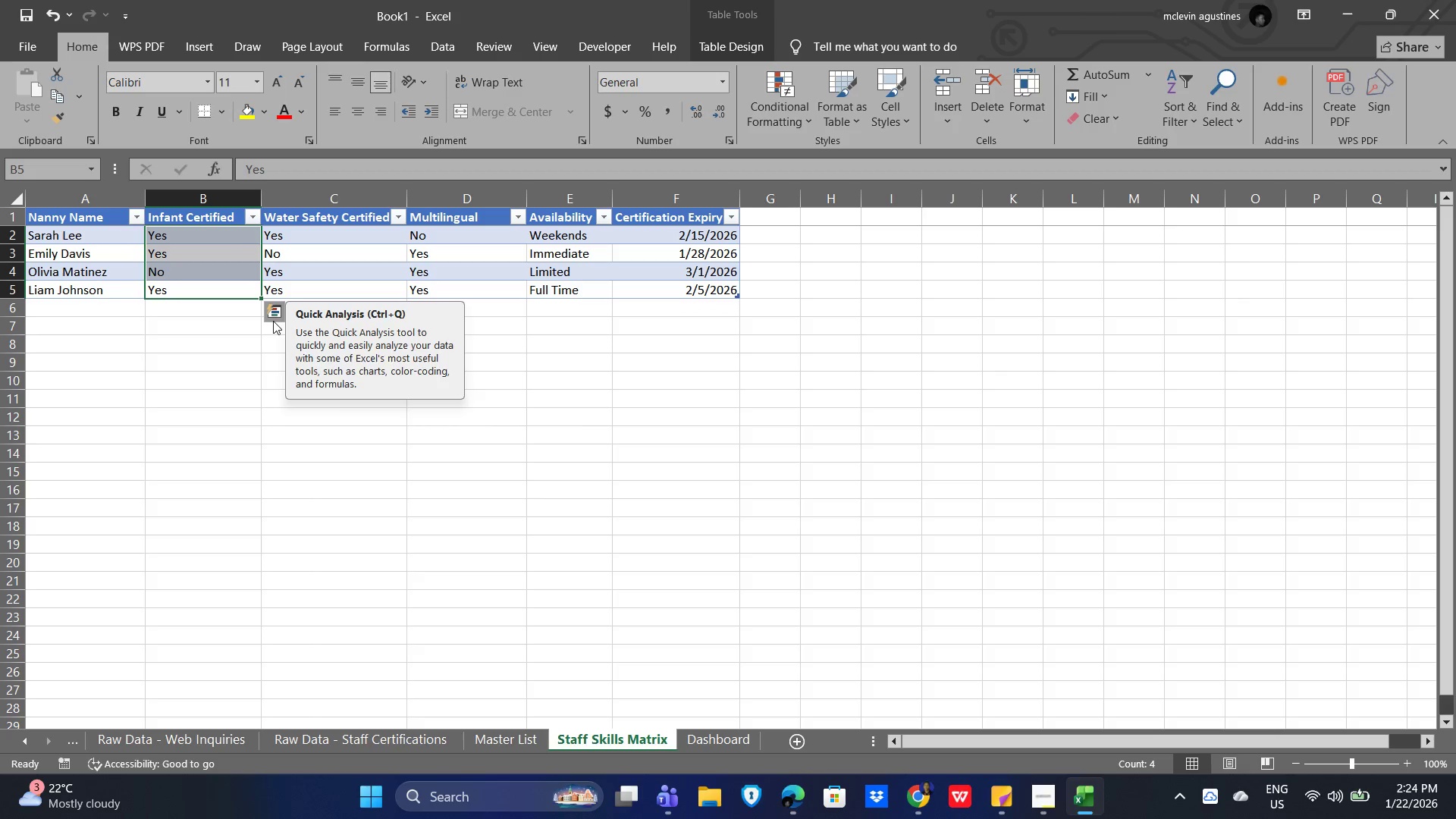 
left_click_drag(start_coordinate=[215, 234], to_coordinate=[466, 289])
 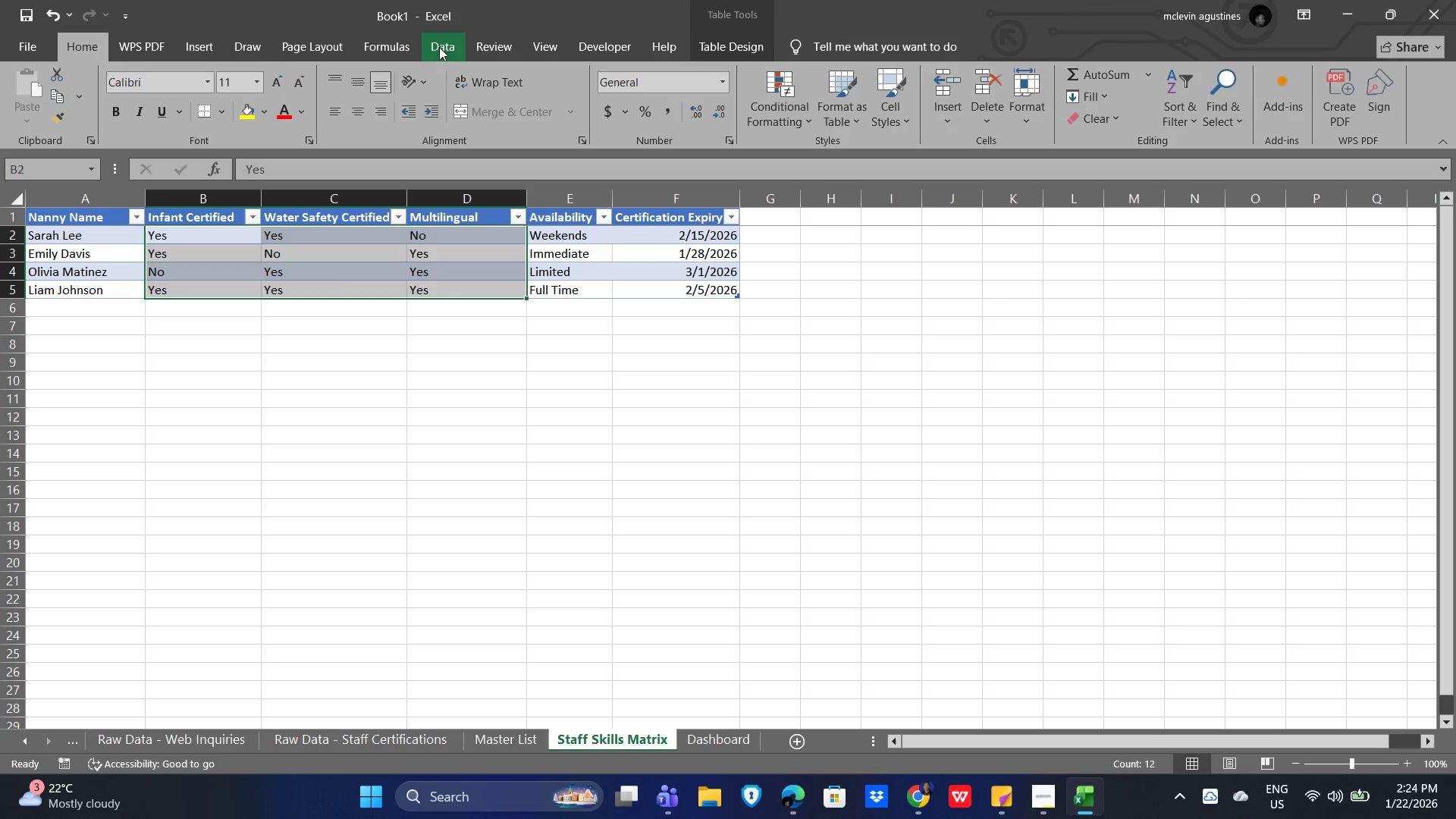 
left_click([929, 115])
 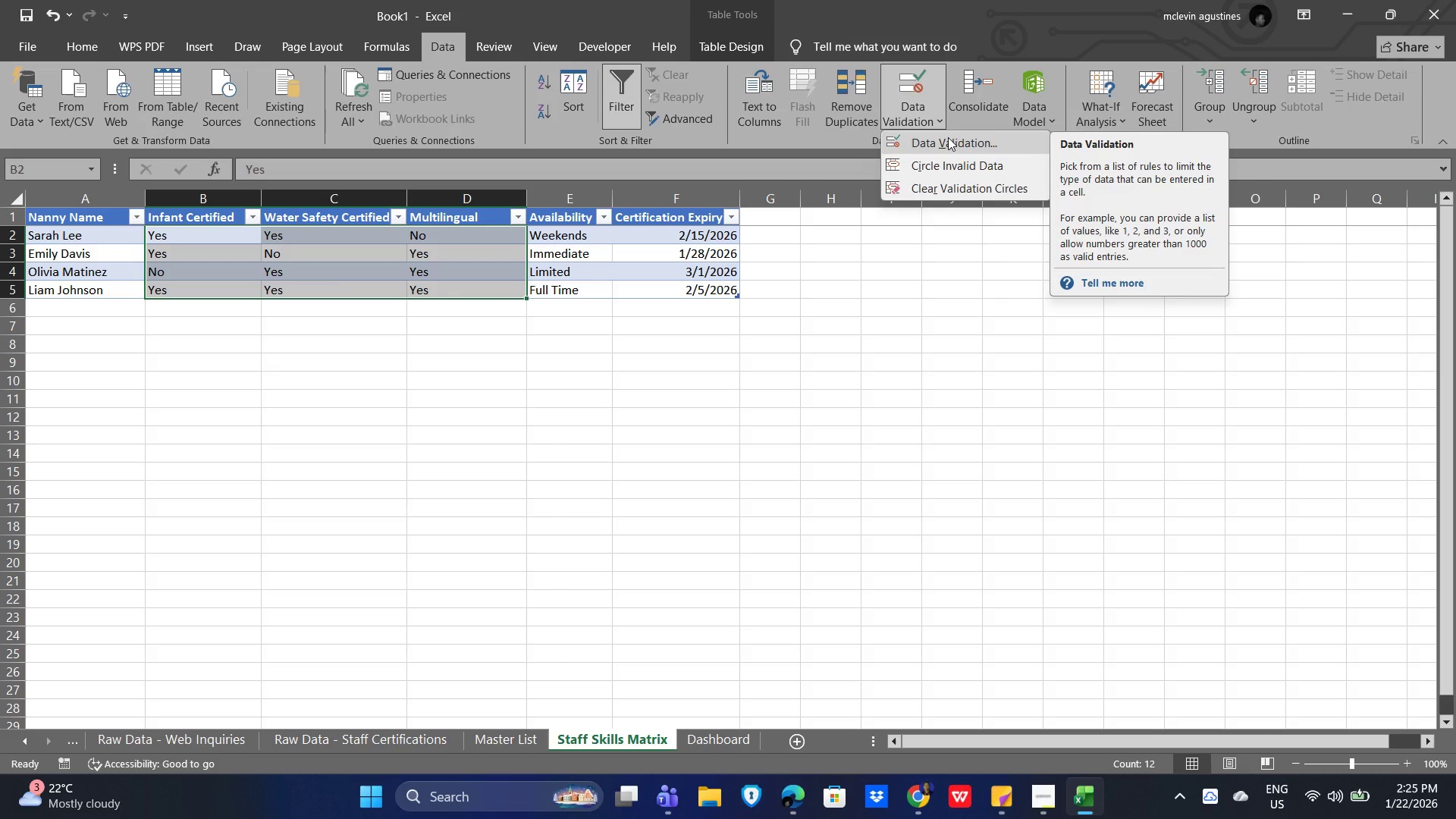 
left_click([948, 137])
 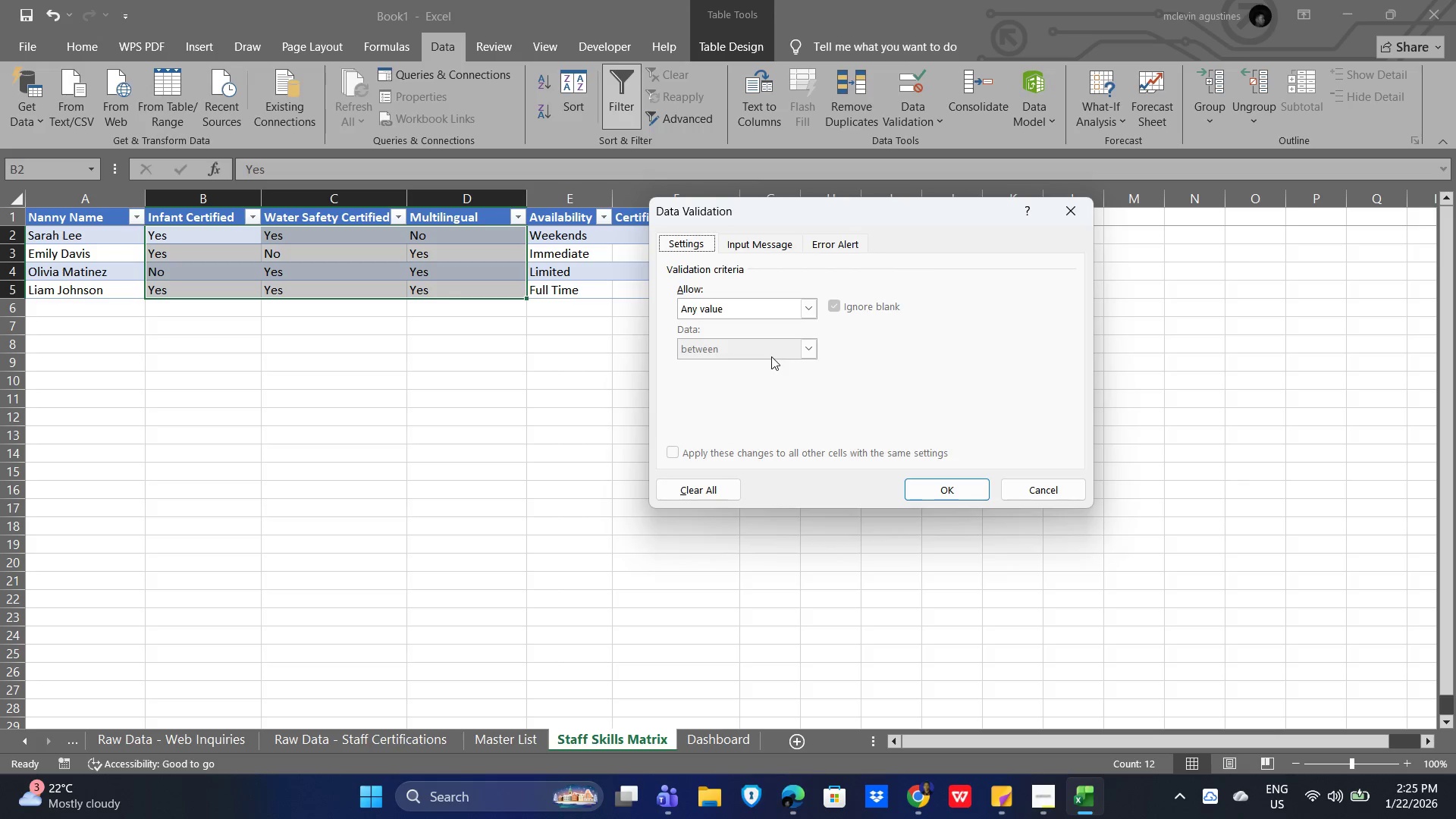 
left_click([786, 306])
 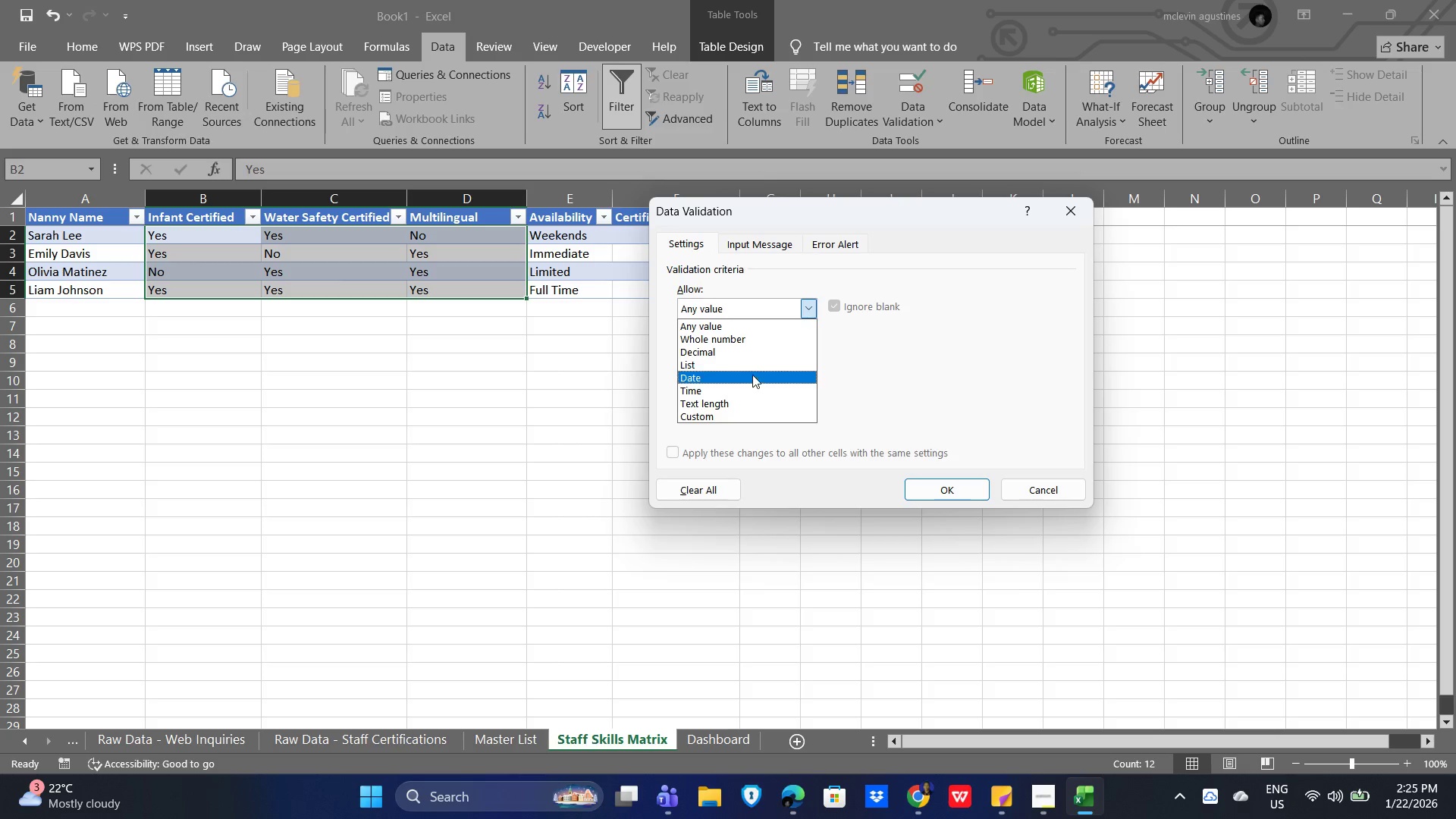 
left_click([749, 364])
 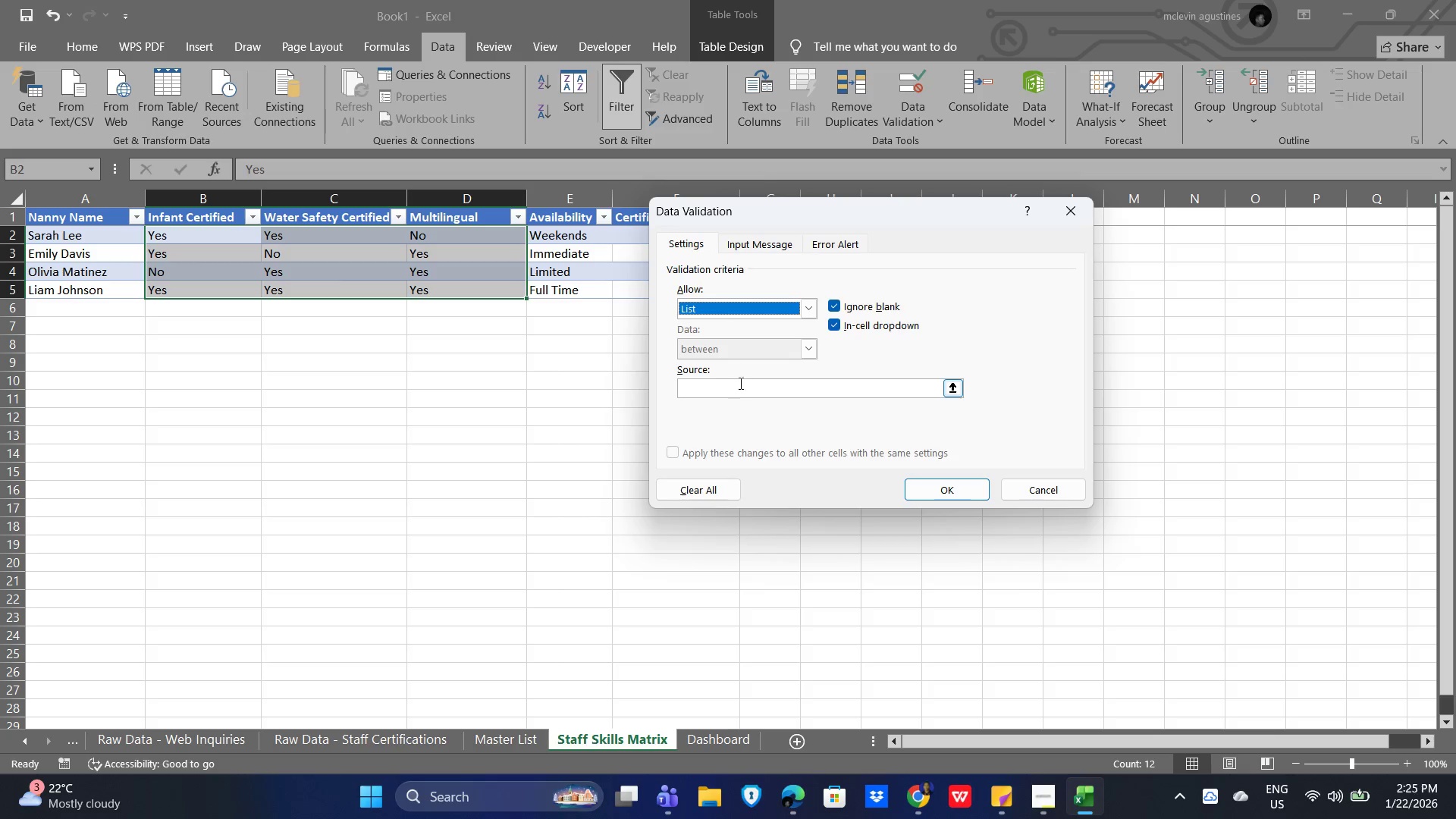 
left_click([735, 384])
 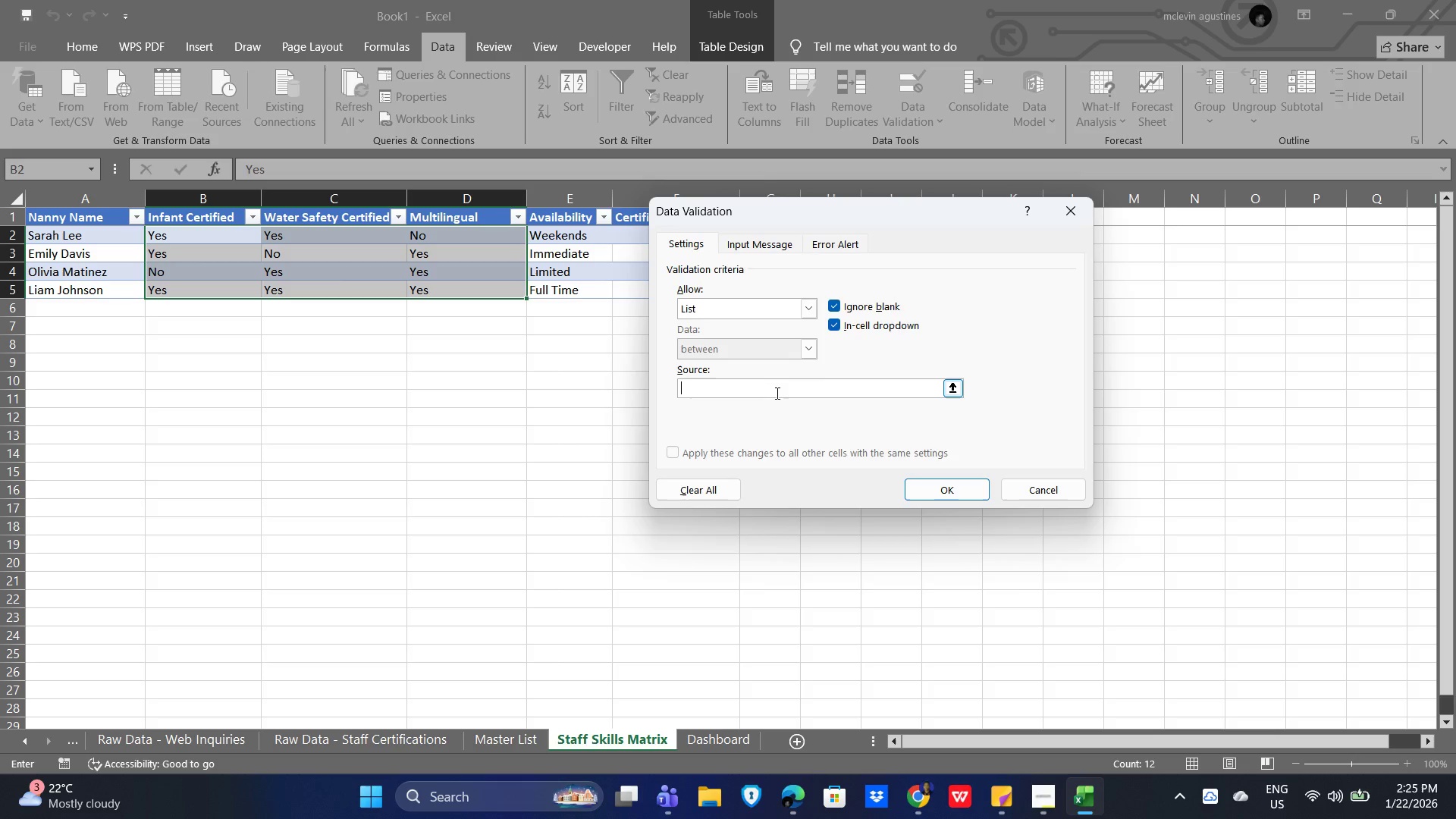 
type(Yes,No)
 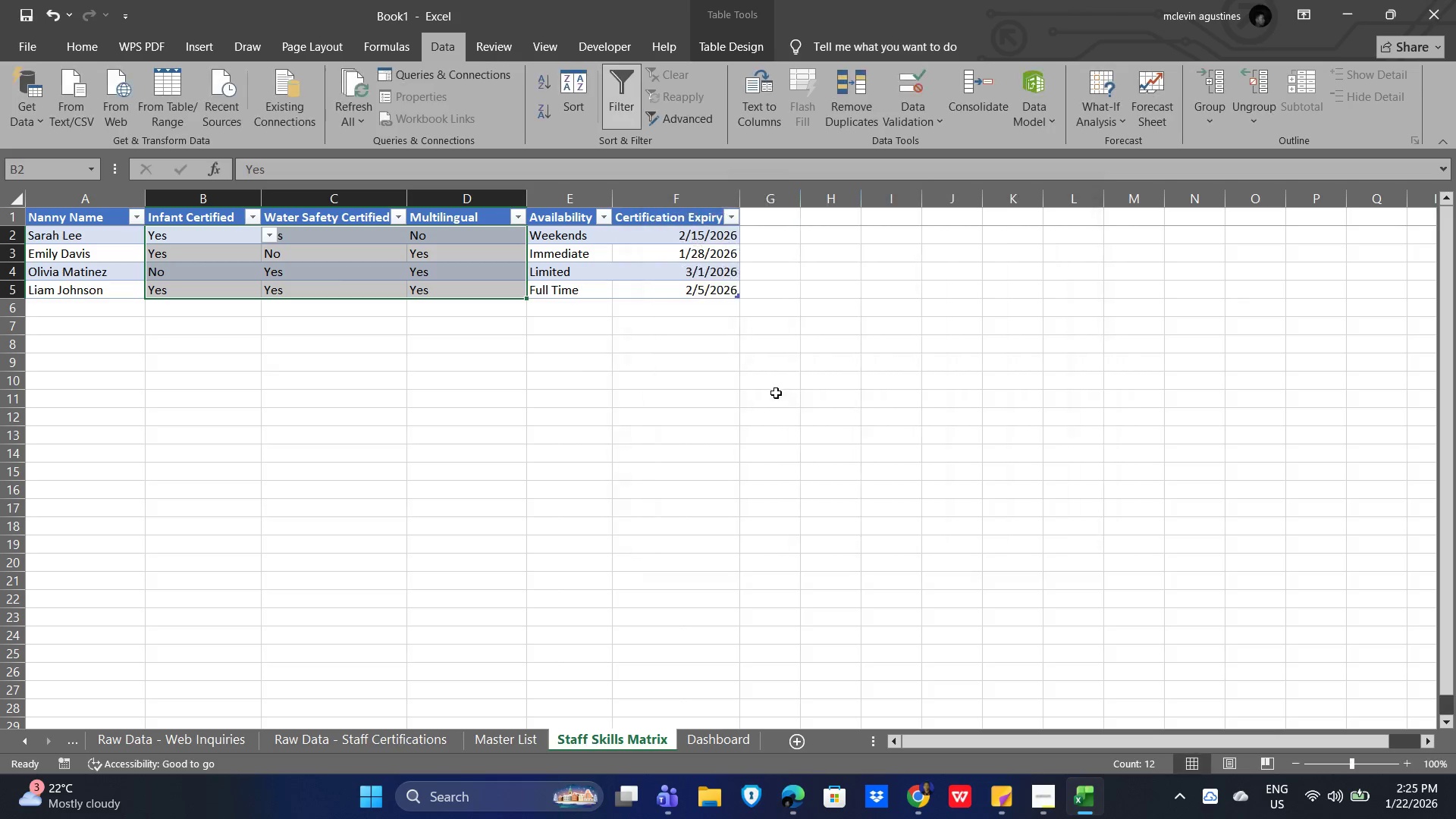 
 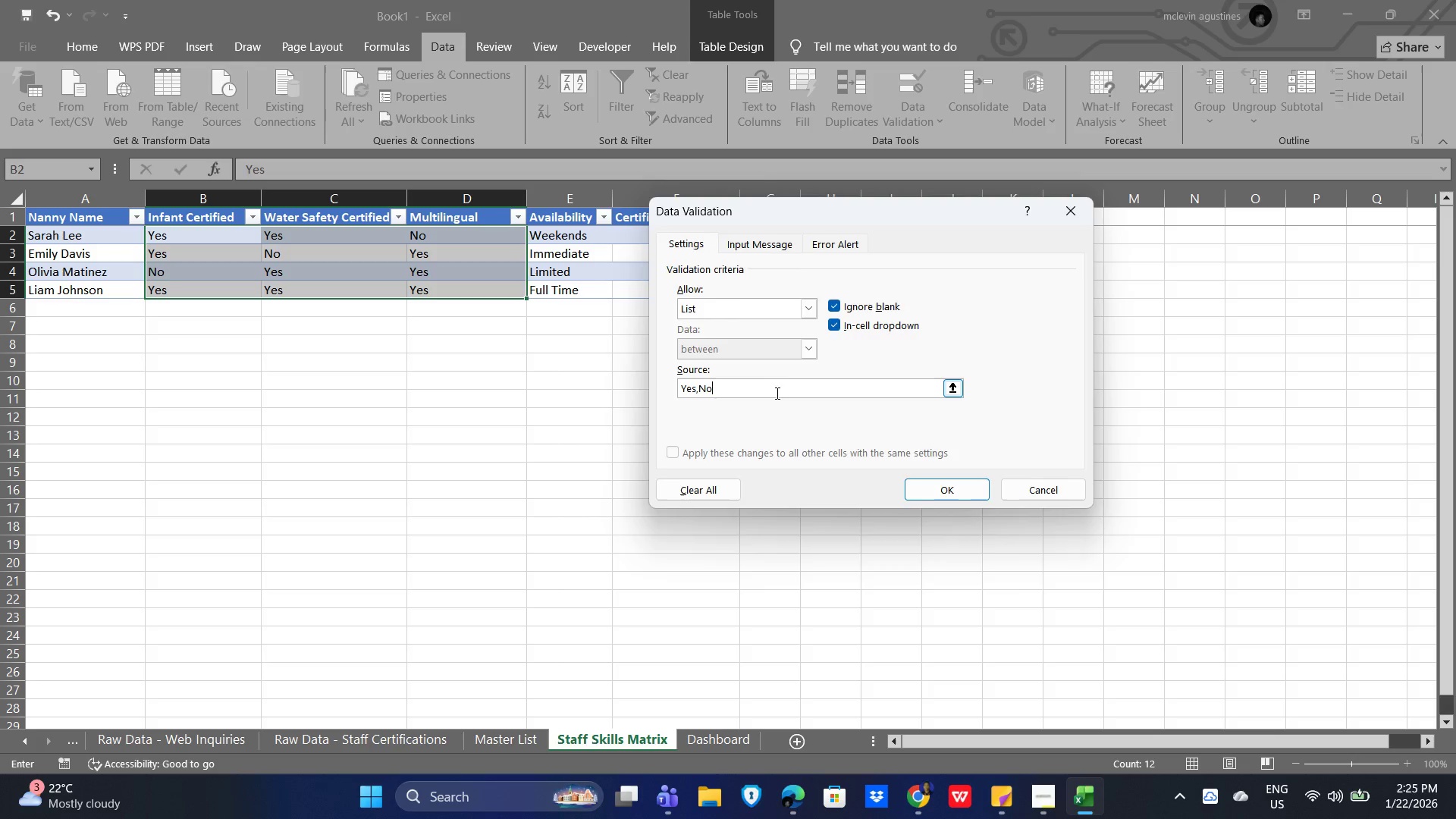 
key(Enter)
 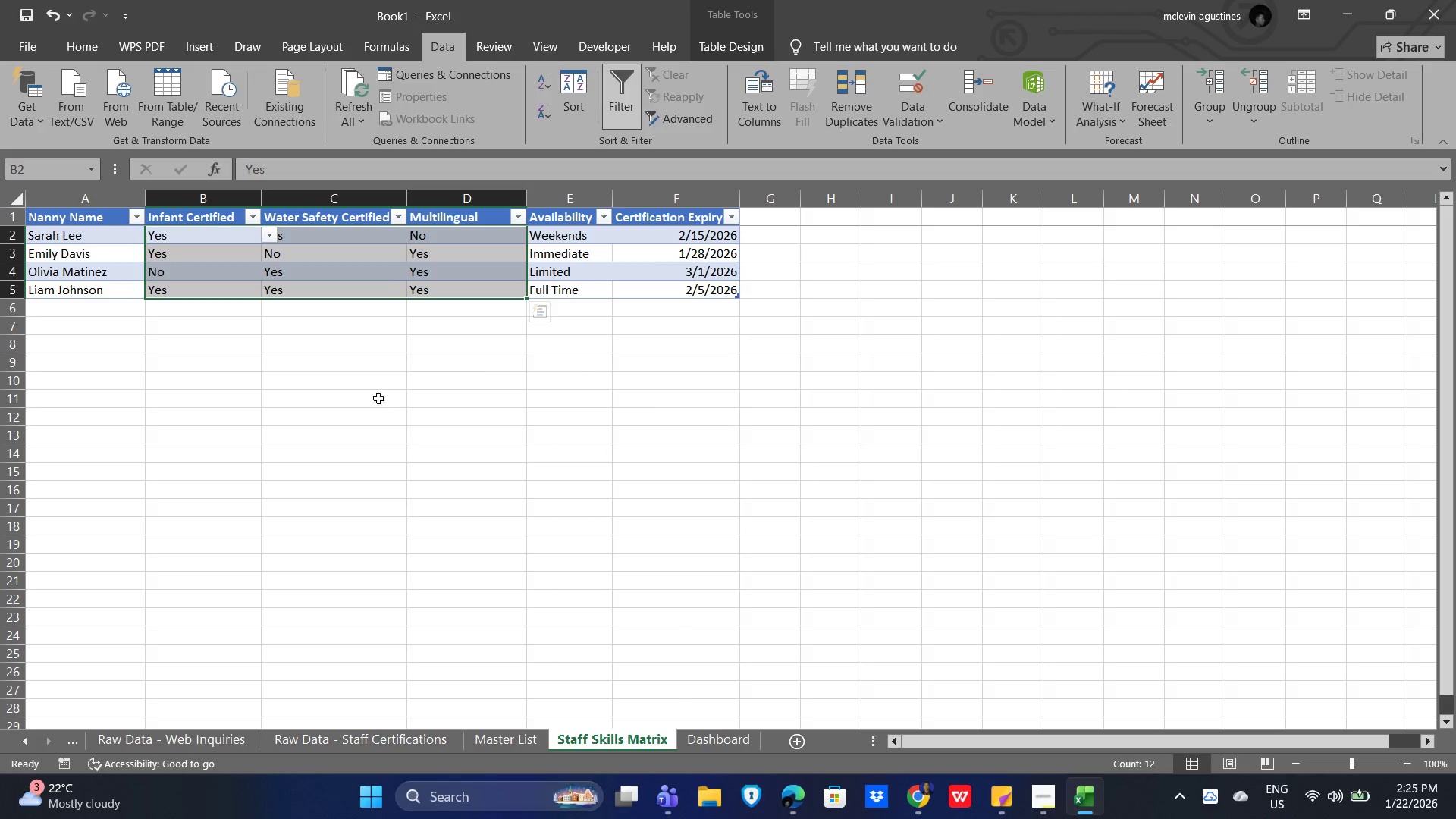 
left_click([438, 387])
 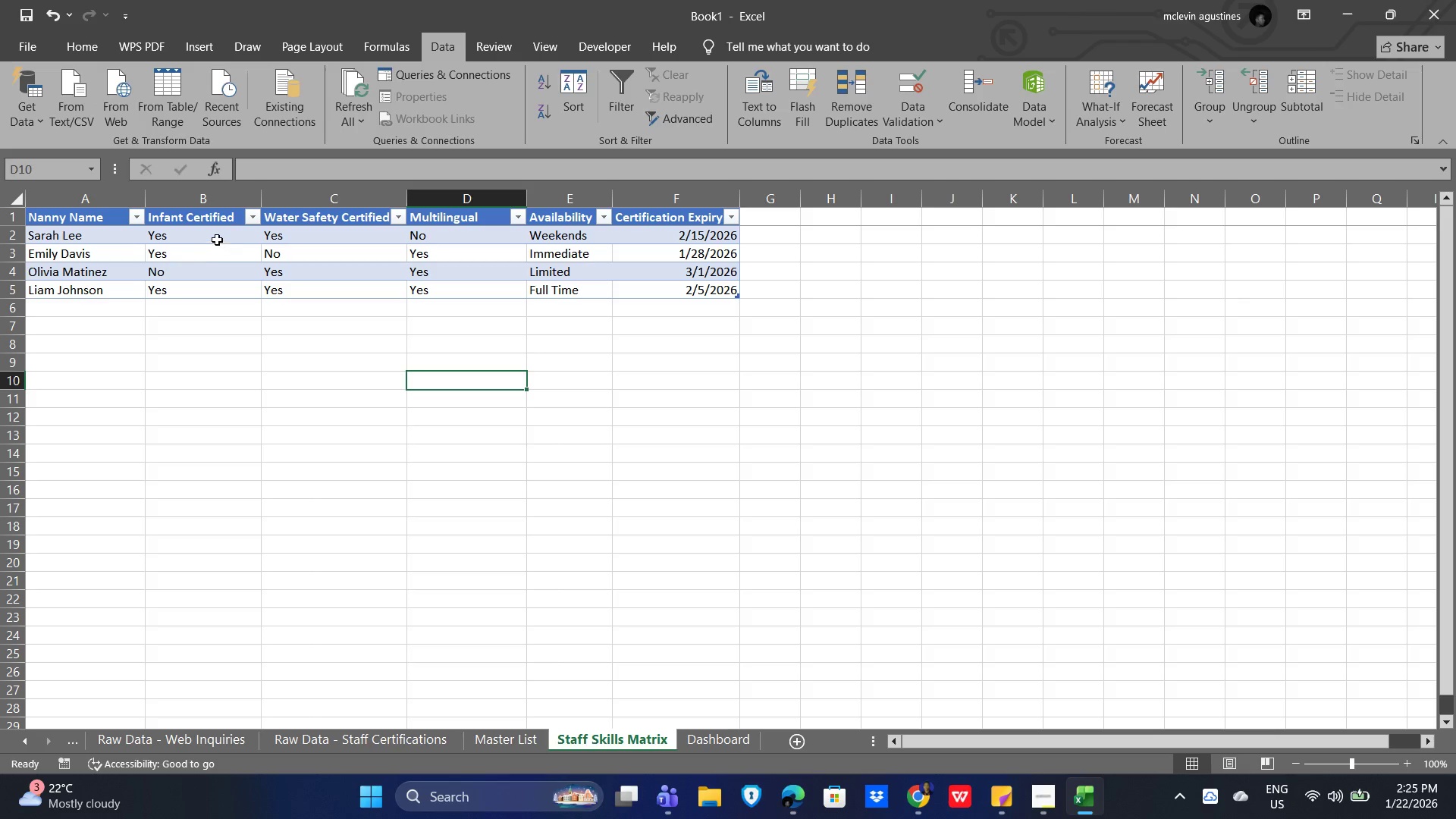 
left_click([215, 237])
 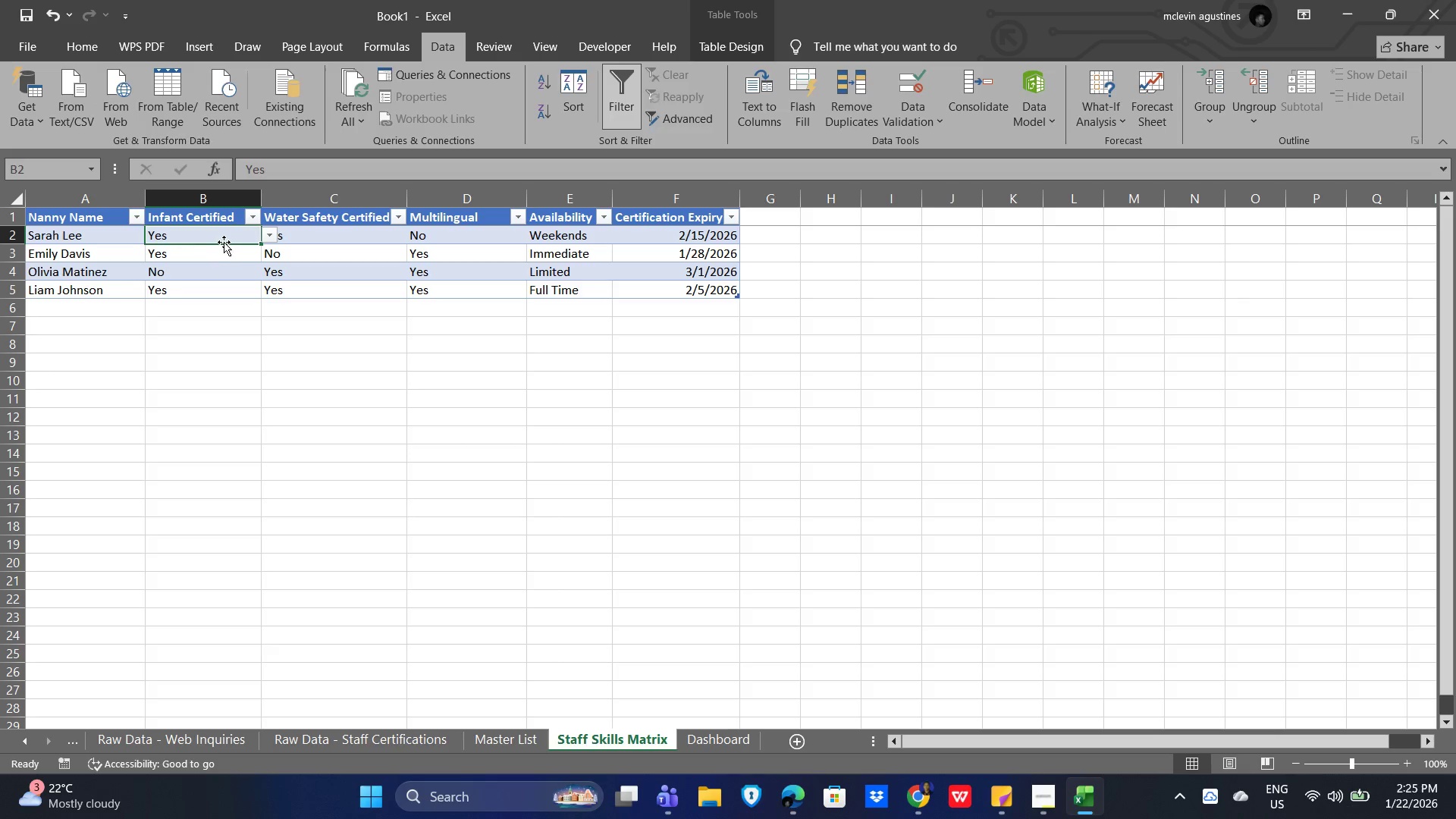 
left_click_drag(start_coordinate=[215, 238], to_coordinate=[425, 288])
 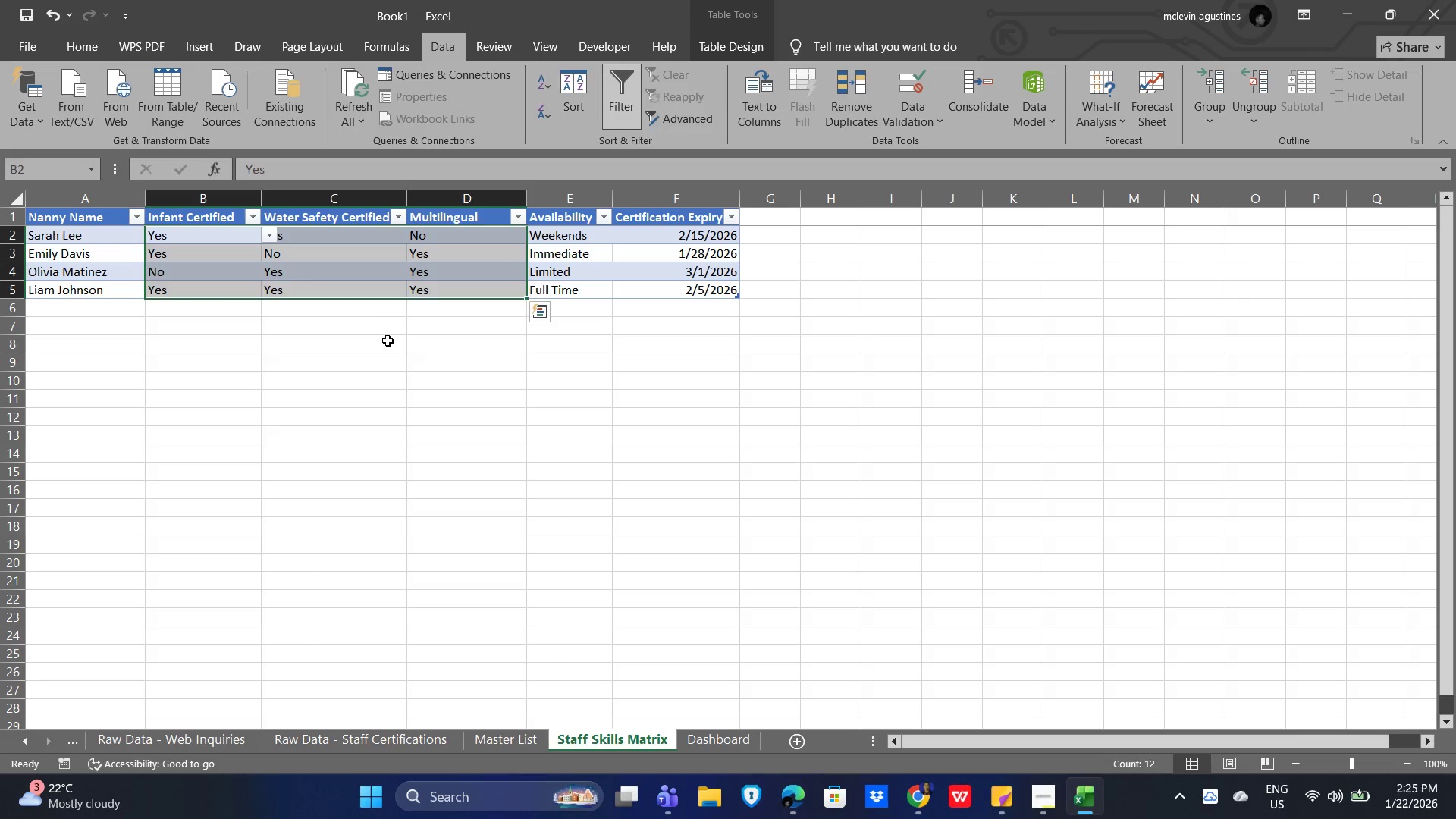 
left_click([388, 340])
 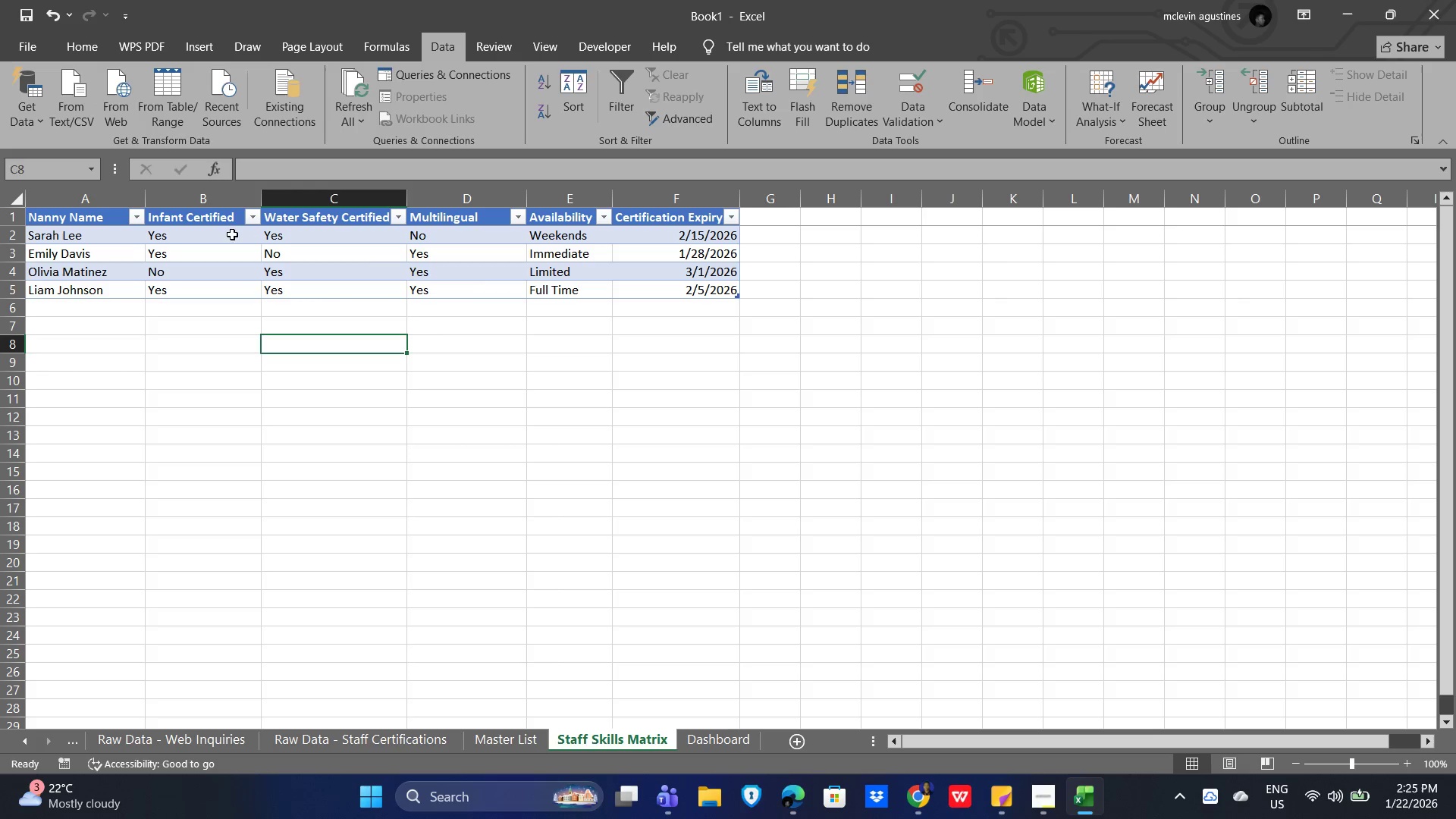 
left_click_drag(start_coordinate=[205, 233], to_coordinate=[230, 237])
 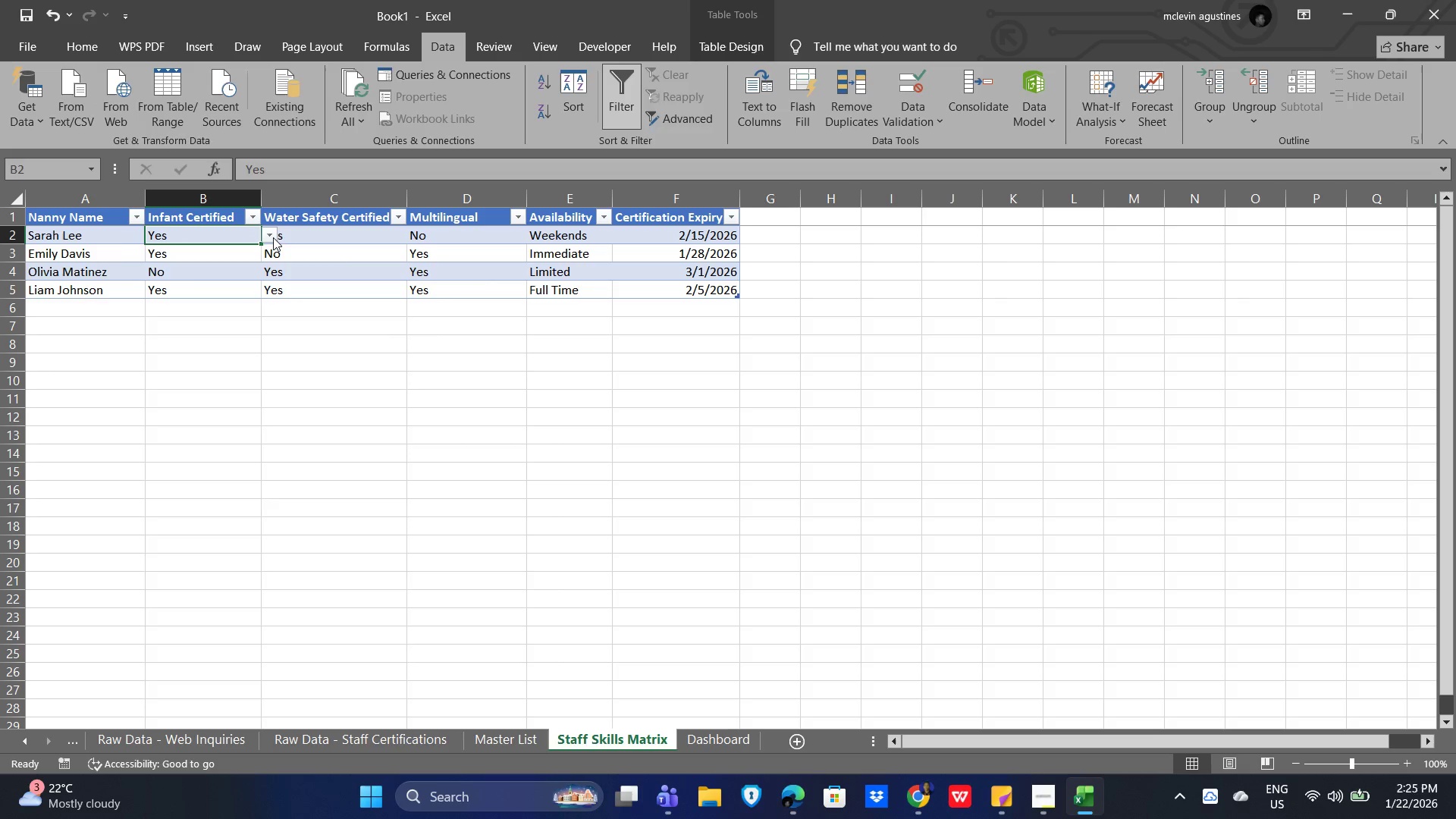 
left_click([273, 236])
 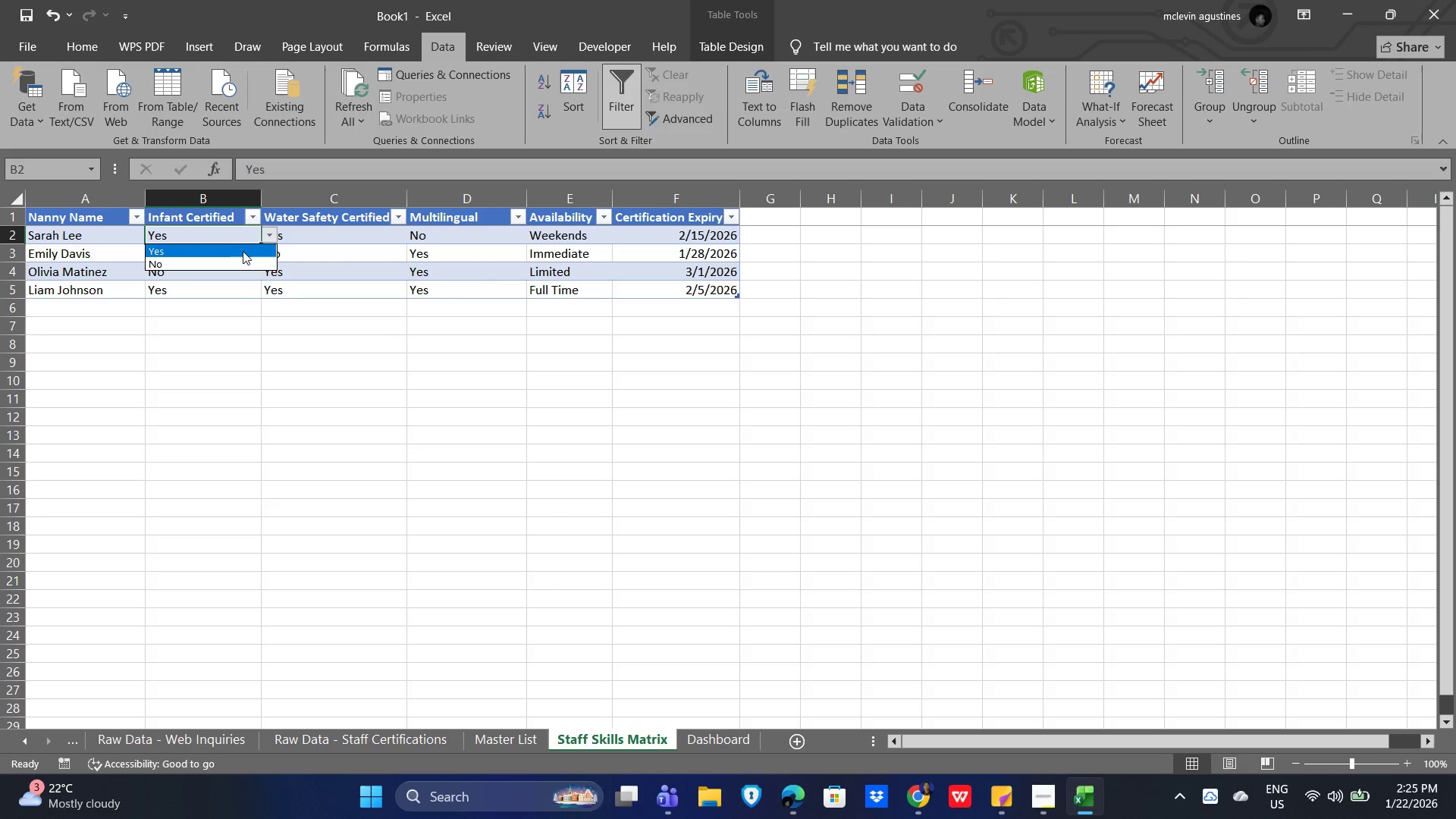 
left_click([243, 250])
 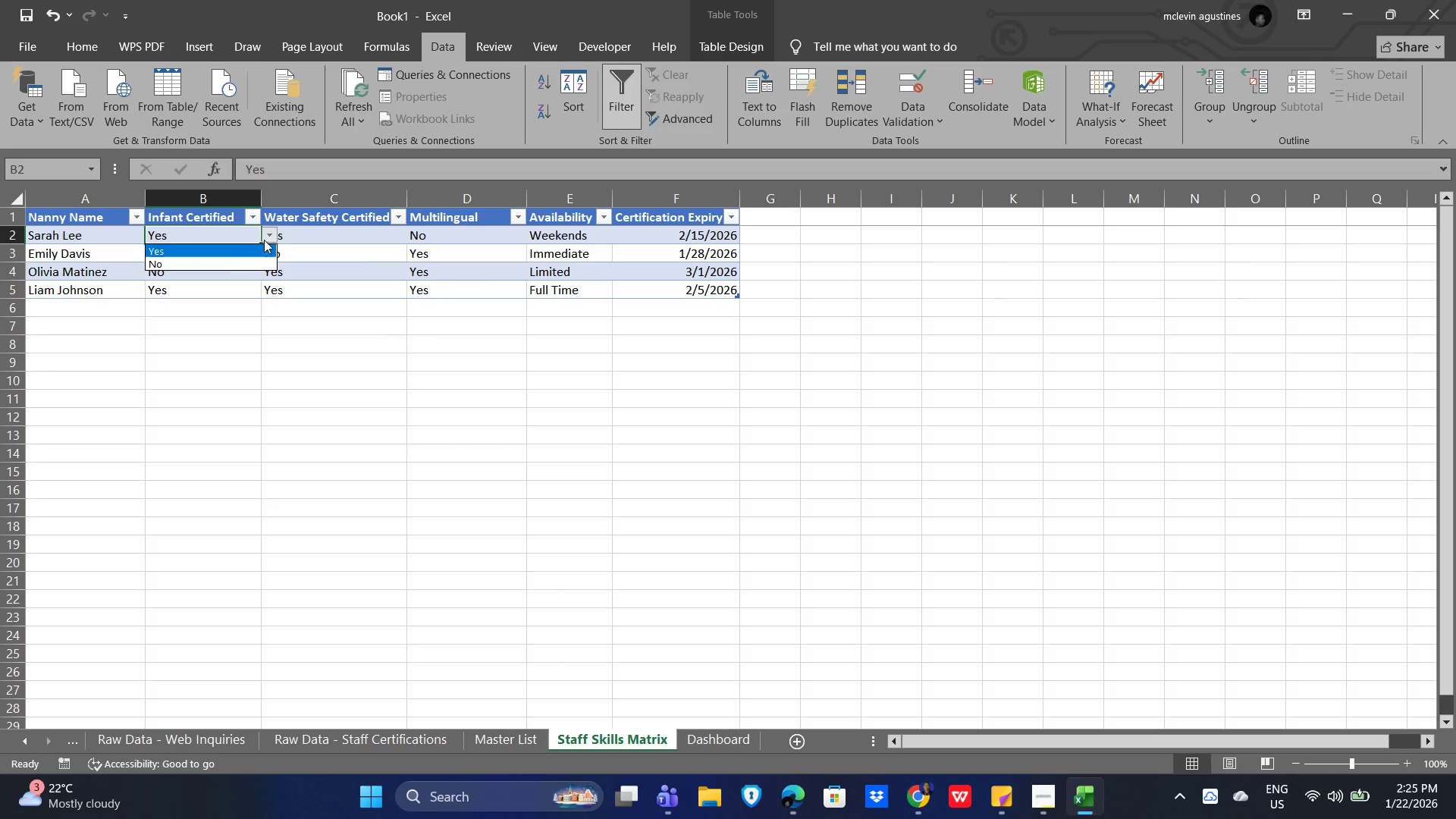 
double_click([232, 258])
 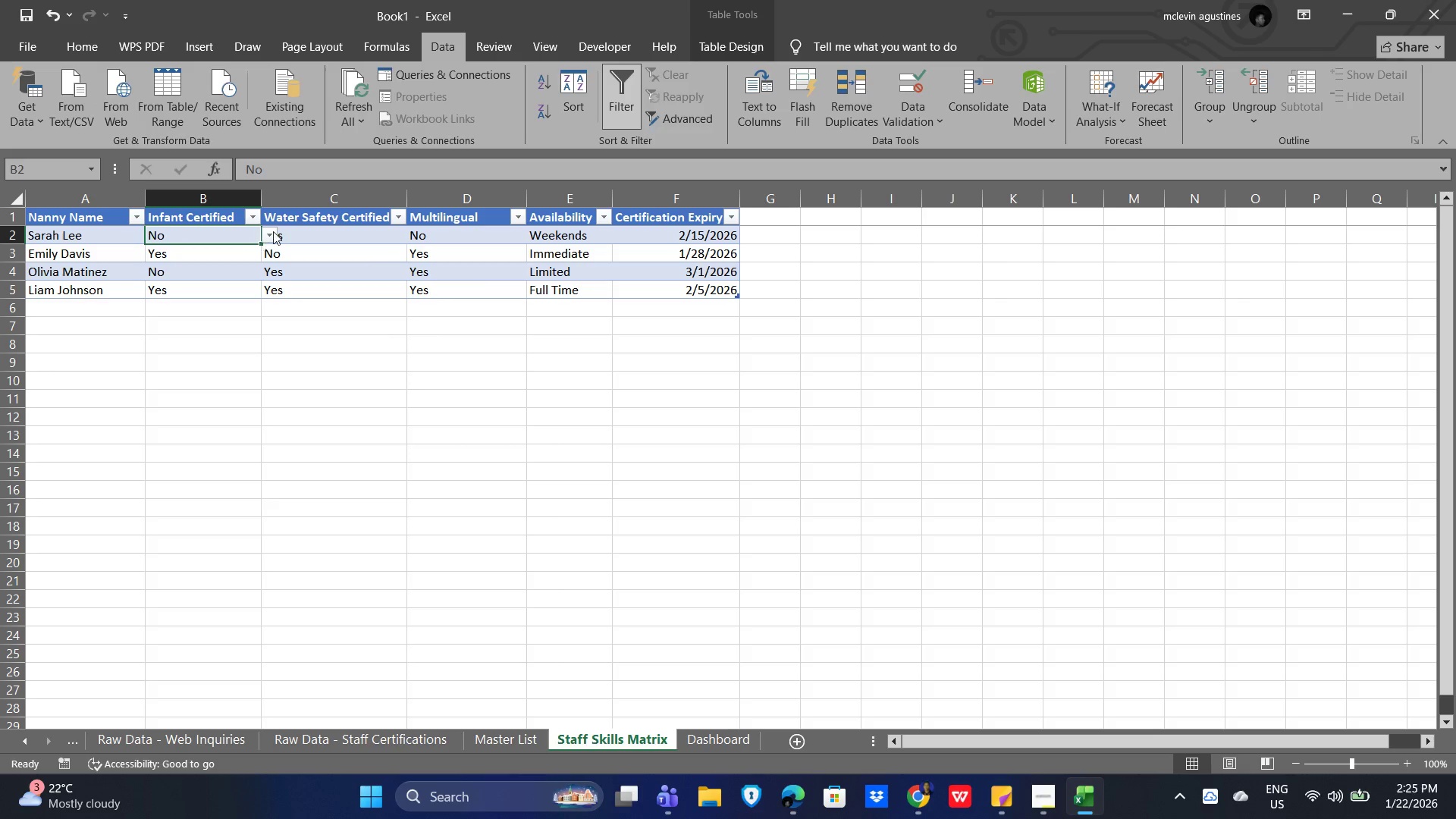 
left_click([273, 231])
 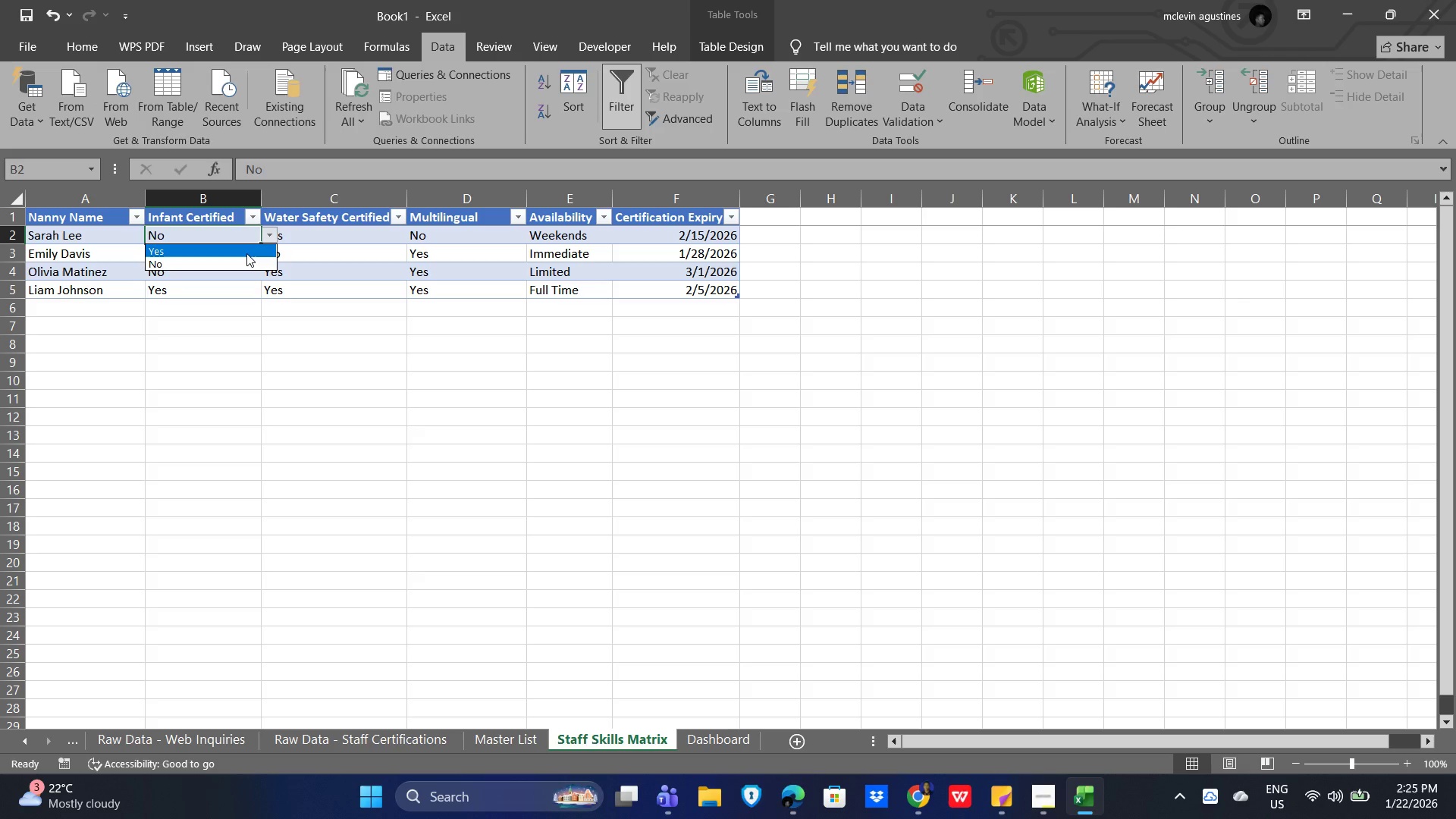 
left_click([245, 253])
 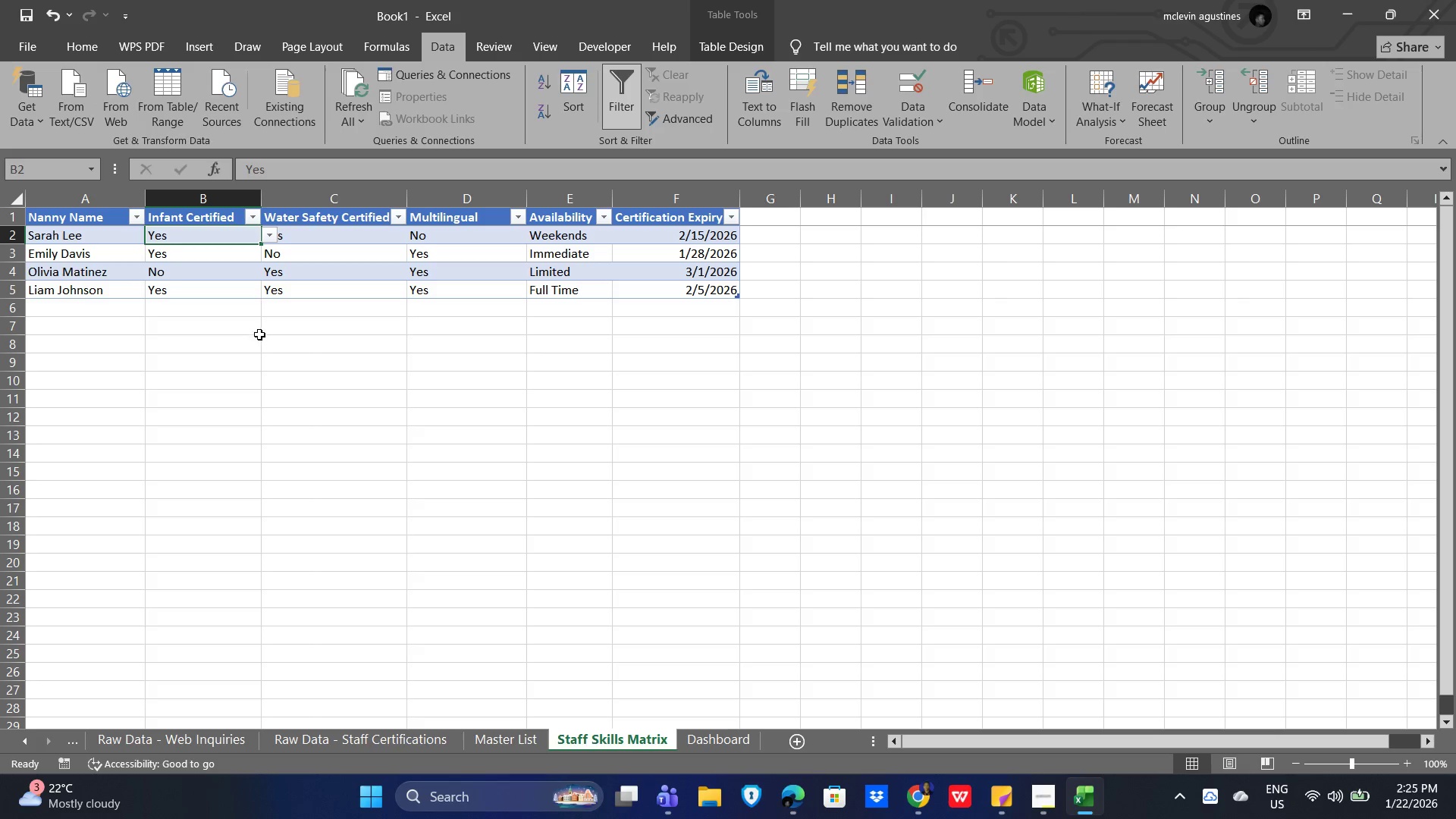 
left_click([259, 334])
 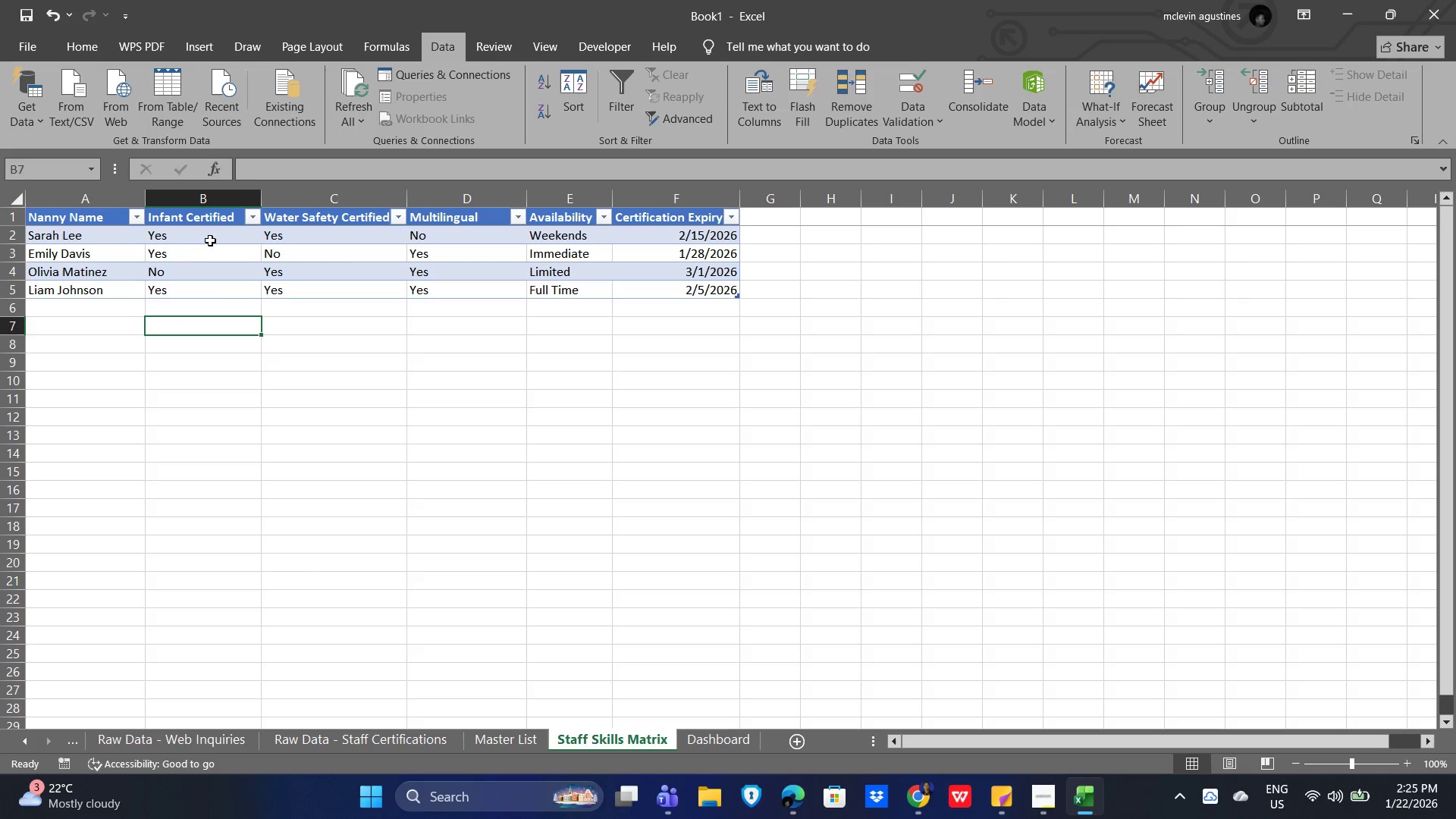 
left_click_drag(start_coordinate=[206, 238], to_coordinate=[430, 287])
 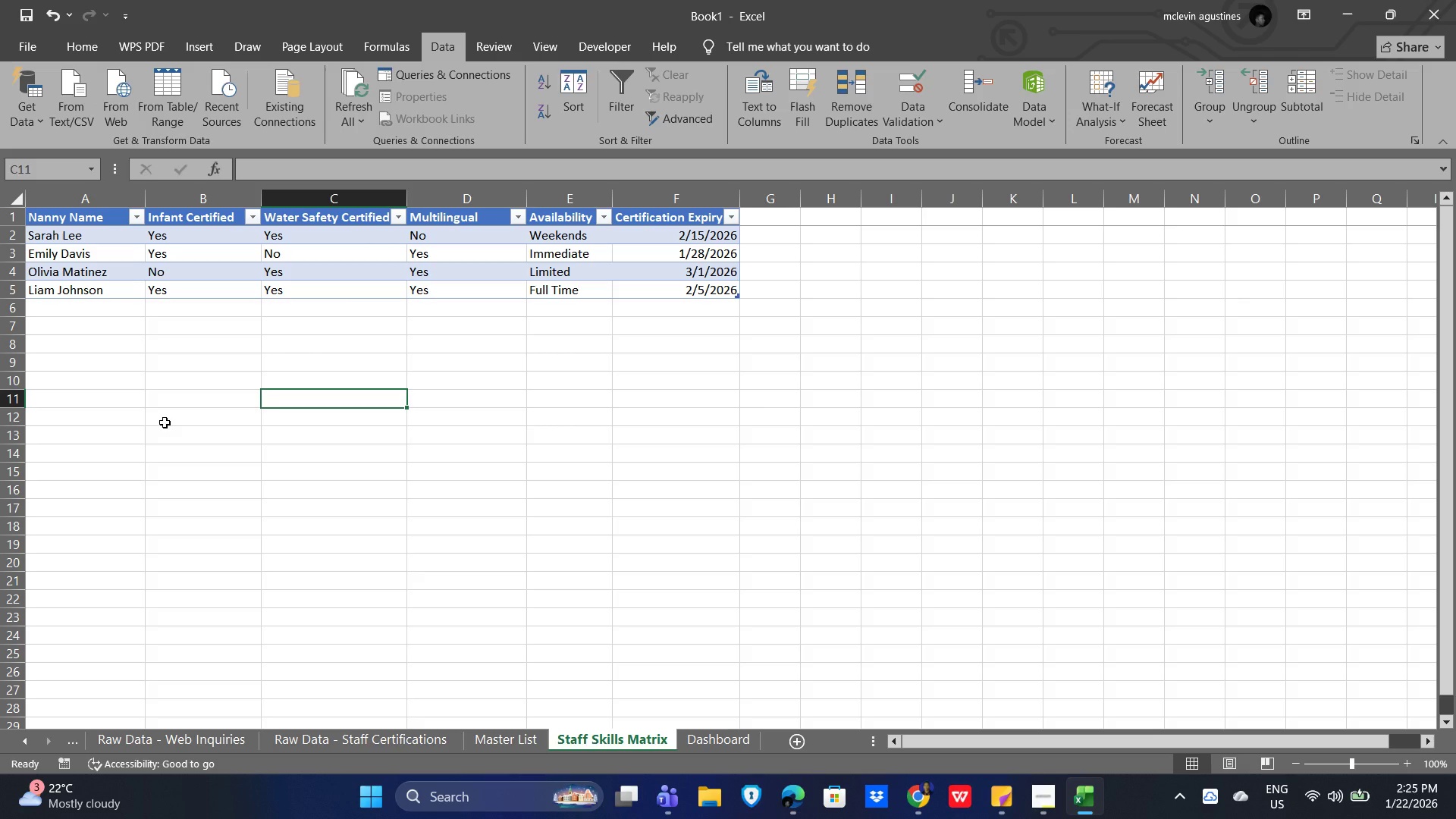 
wait(14.03)
 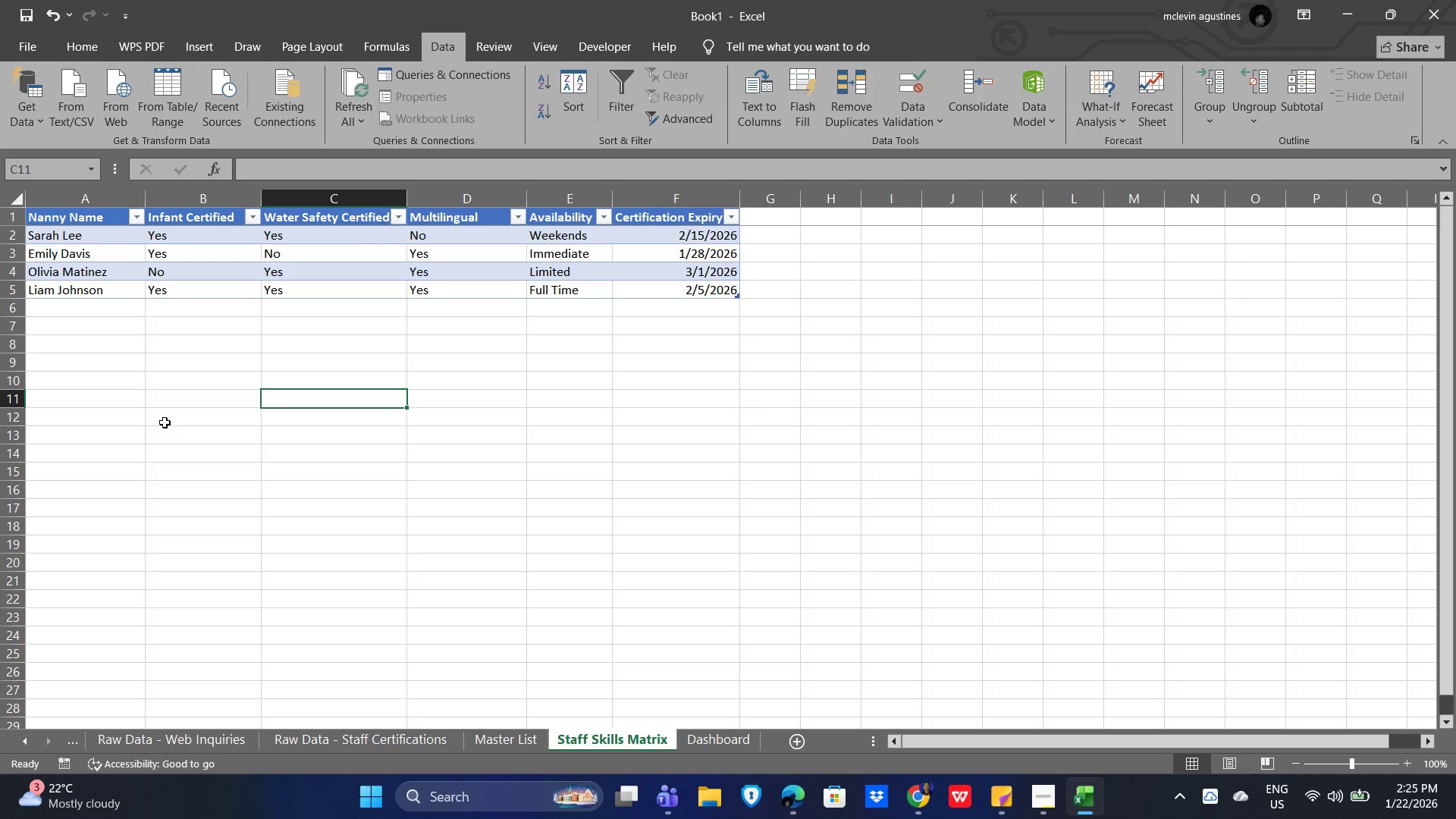 
left_click_drag(start_coordinate=[578, 237], to_coordinate=[570, 289])
 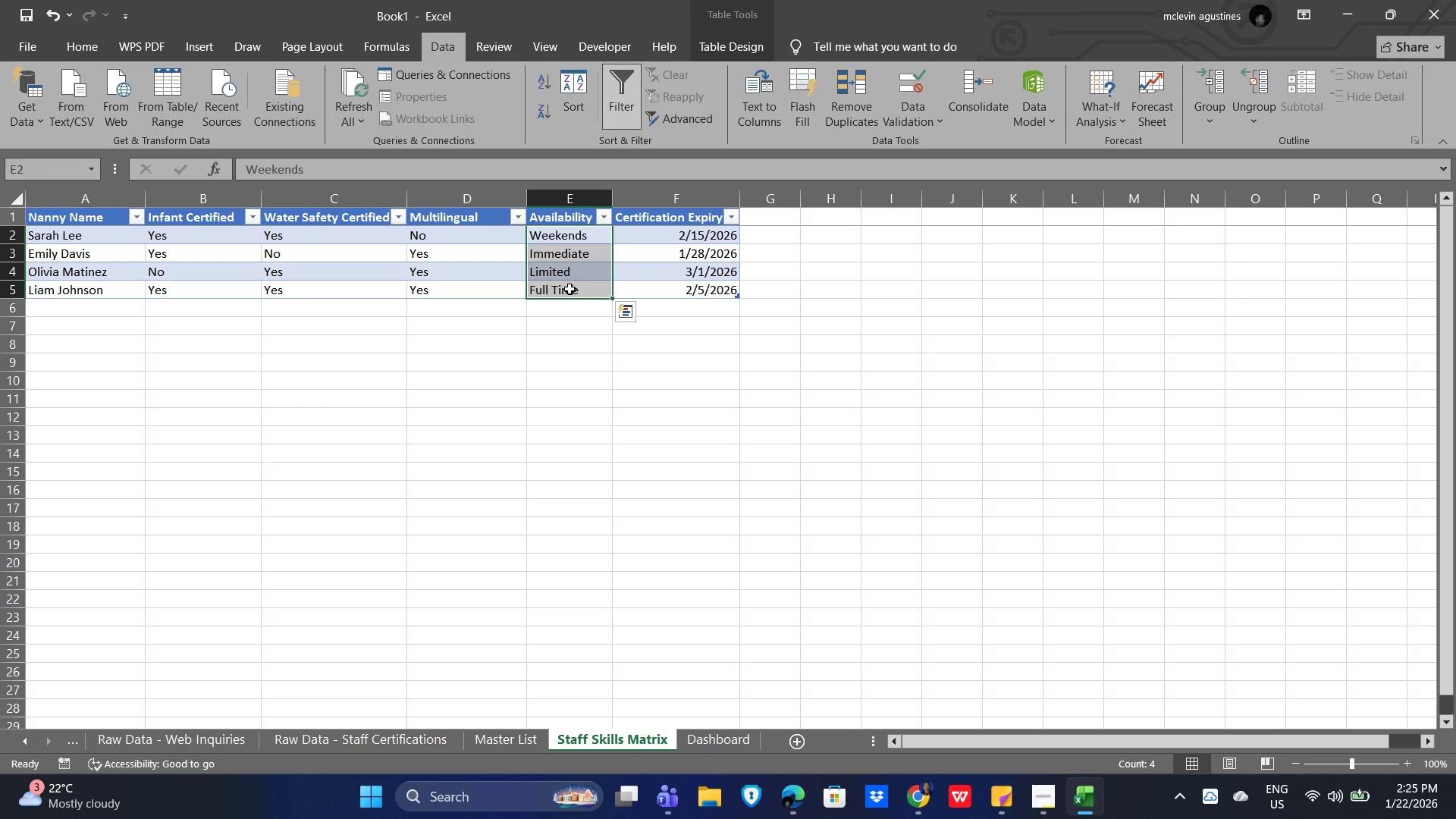 
wait(8.67)
 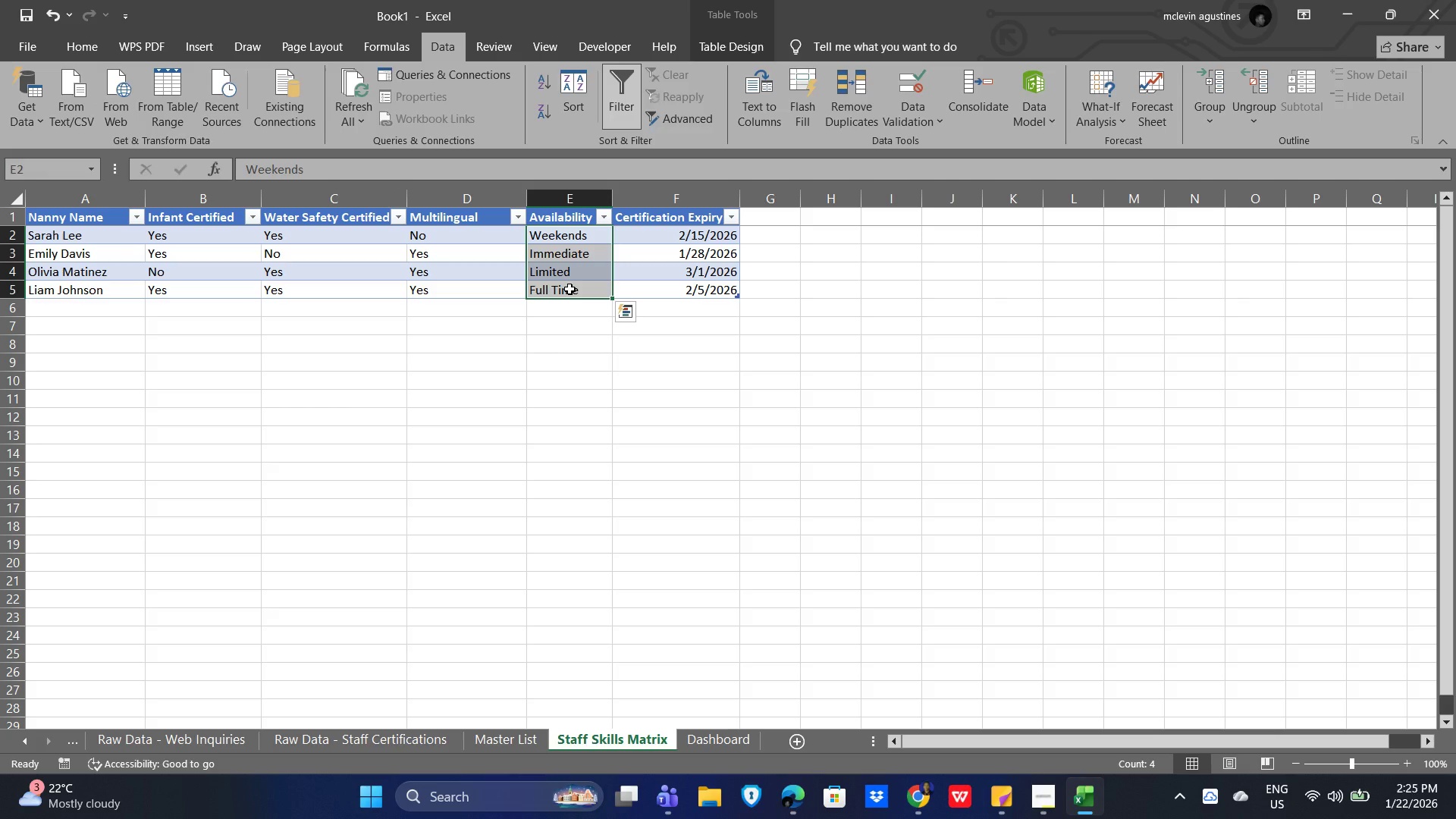 
left_click([915, 115])
 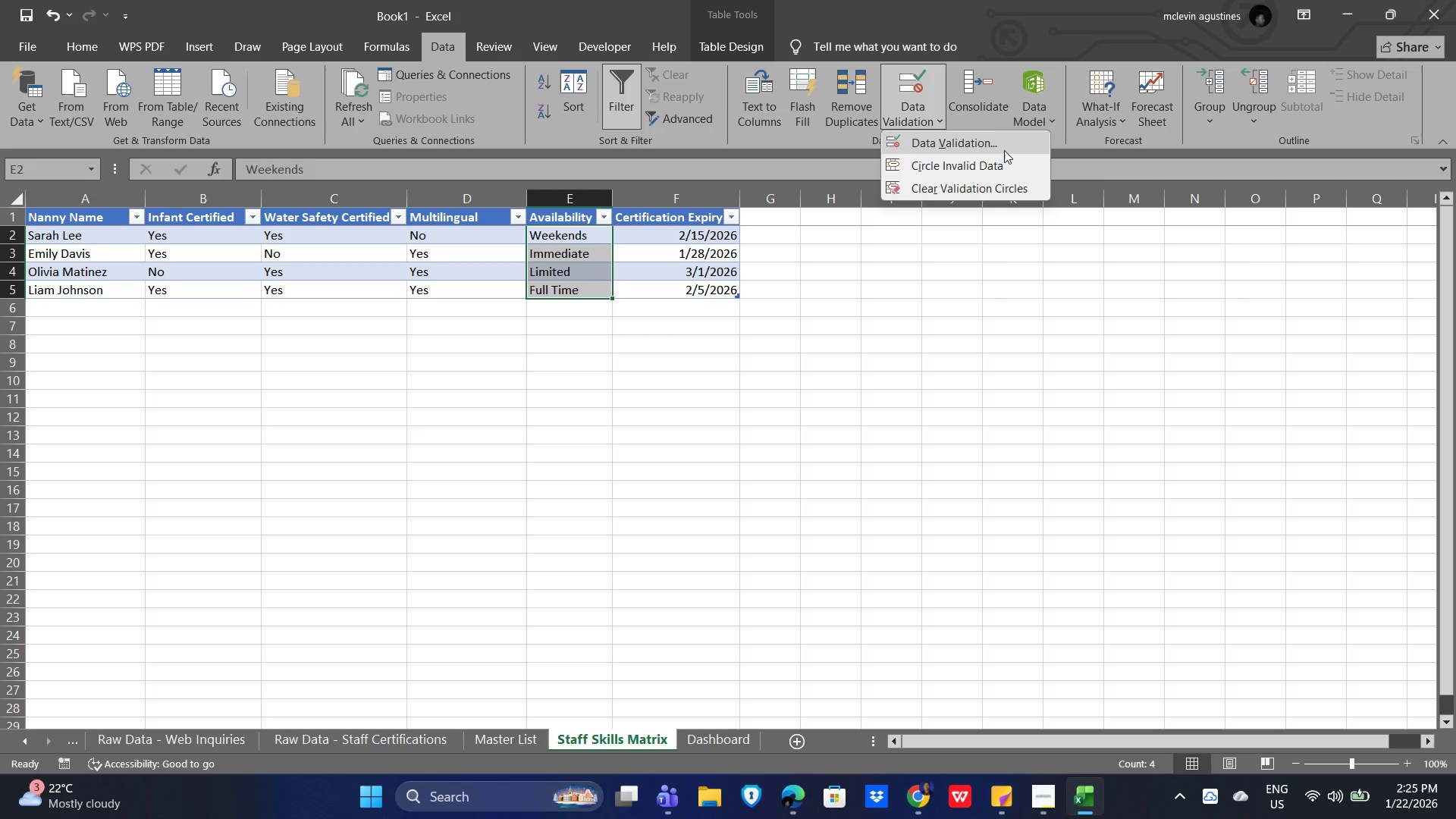 
left_click([1004, 150])
 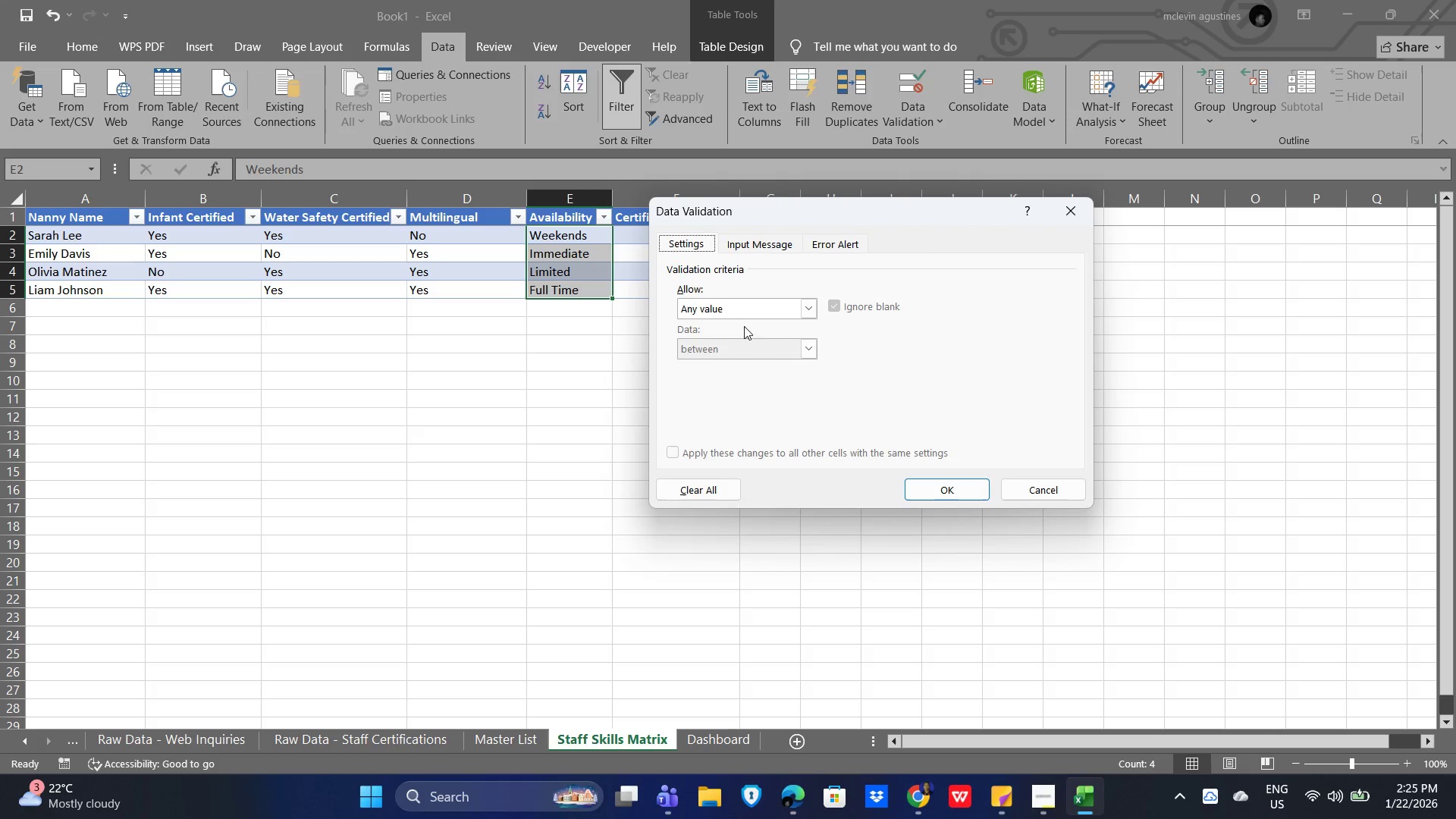 
left_click([736, 311])
 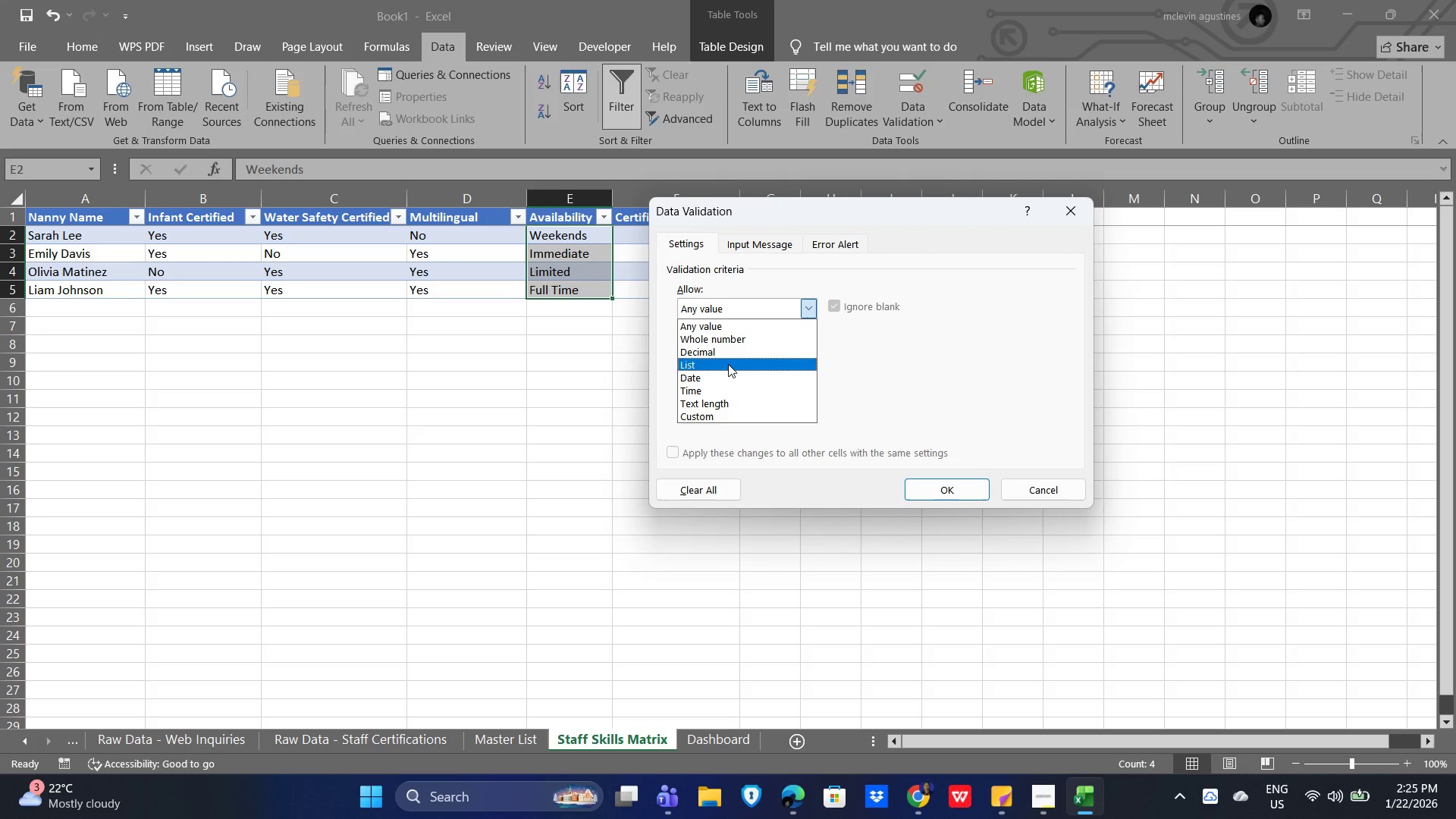 
left_click([728, 364])
 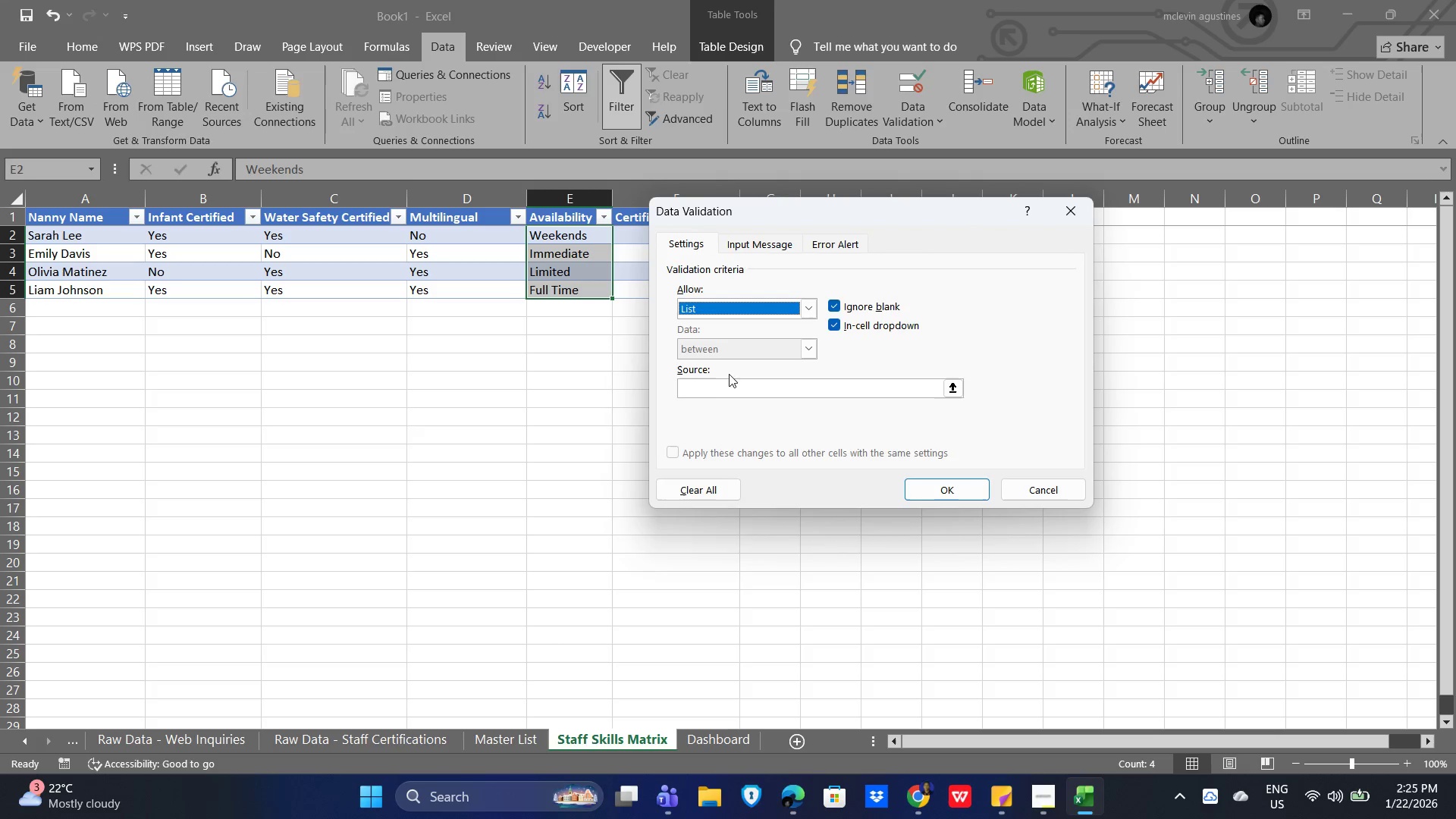 
left_click([724, 383])
 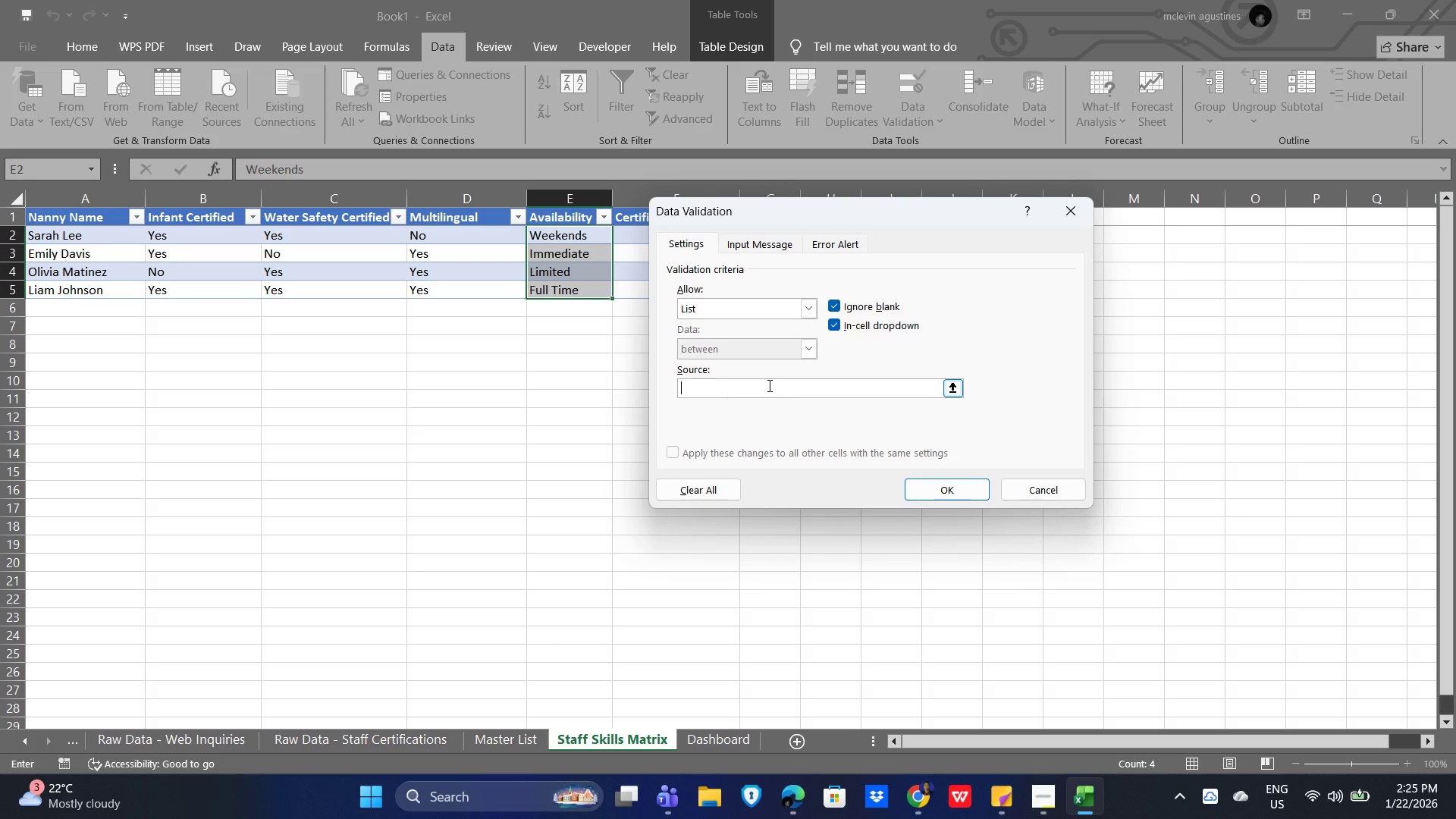 
type(Immediate, D)
key(Backspace)
type(Full Time, Weekends, Limited)
 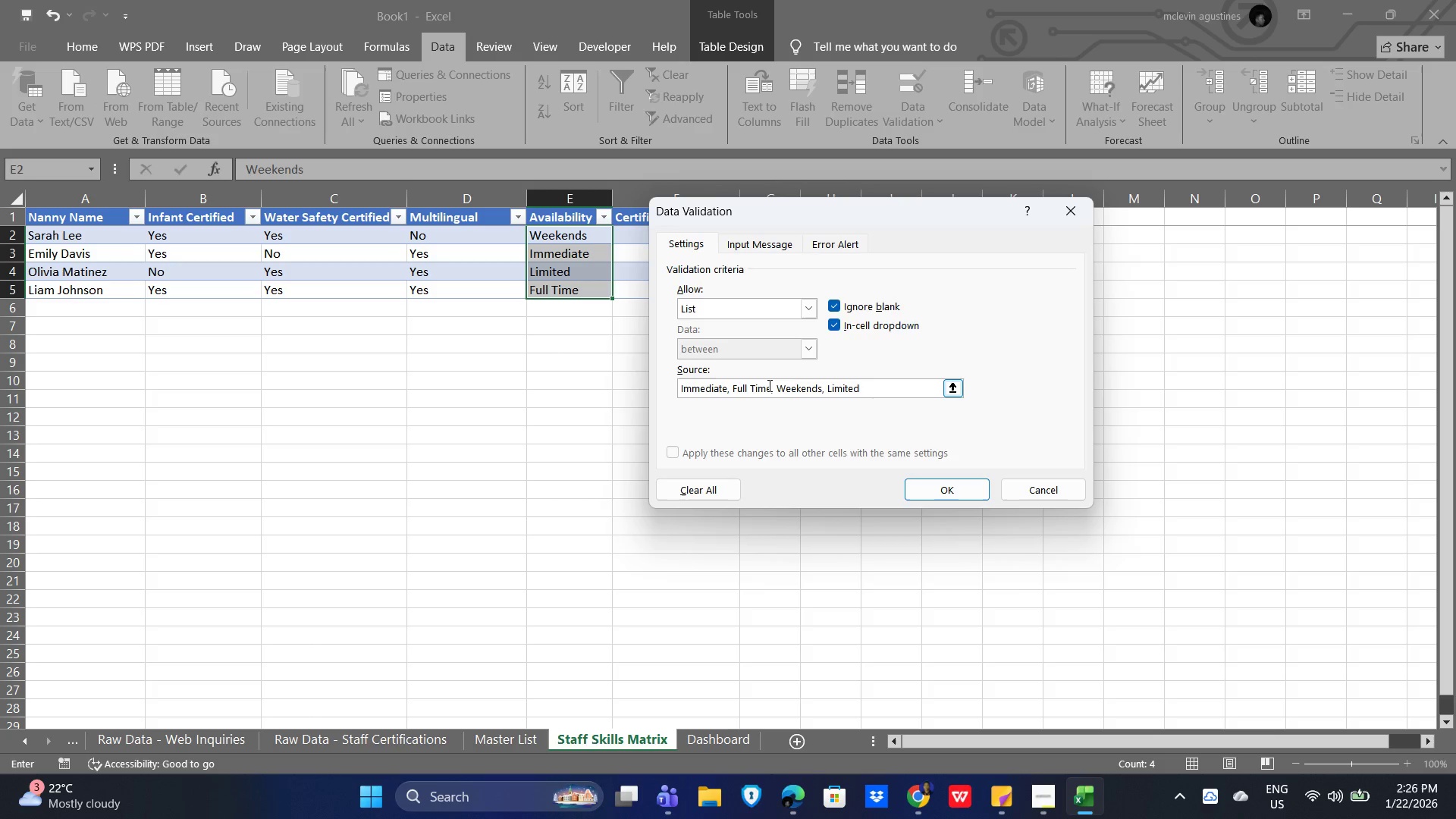 
key(Enter)
 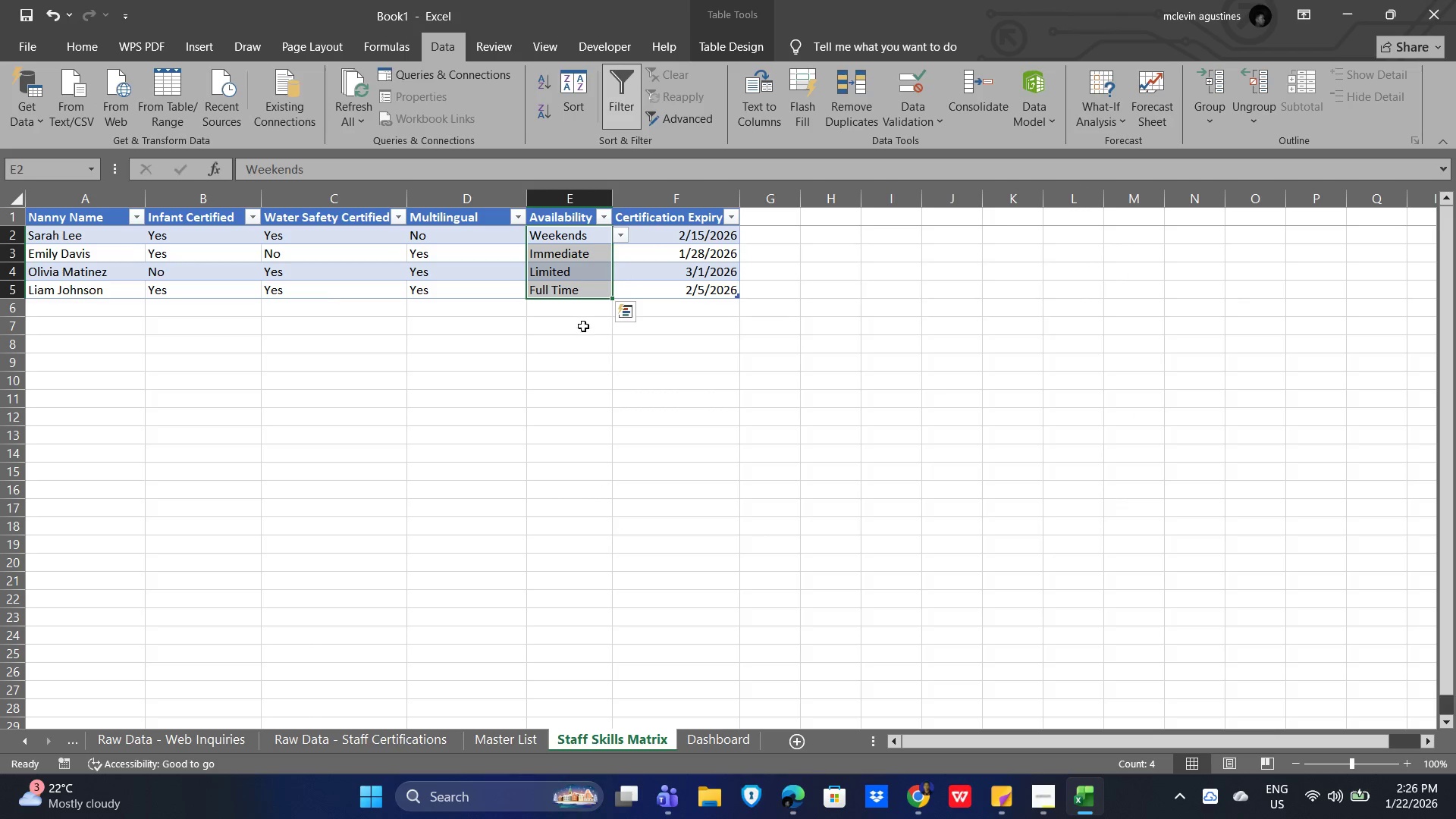 
left_click([583, 326])
 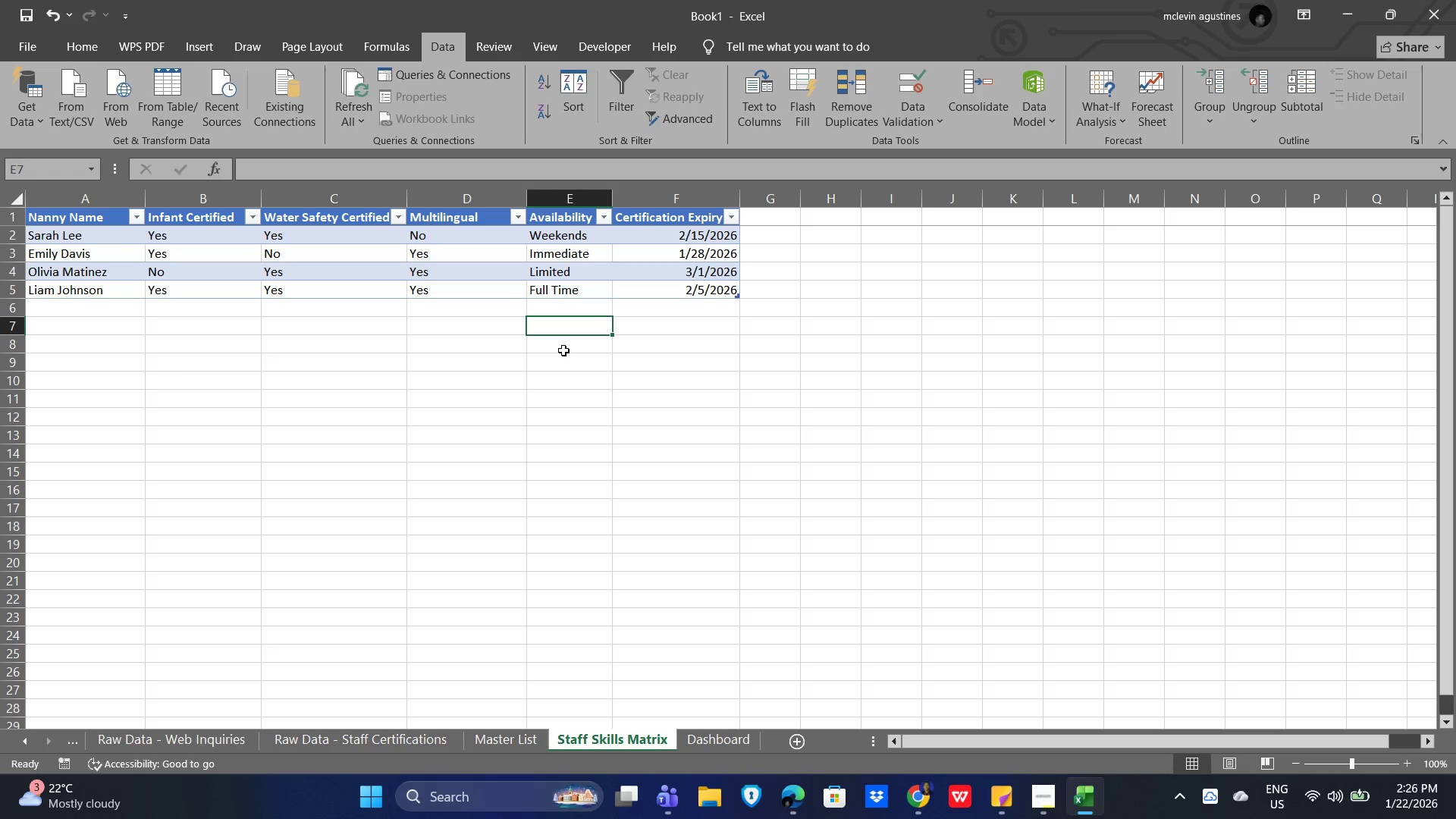 
wait(14.44)
 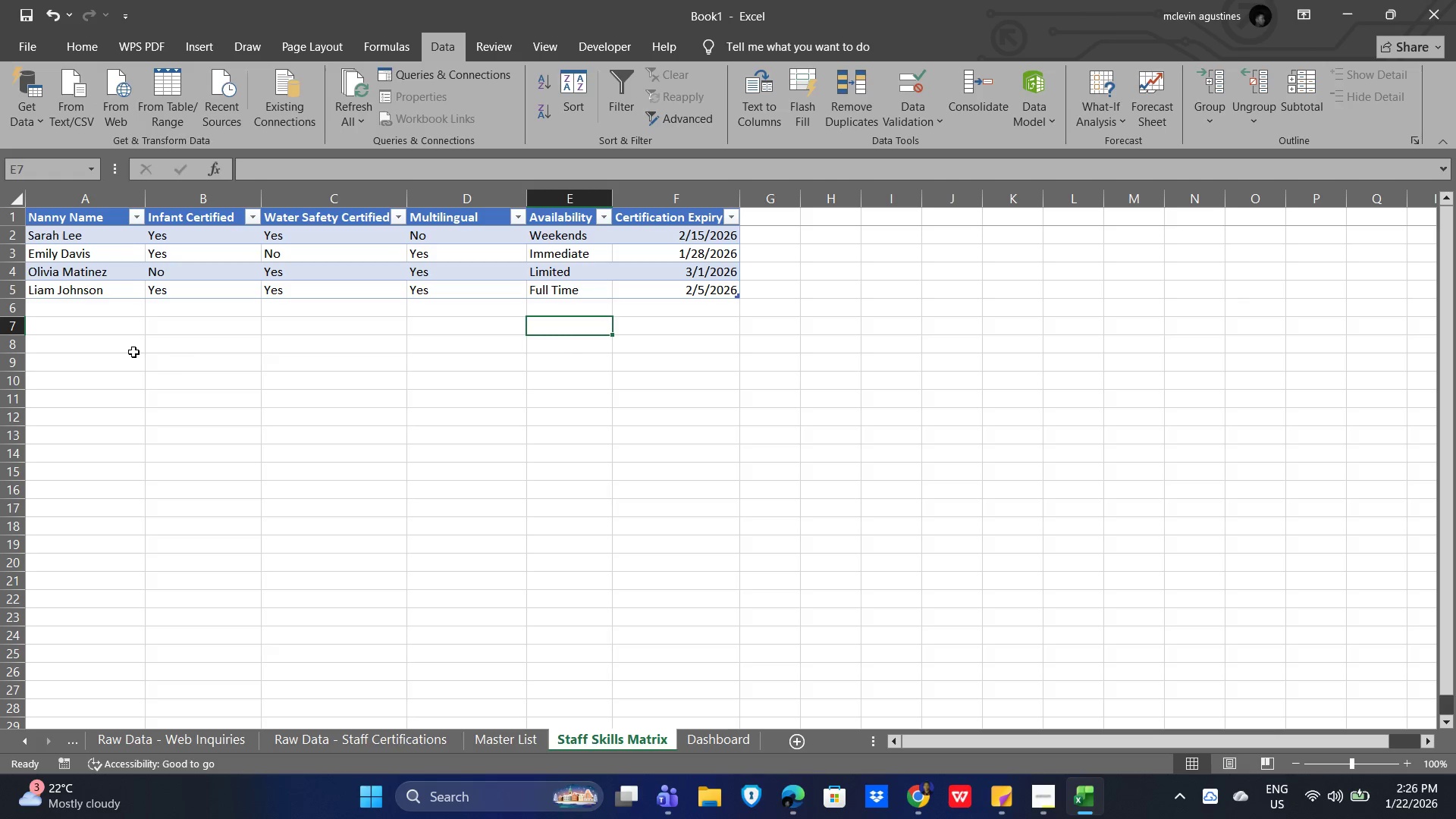 
type(Infant Certified Nanny)
key(Backspace)
key(Backspace)
key(Backspace)
key(Backspace)
key(Backspace)
type(Needed)
 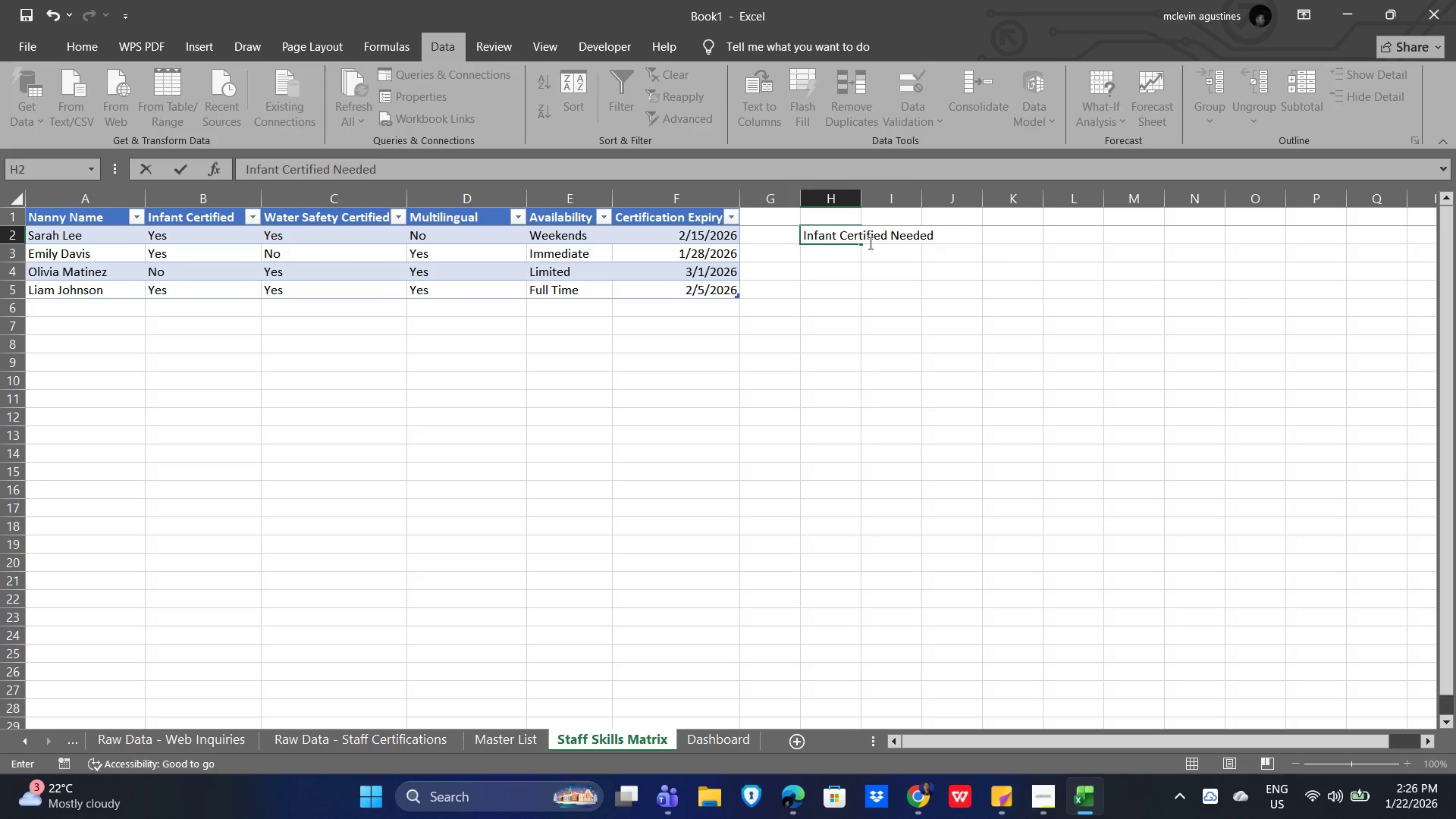 
left_click([915, 805])
 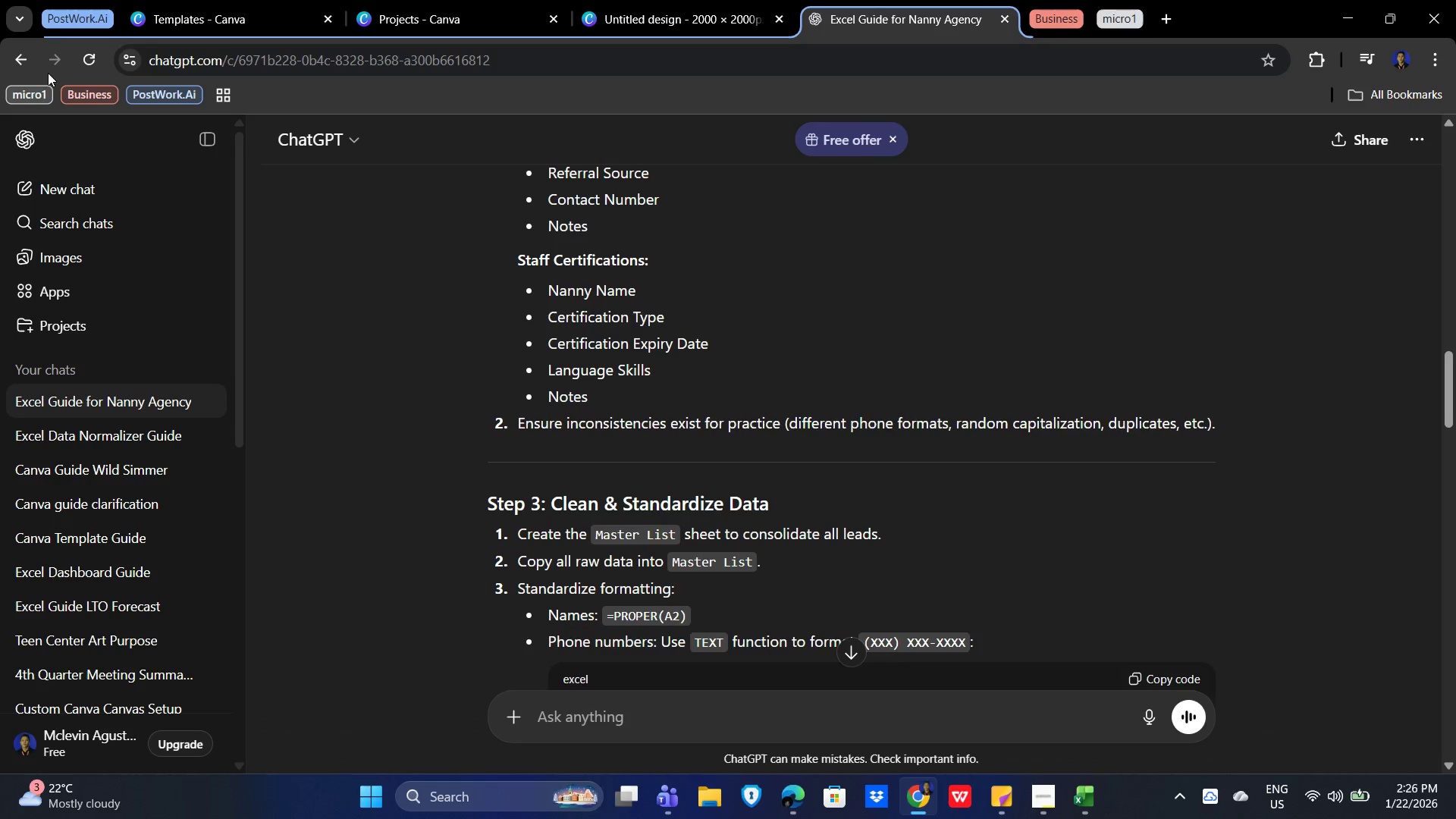 
left_click([71, 16])
 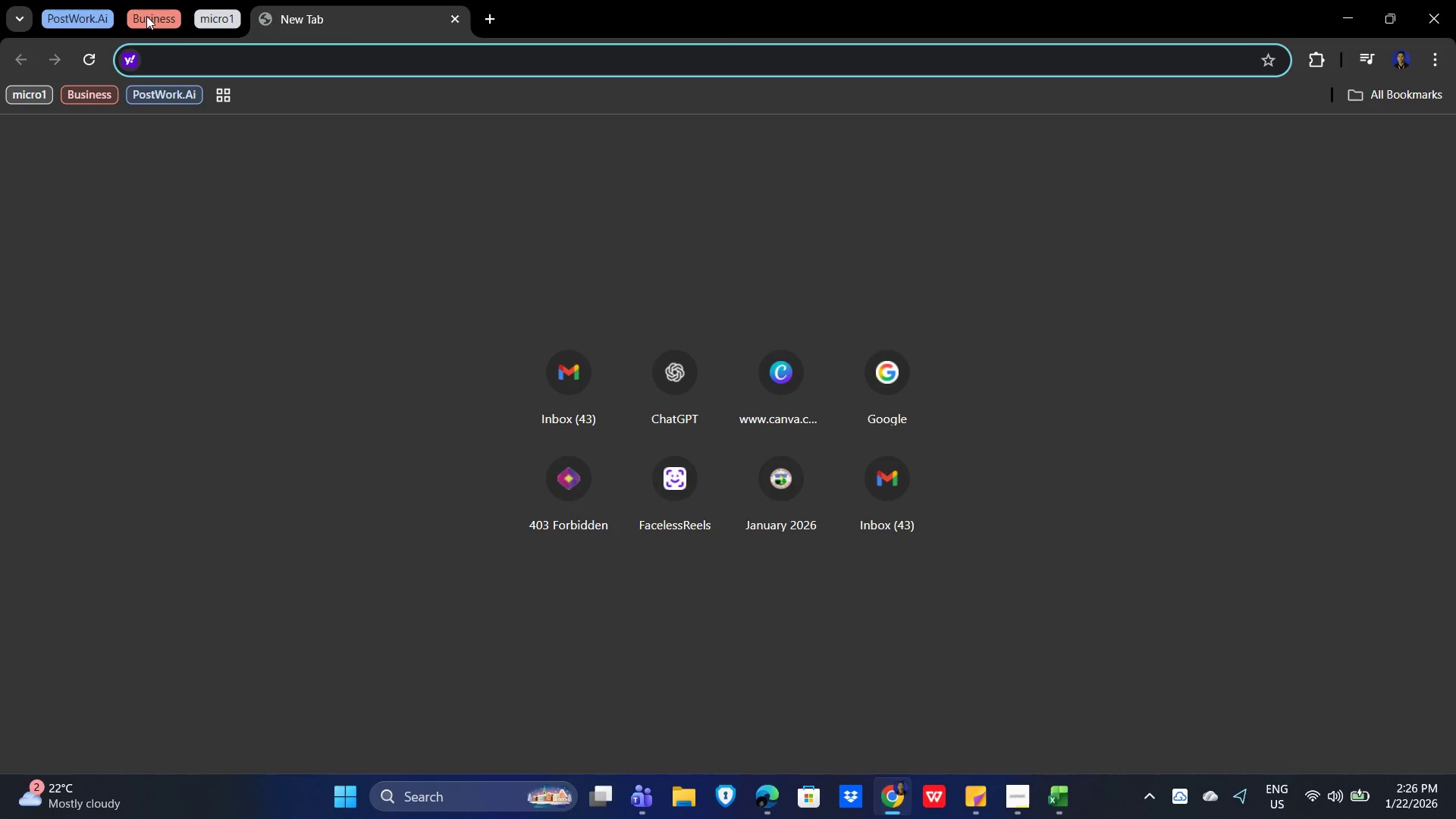 
left_click([152, 15])
 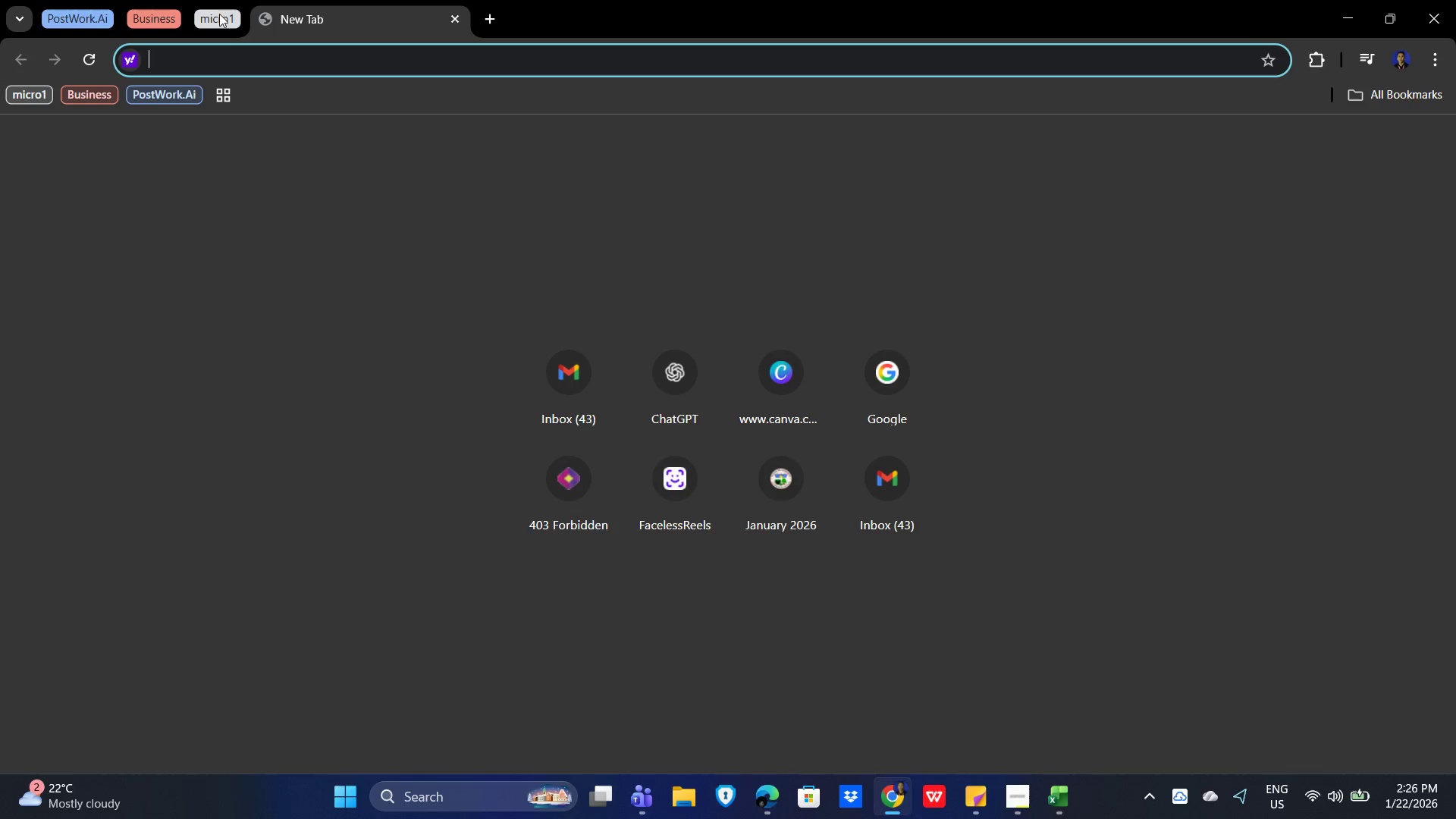 
left_click([218, 14])
 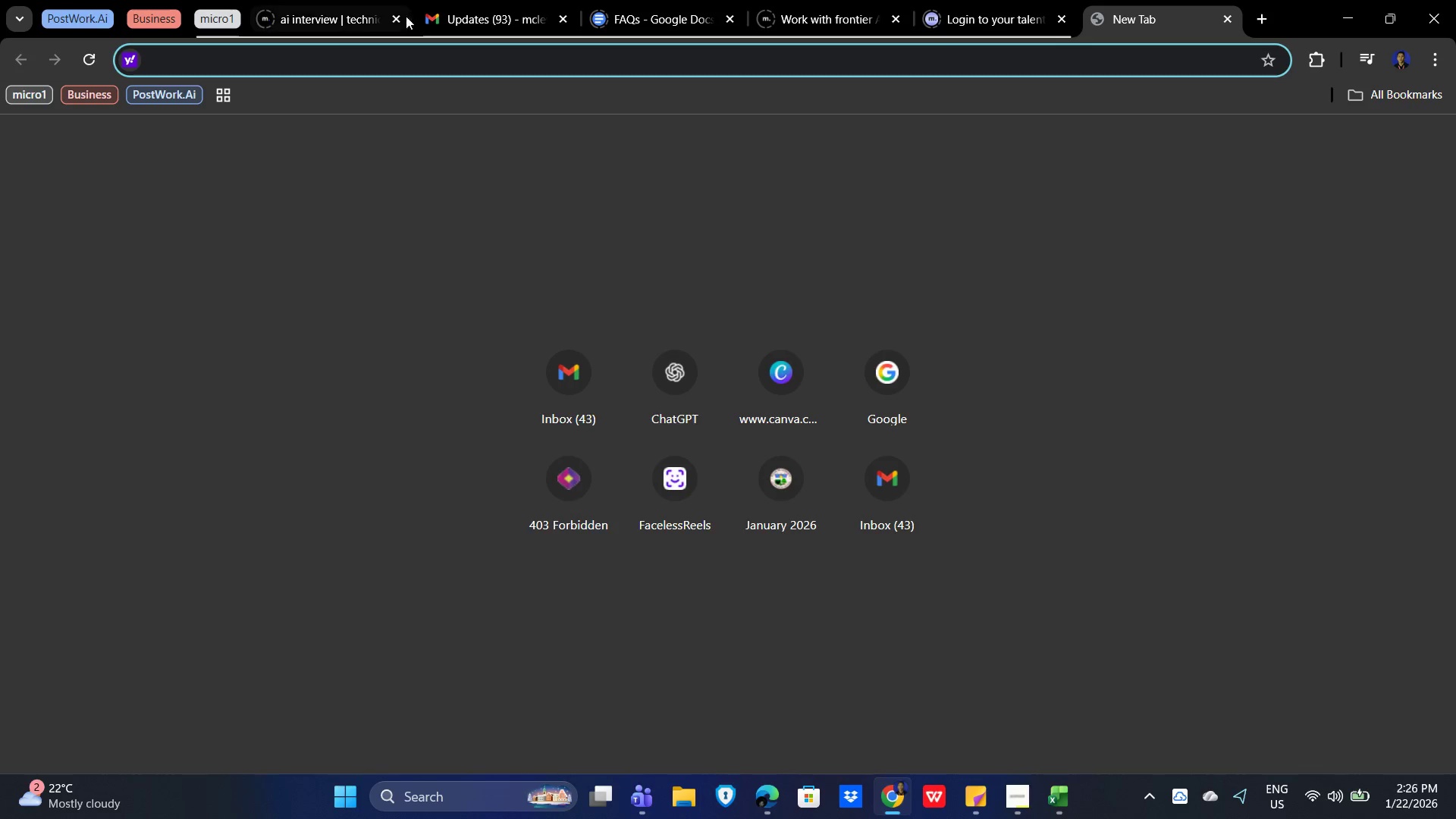 
left_click([447, 6])
 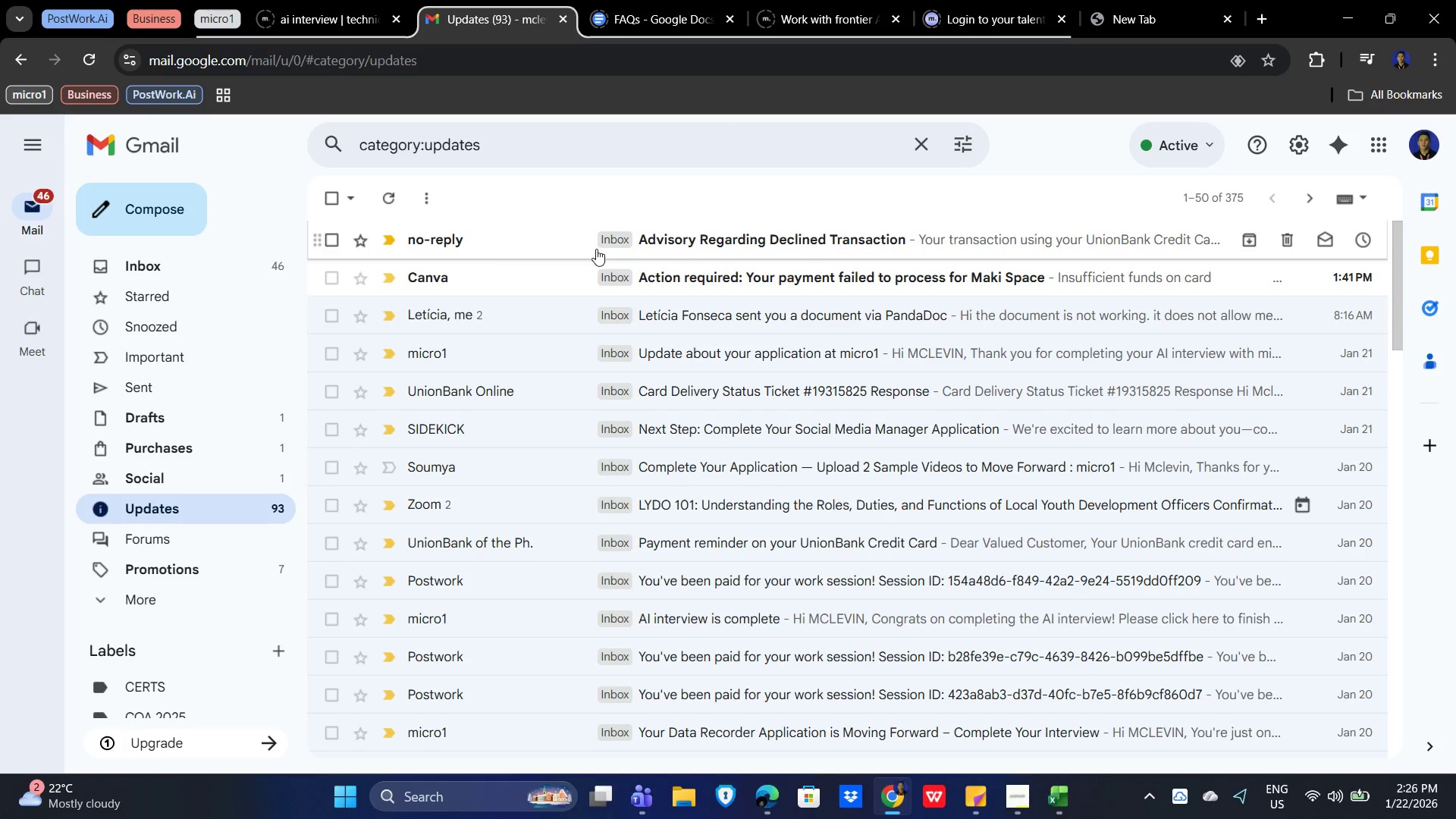 
scroll: coordinate [625, 273], scroll_direction: up, amount: 3.0
 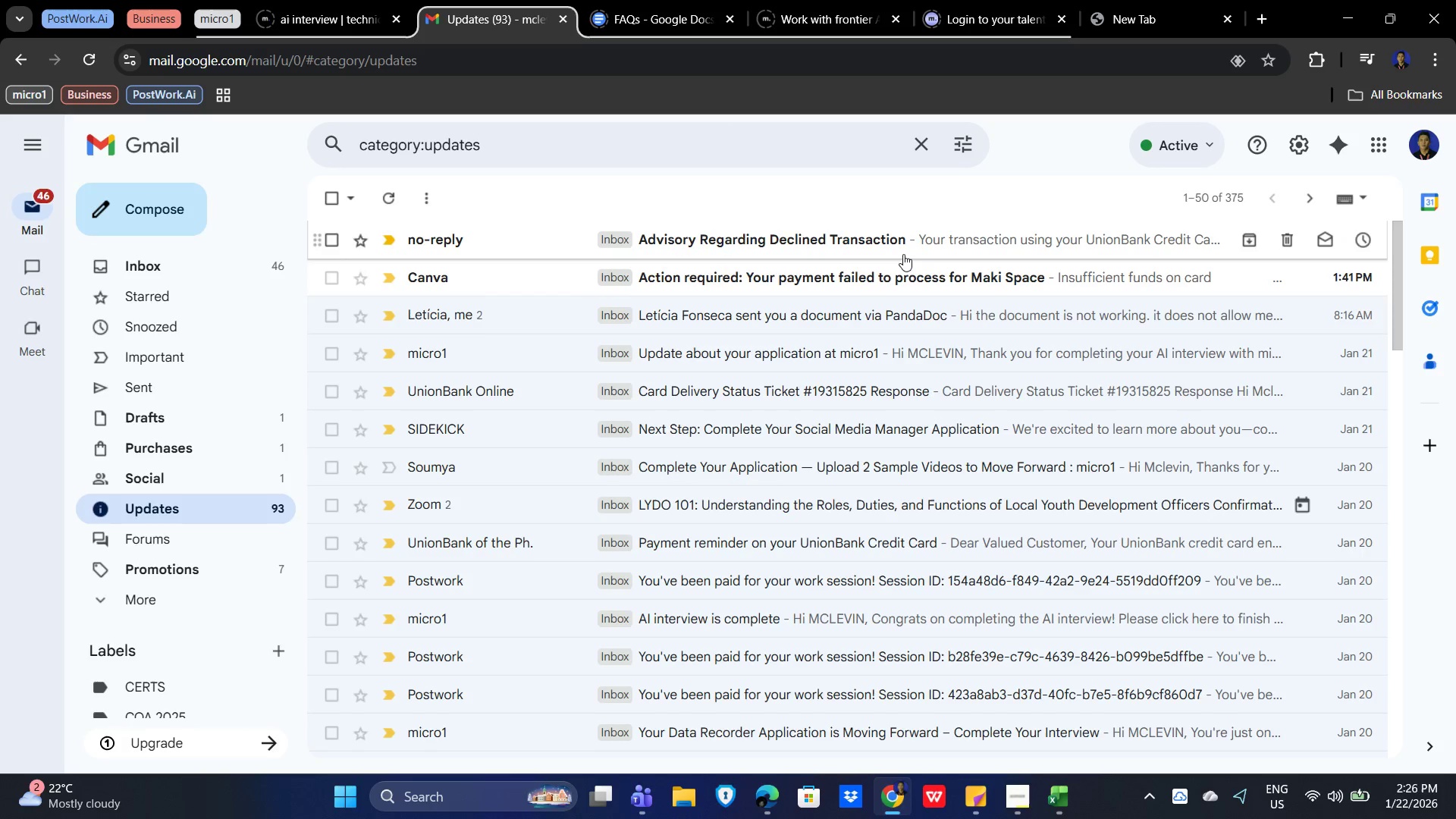 
left_click([903, 250])
 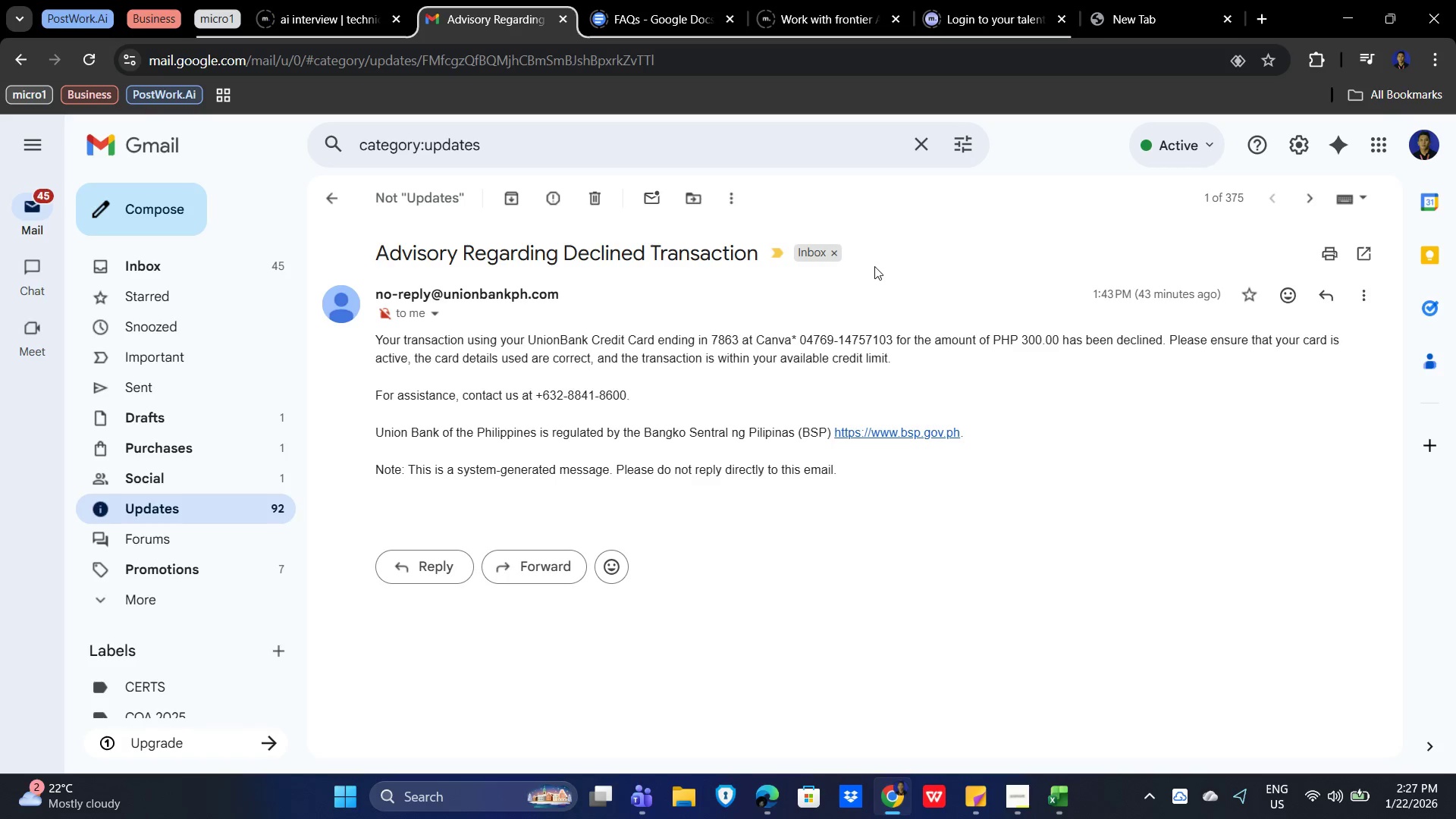 
scroll: coordinate [745, 430], scroll_direction: down, amount: 3.0
 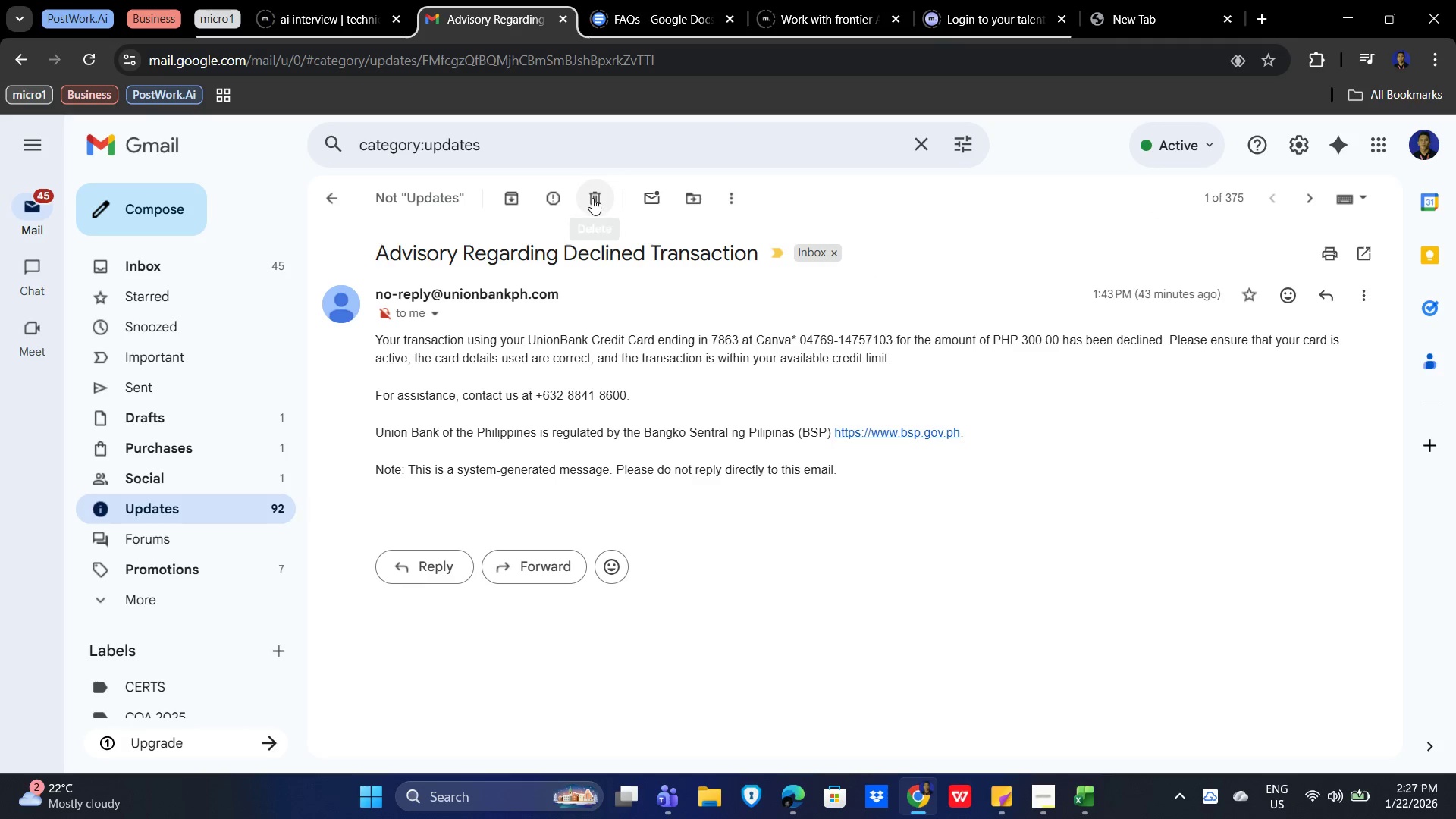 
left_click([592, 198])
 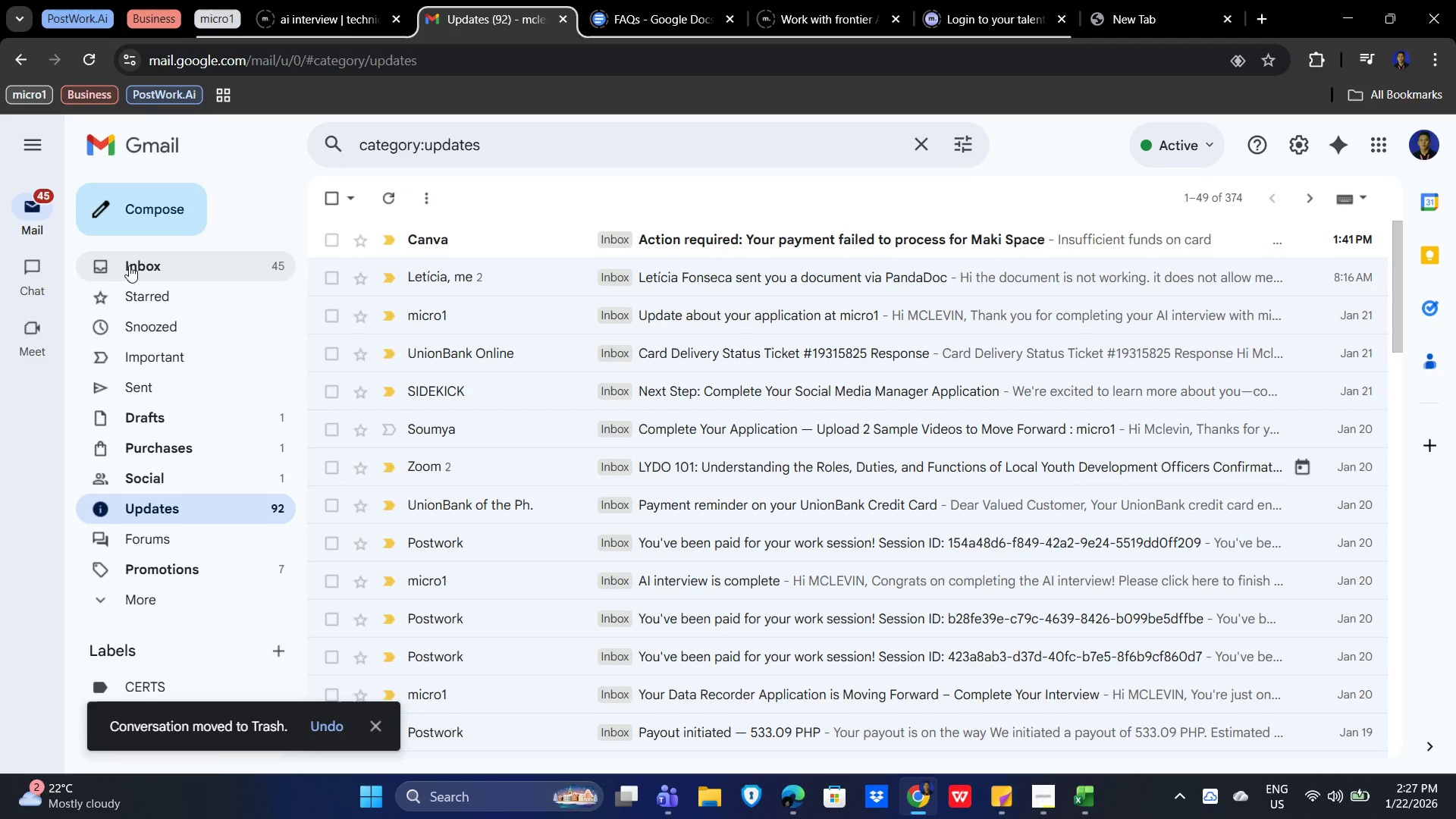 
left_click([129, 265])
 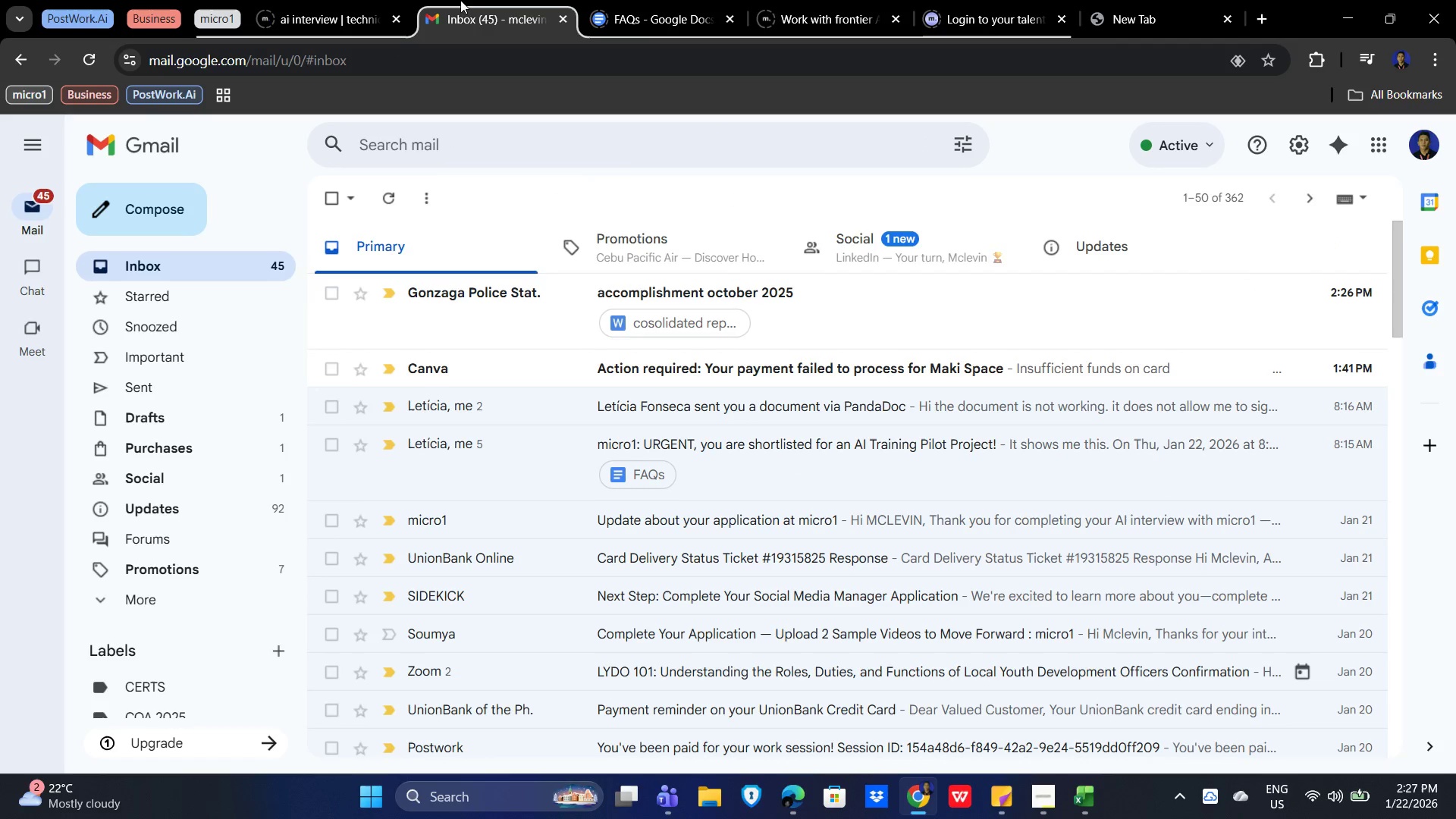 
wait(7.48)
 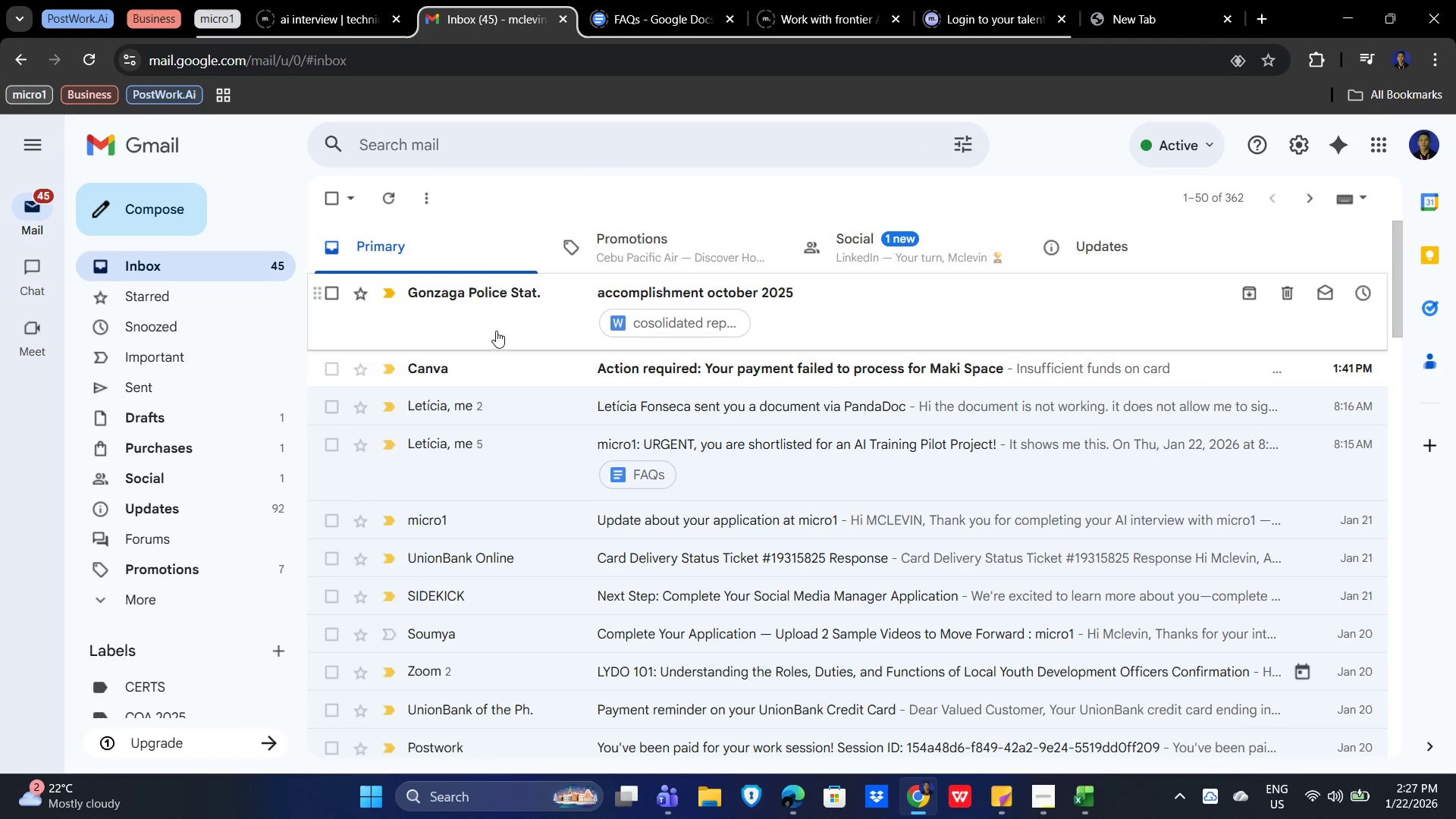 
left_click([1343, 18])
 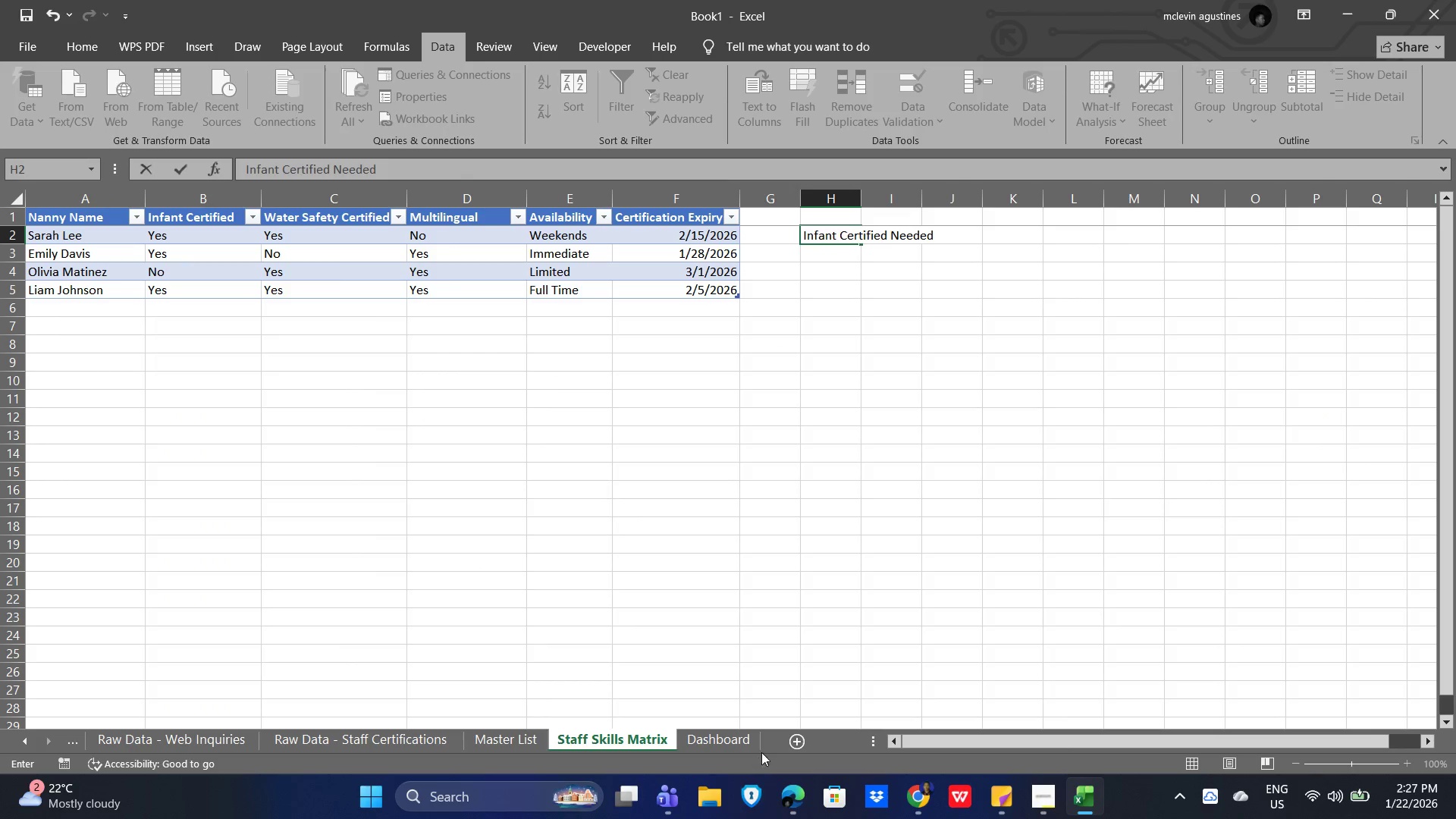 
wait(8.06)
 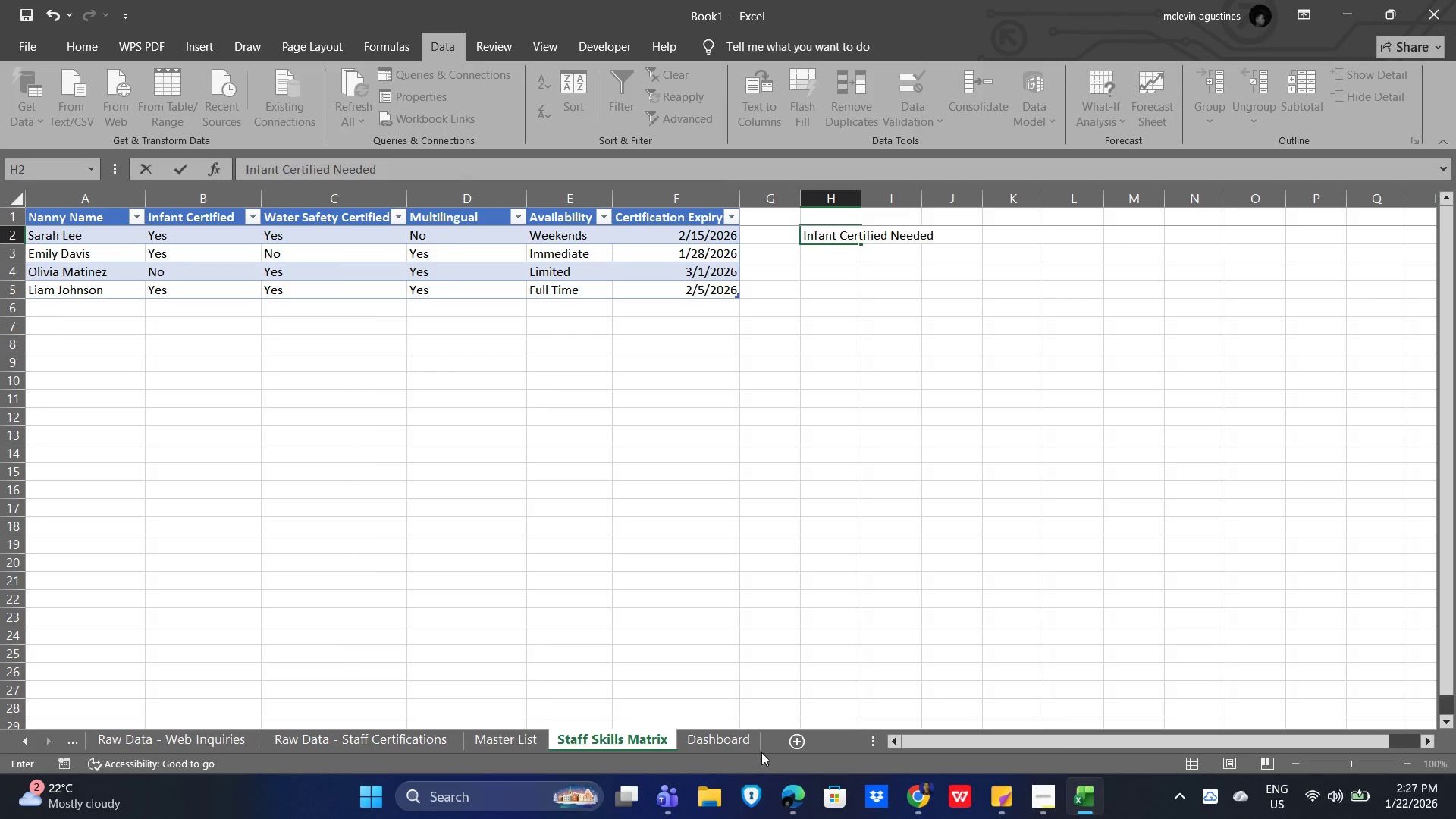 
left_click([839, 251])
 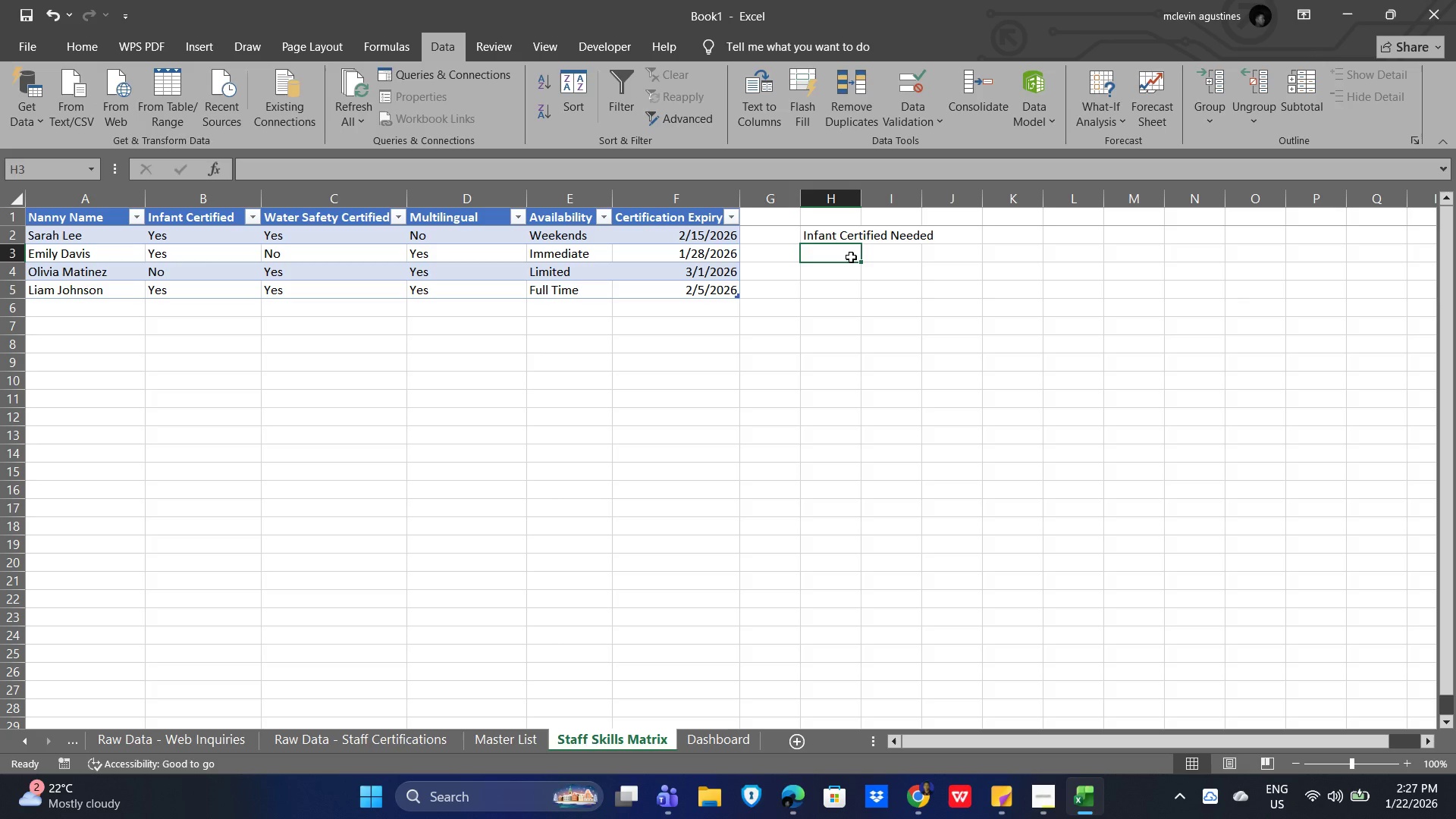 
wait(32.01)
 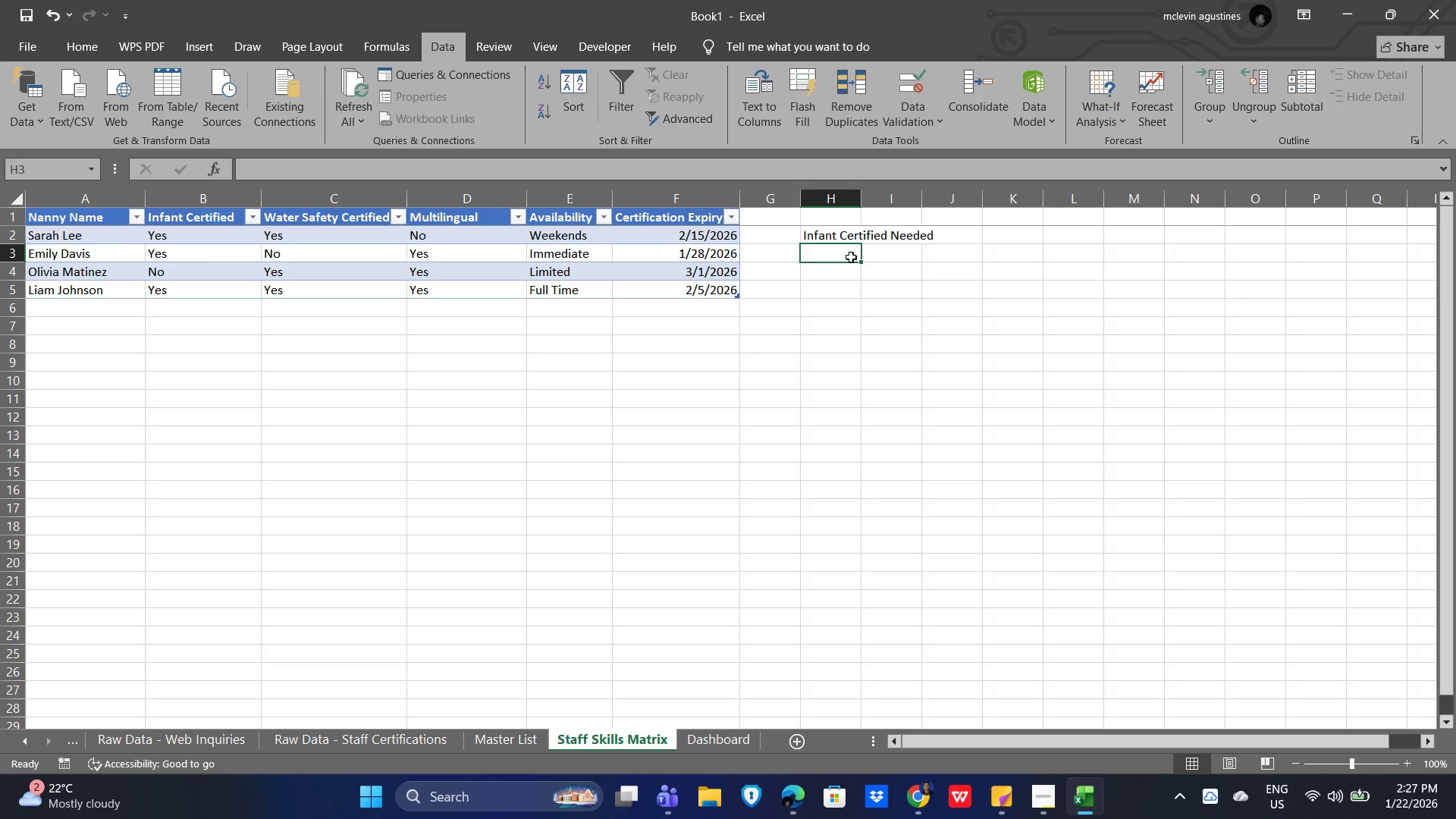 
double_click([853, 249])
 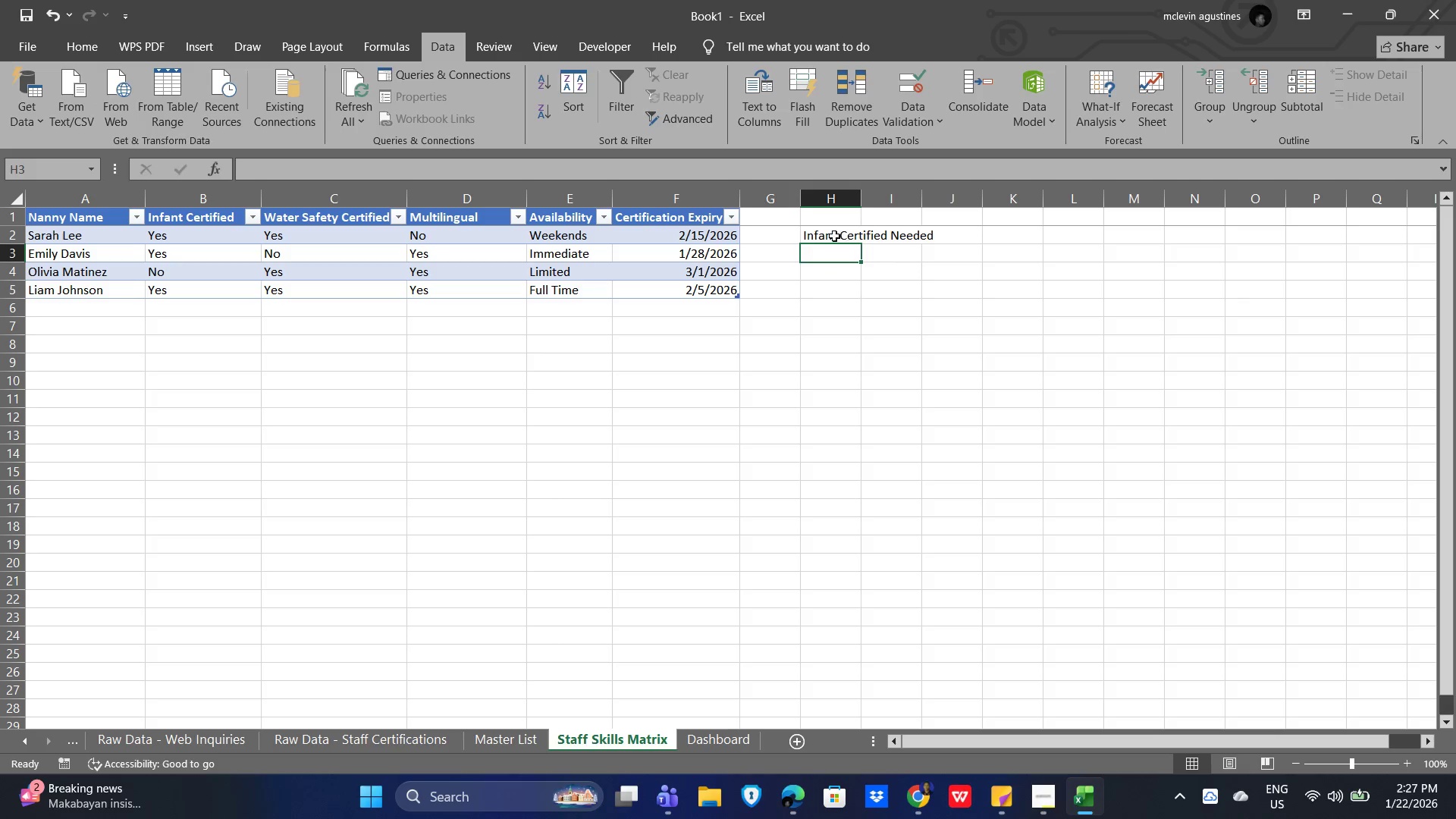 
triple_click([834, 236])
 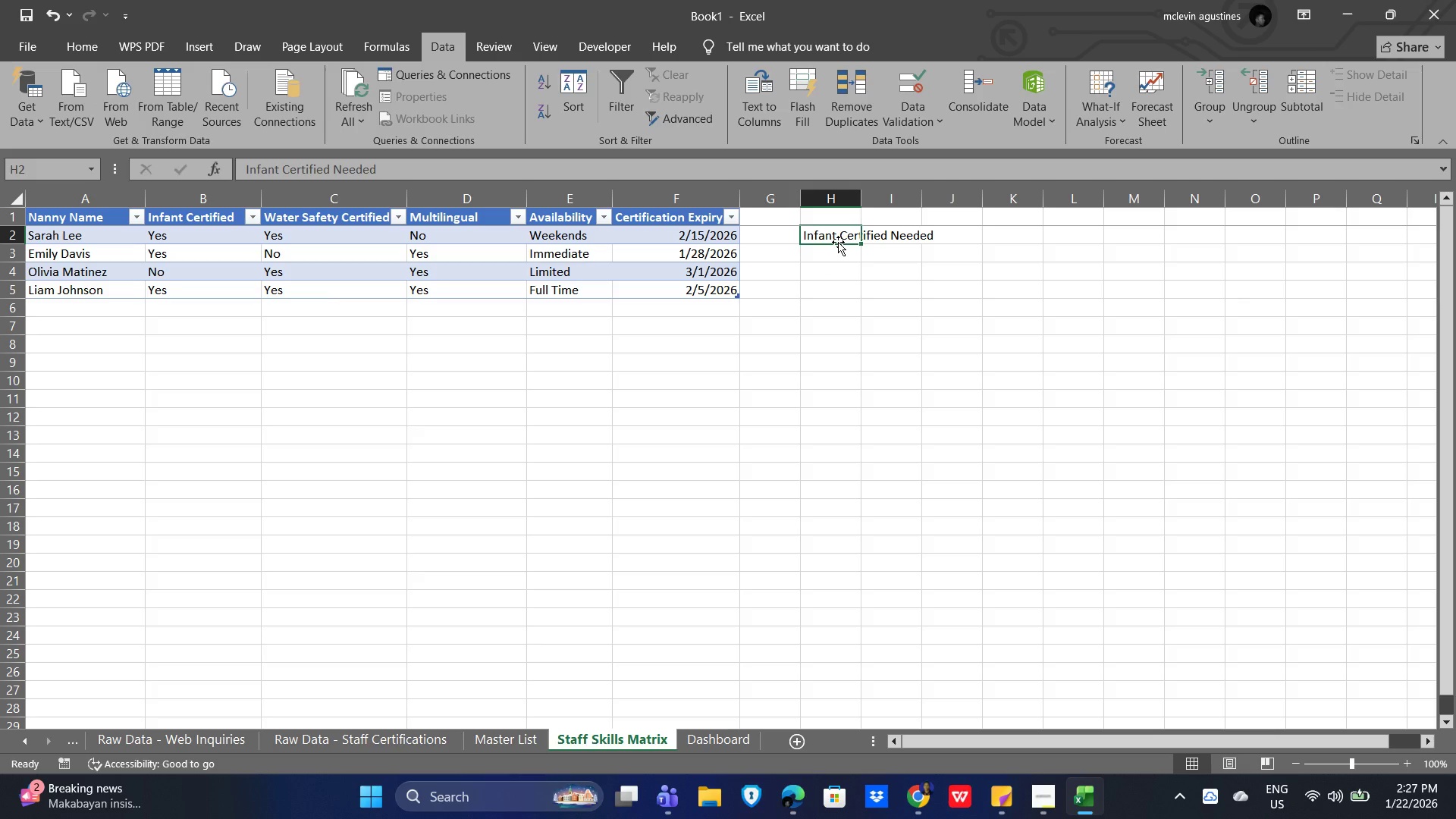 
wait(7.72)
 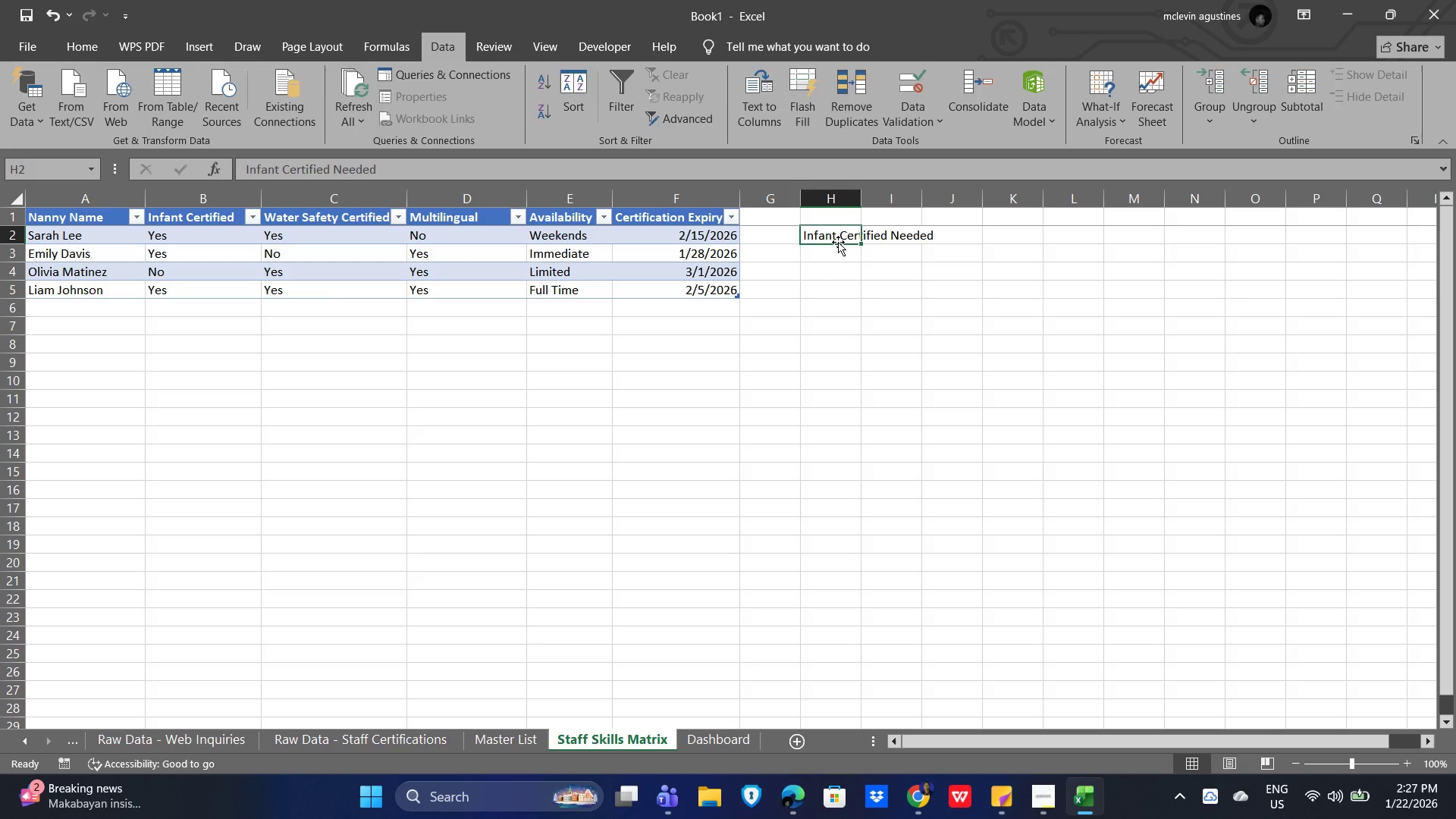 
left_click([836, 253])
 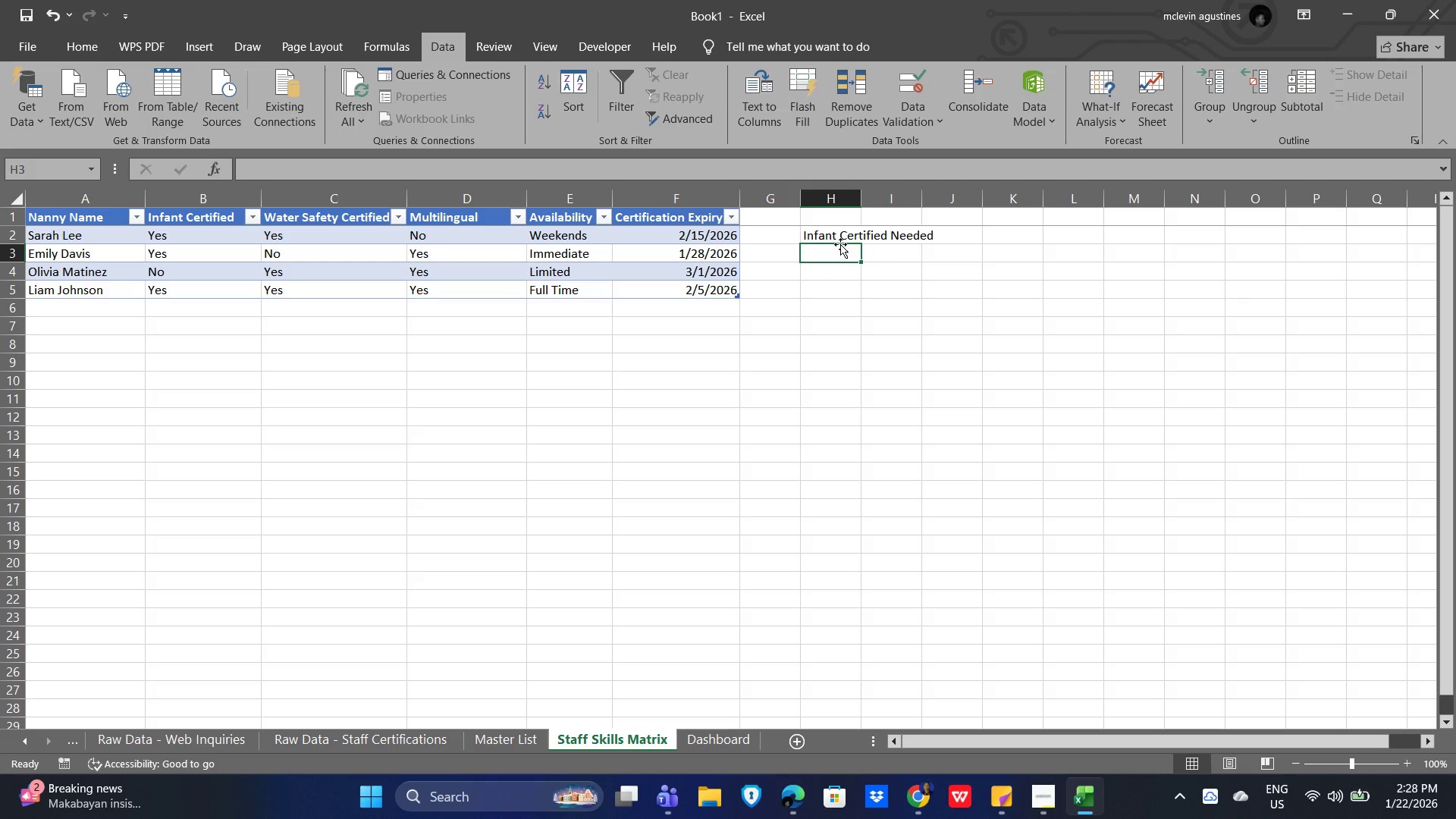 
left_click([840, 244])
 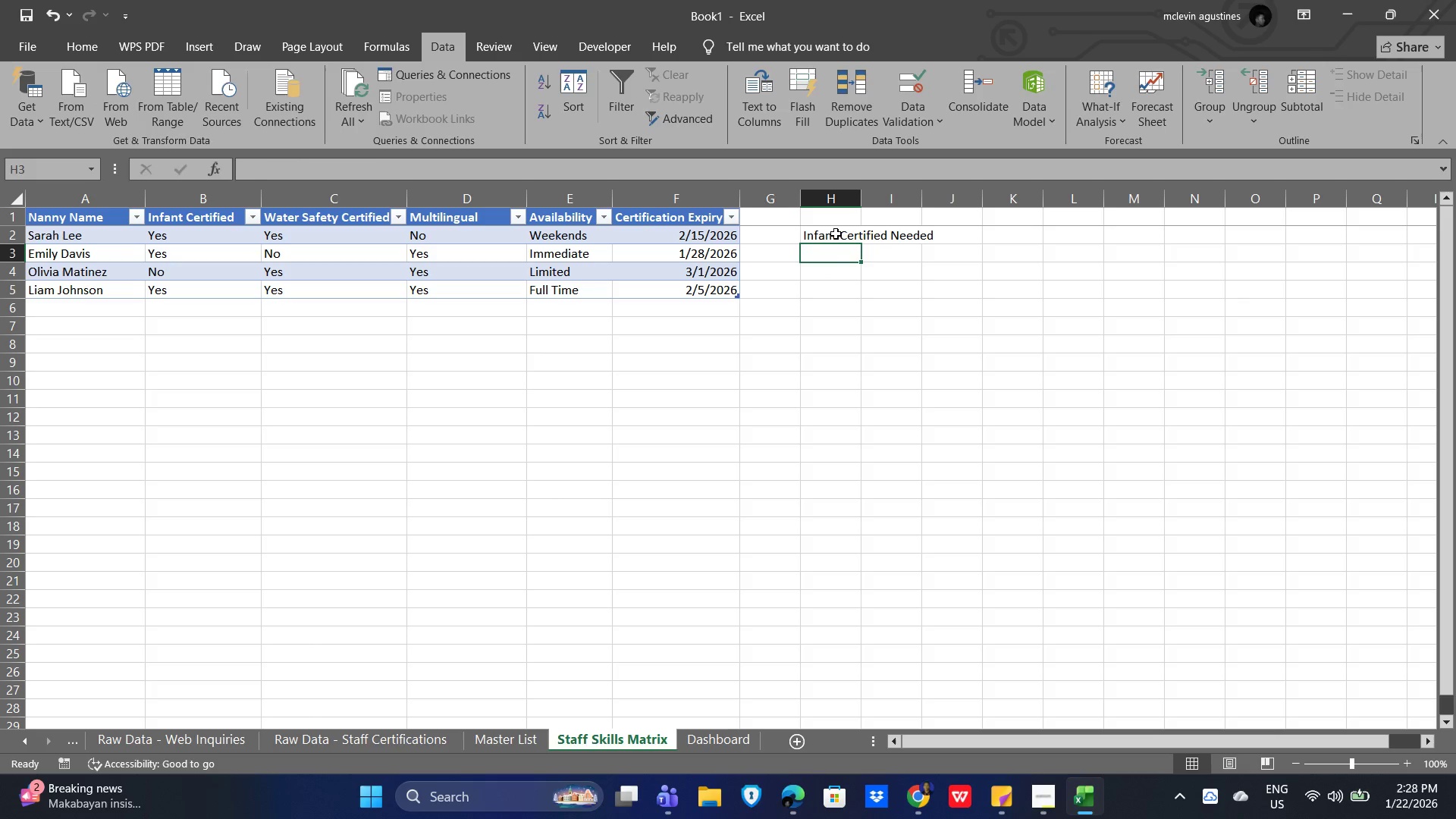 
double_click([836, 234])
 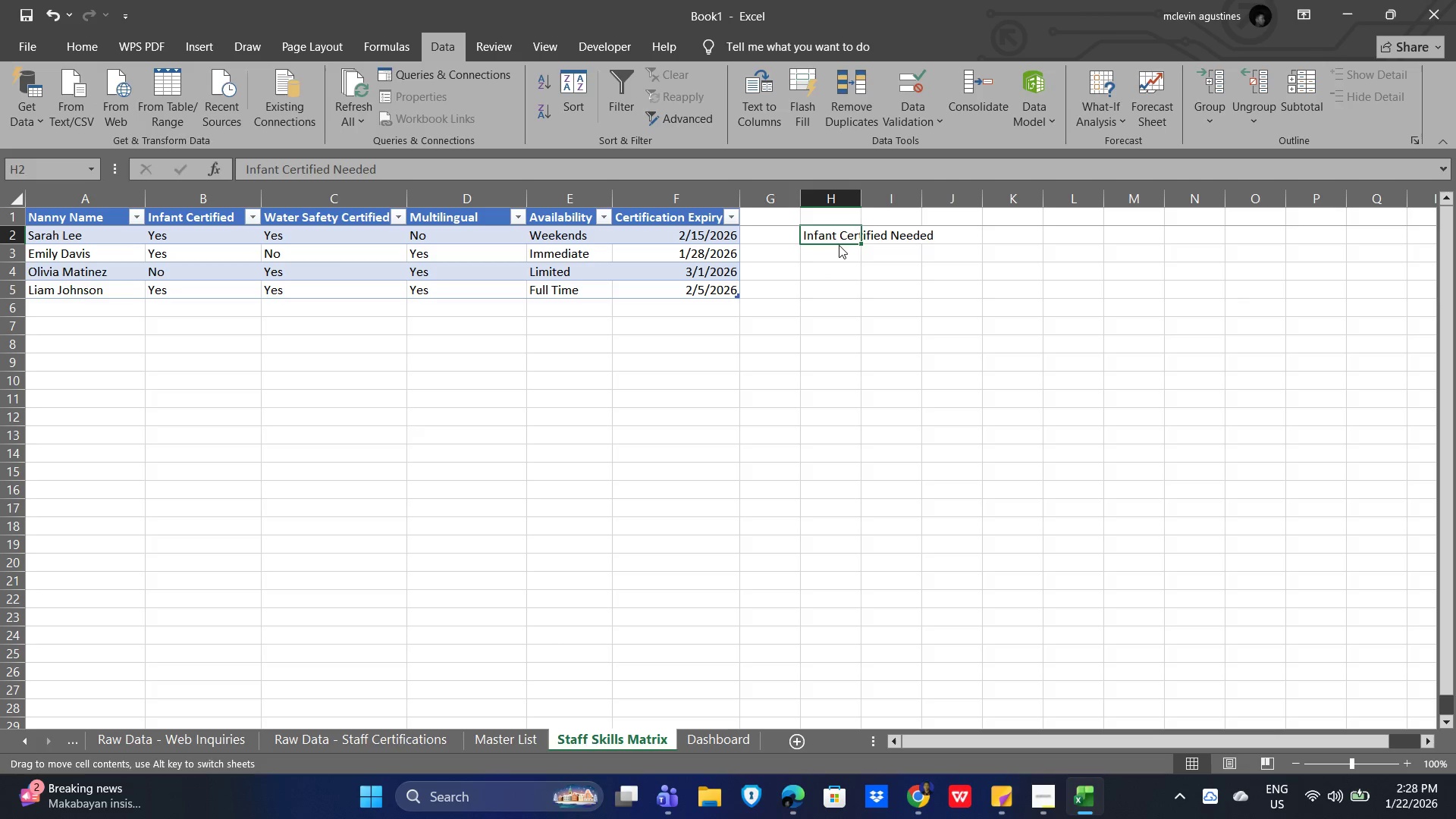 
double_click([842, 255])
 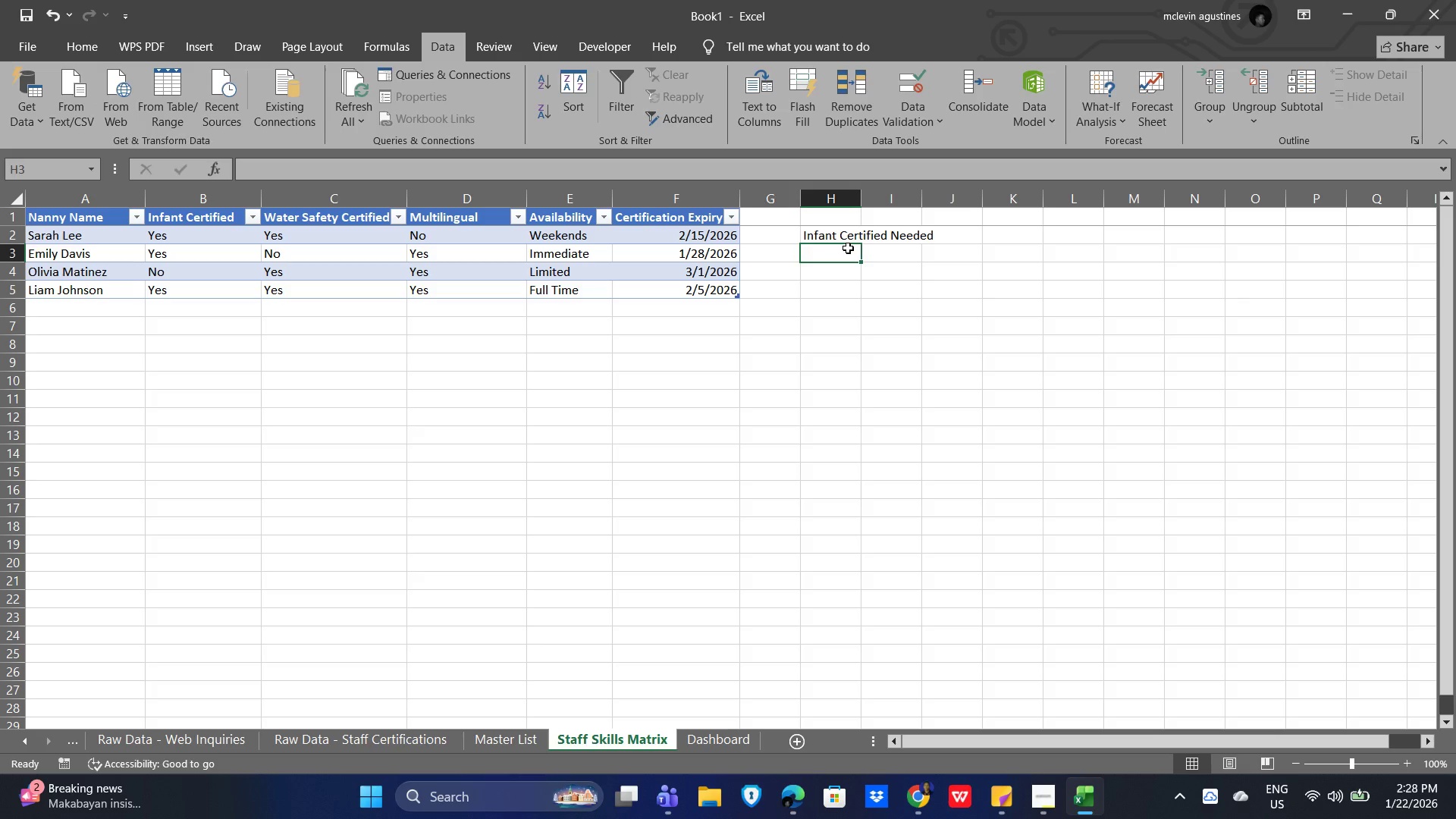 
wait(13.61)
 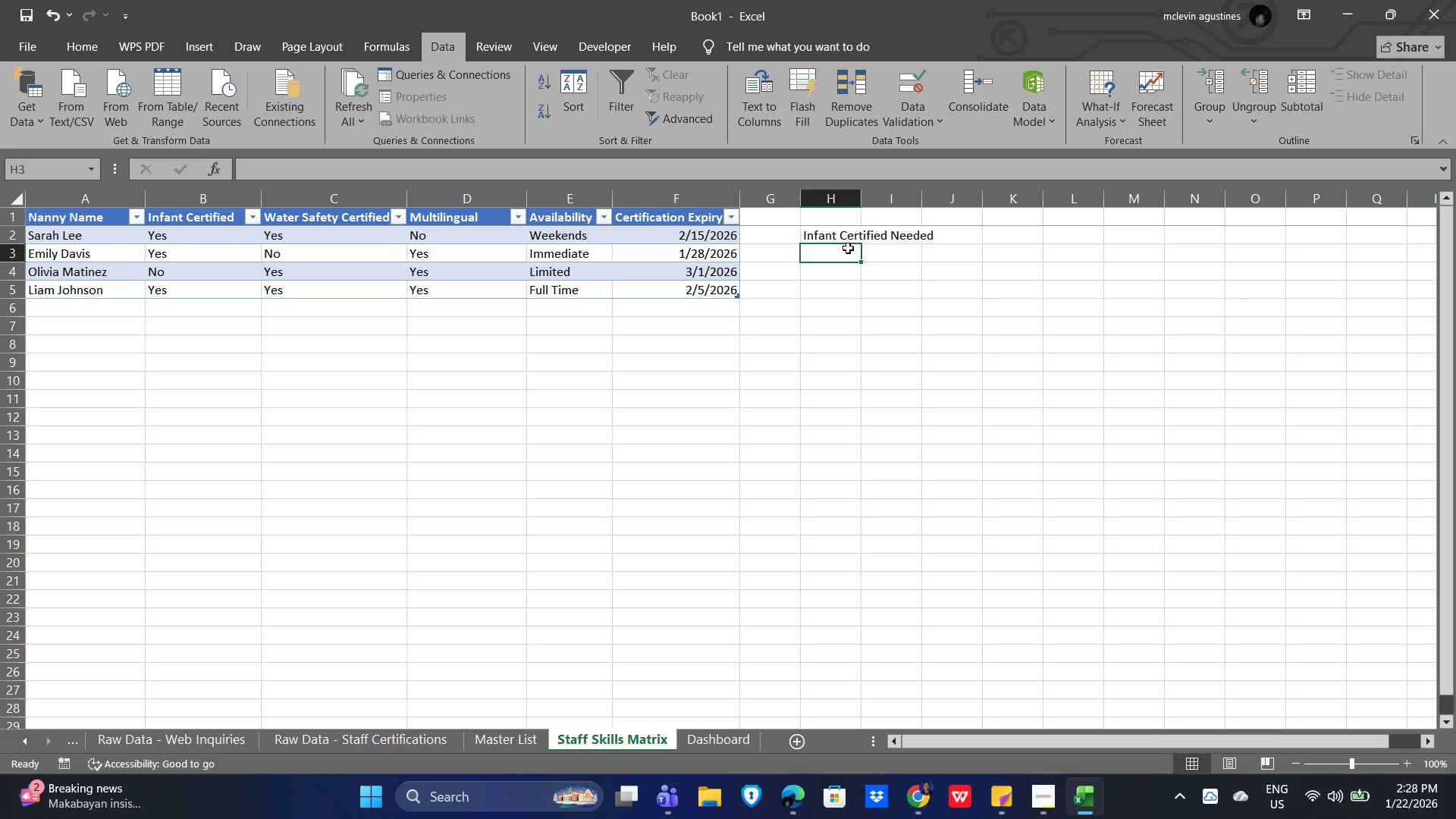 
type(Water Safety Needed)
 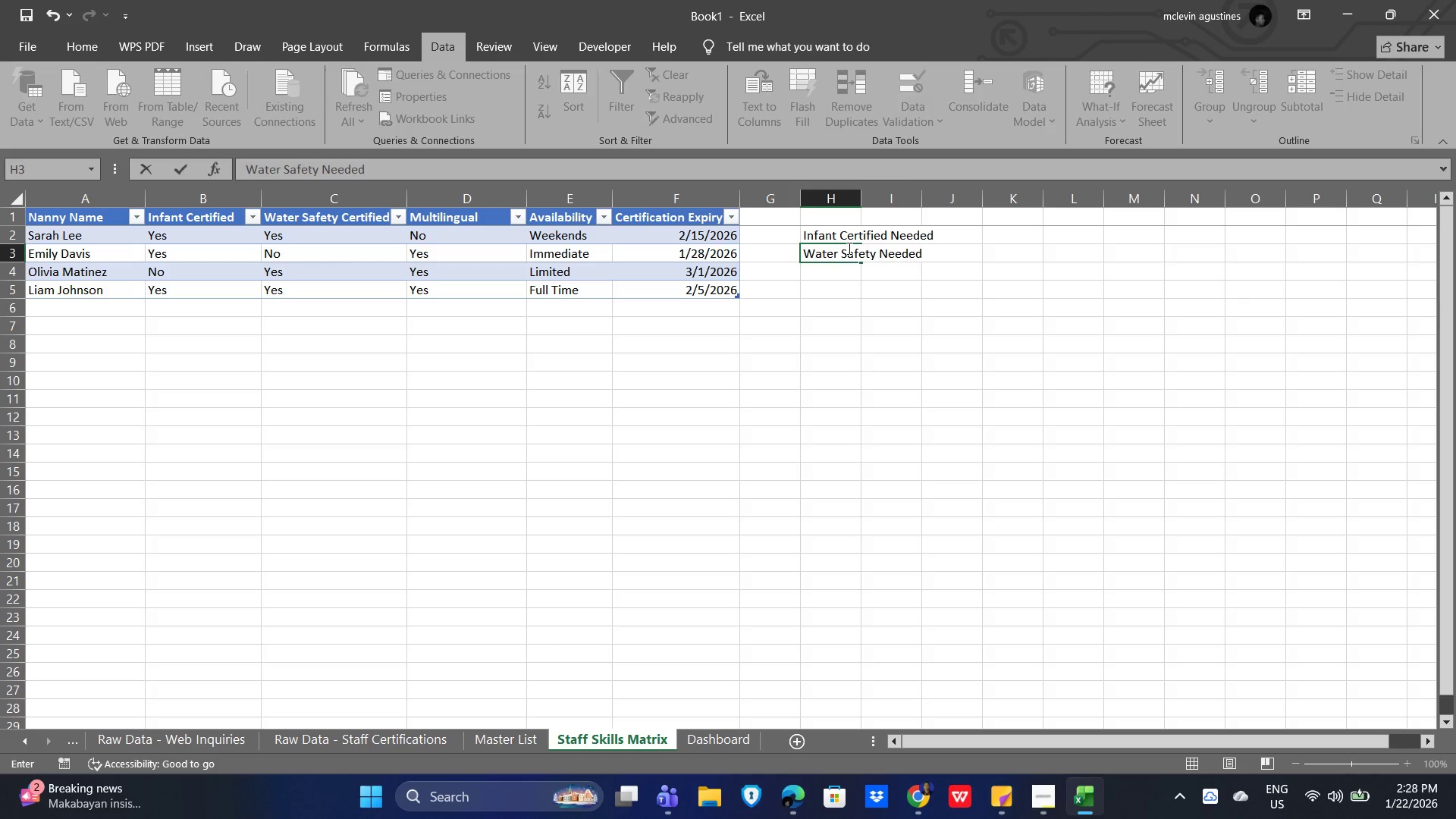 
key(Enter)
 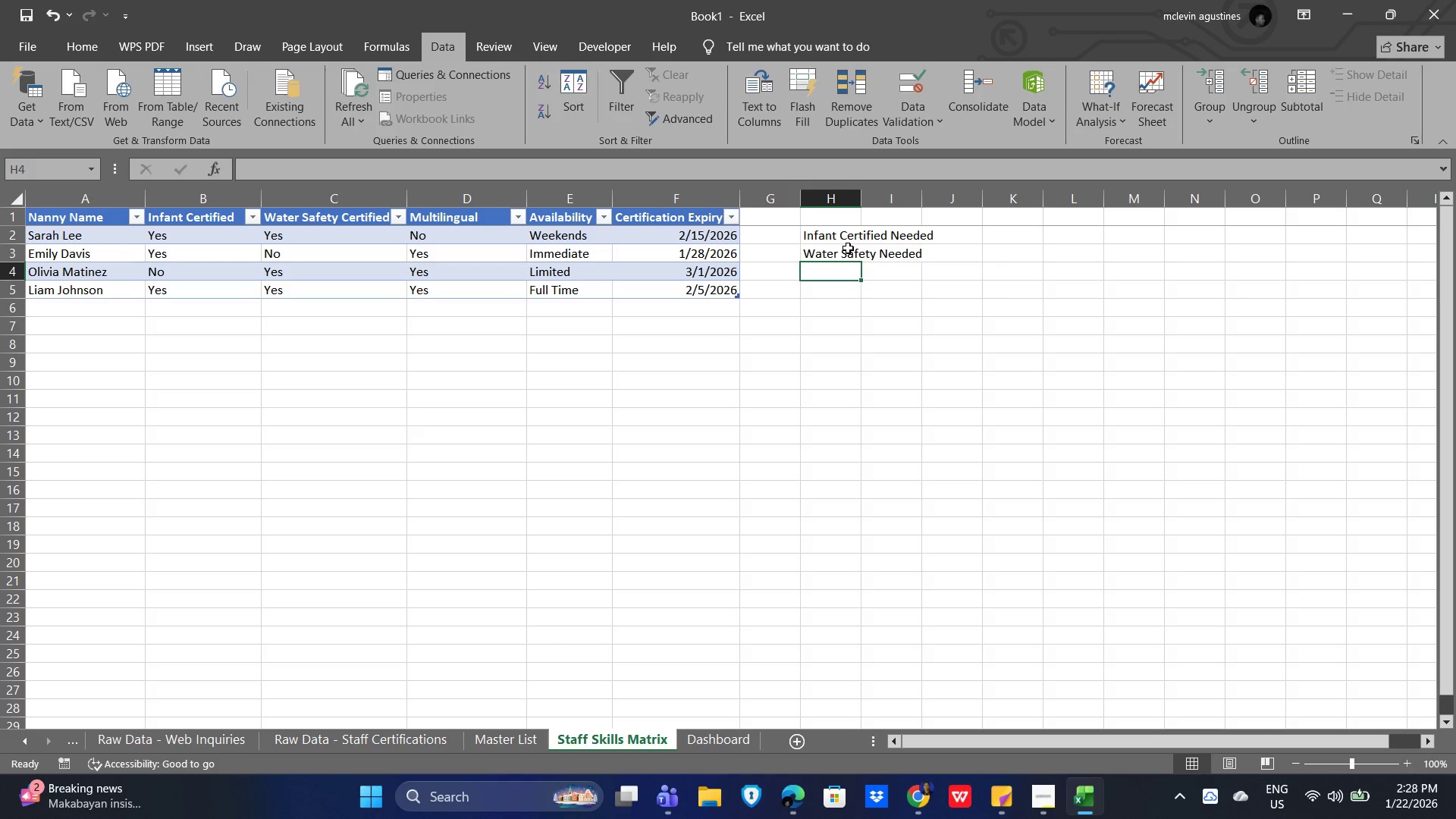 
type(Multilingual Needed)
 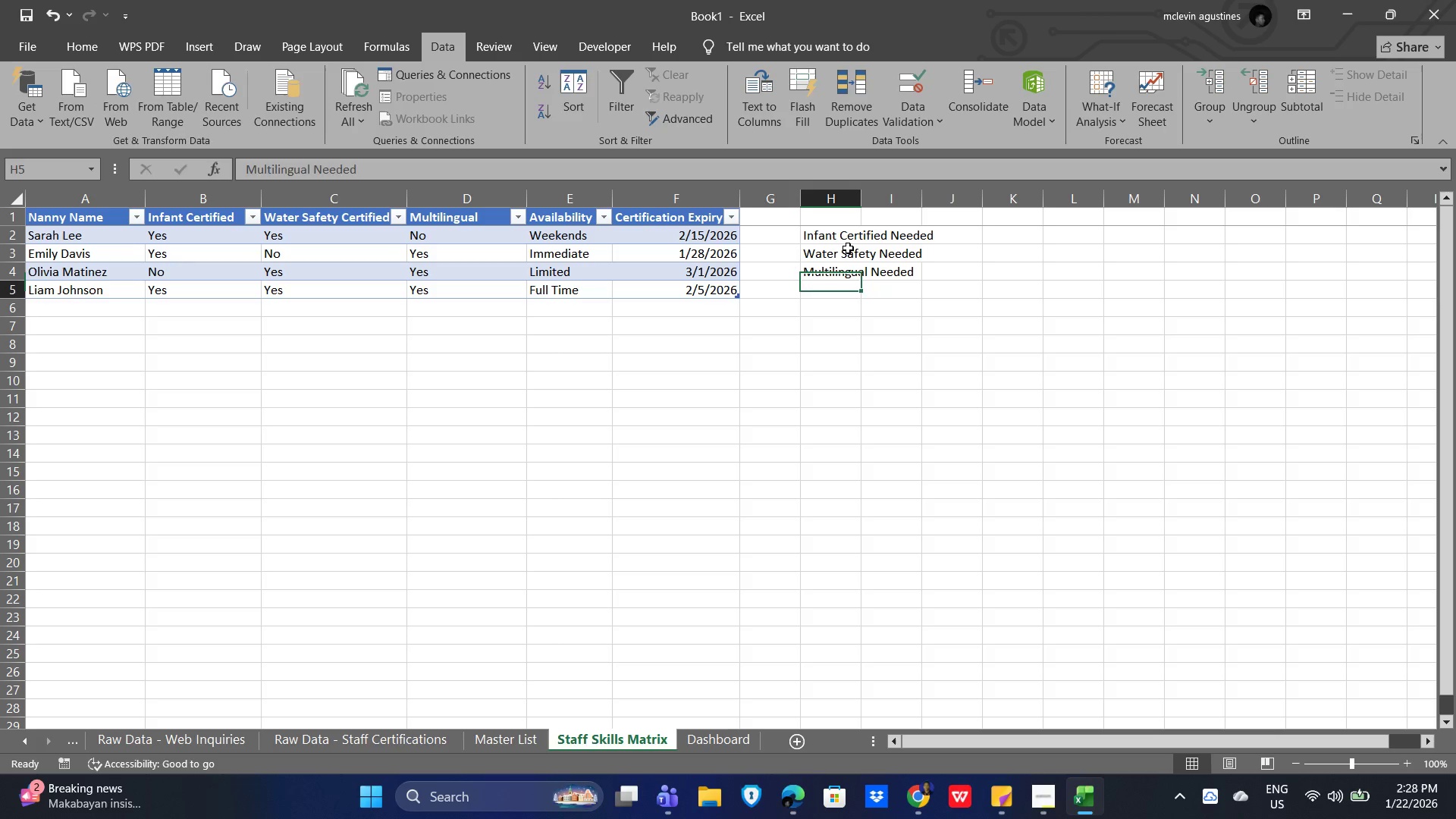 
key(Enter)
 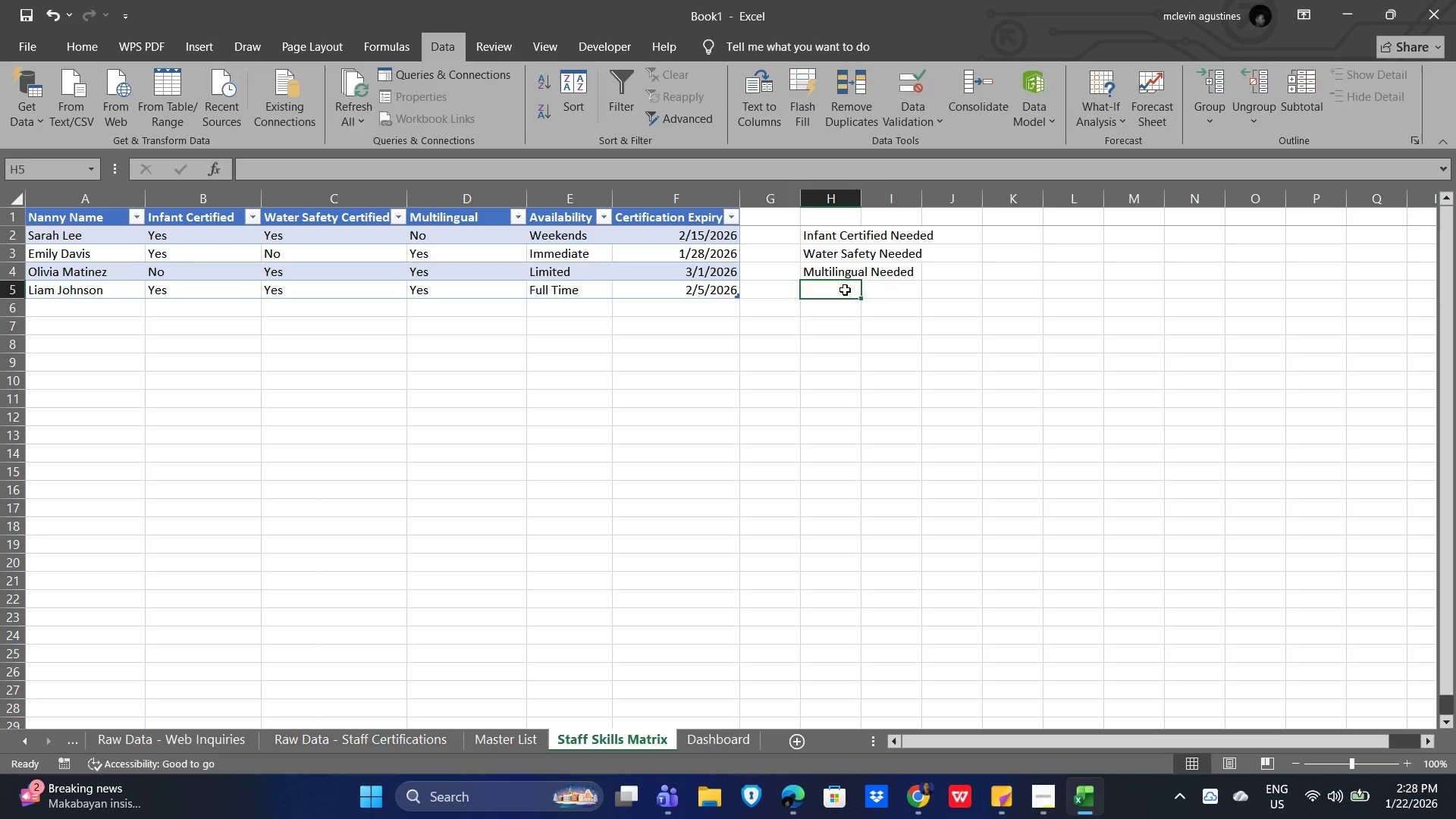 
wait(5.56)
 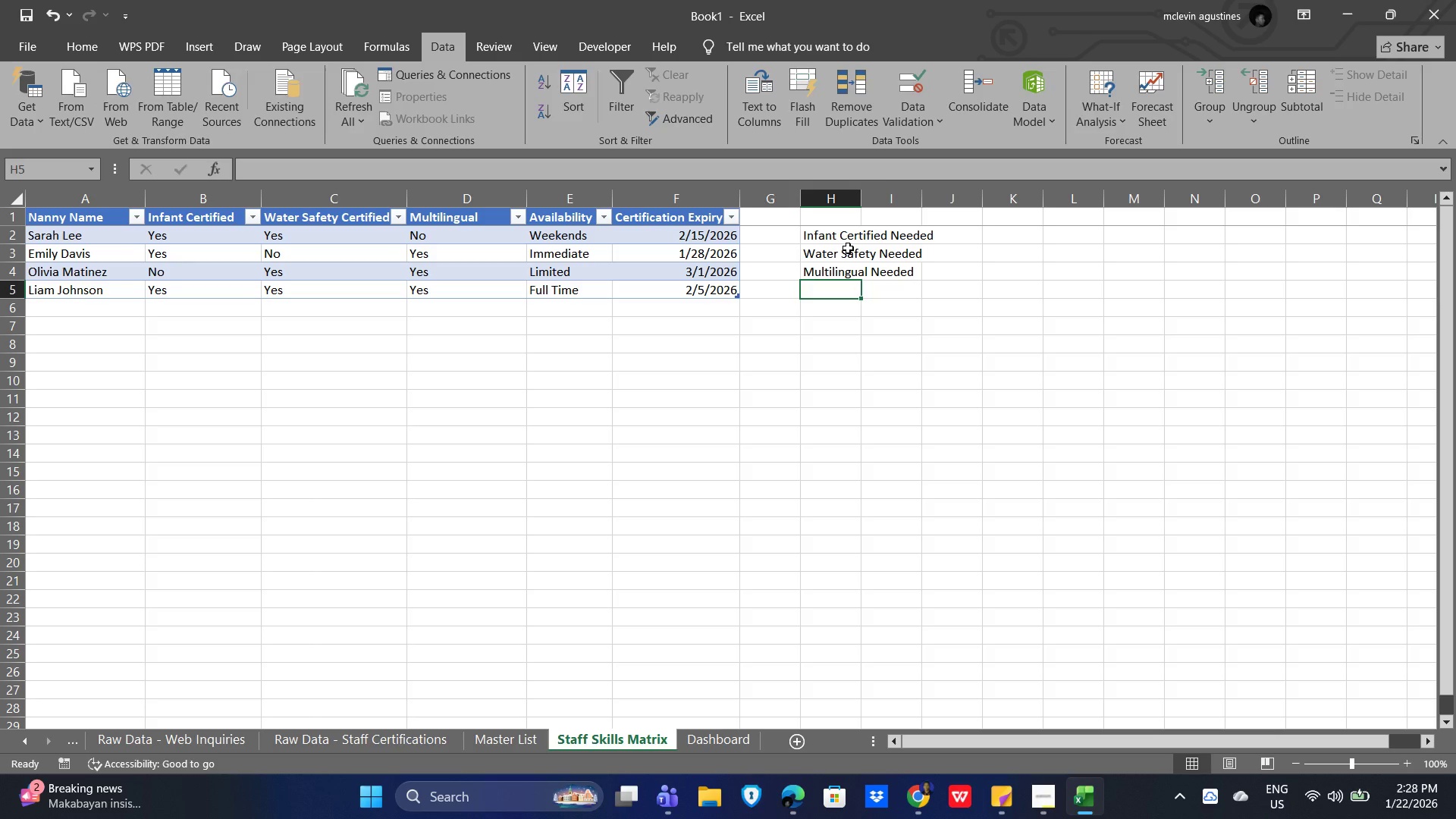 
left_click([896, 234])
 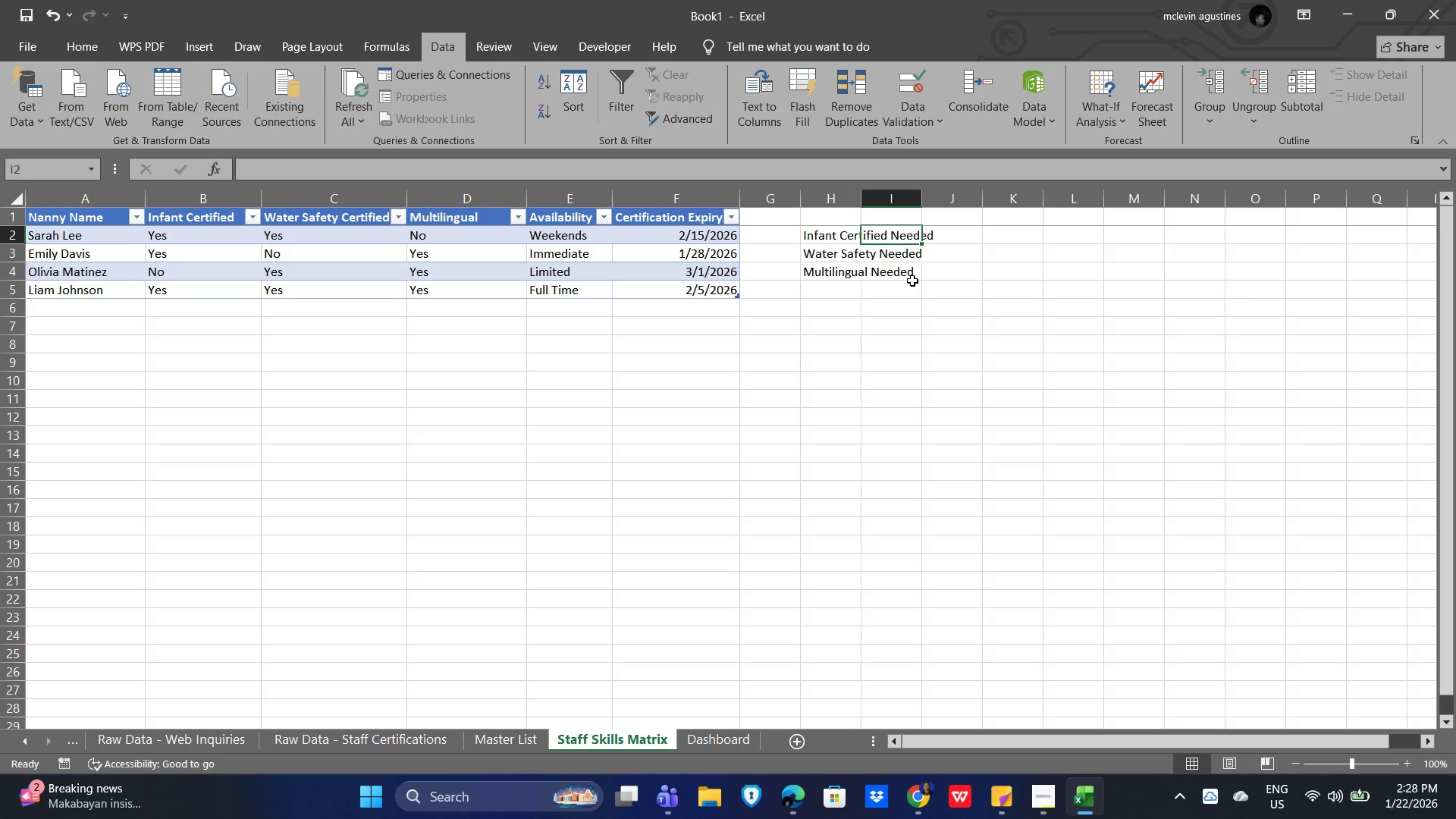 
wait(5.53)
 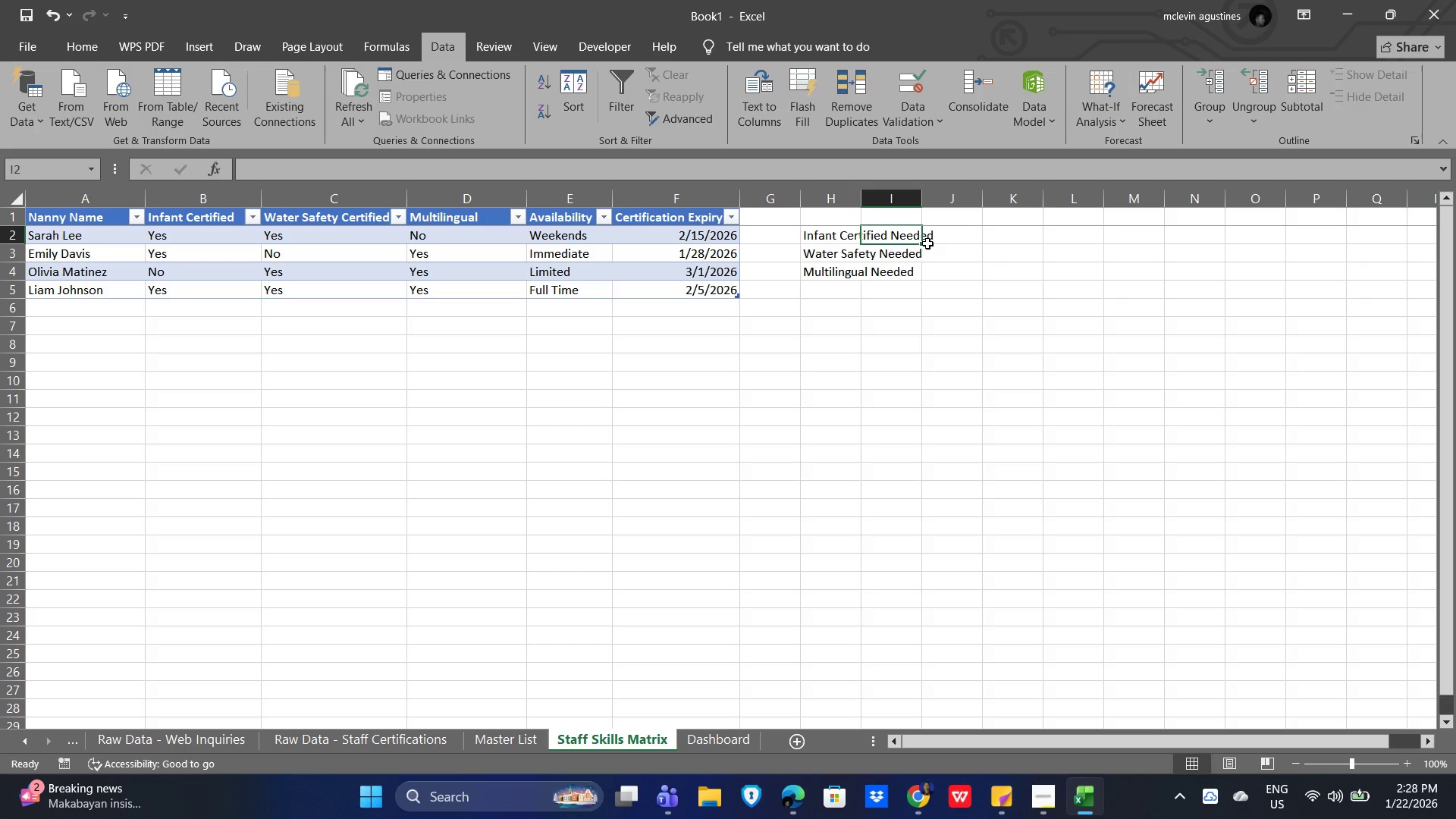 
left_click([915, 87])
 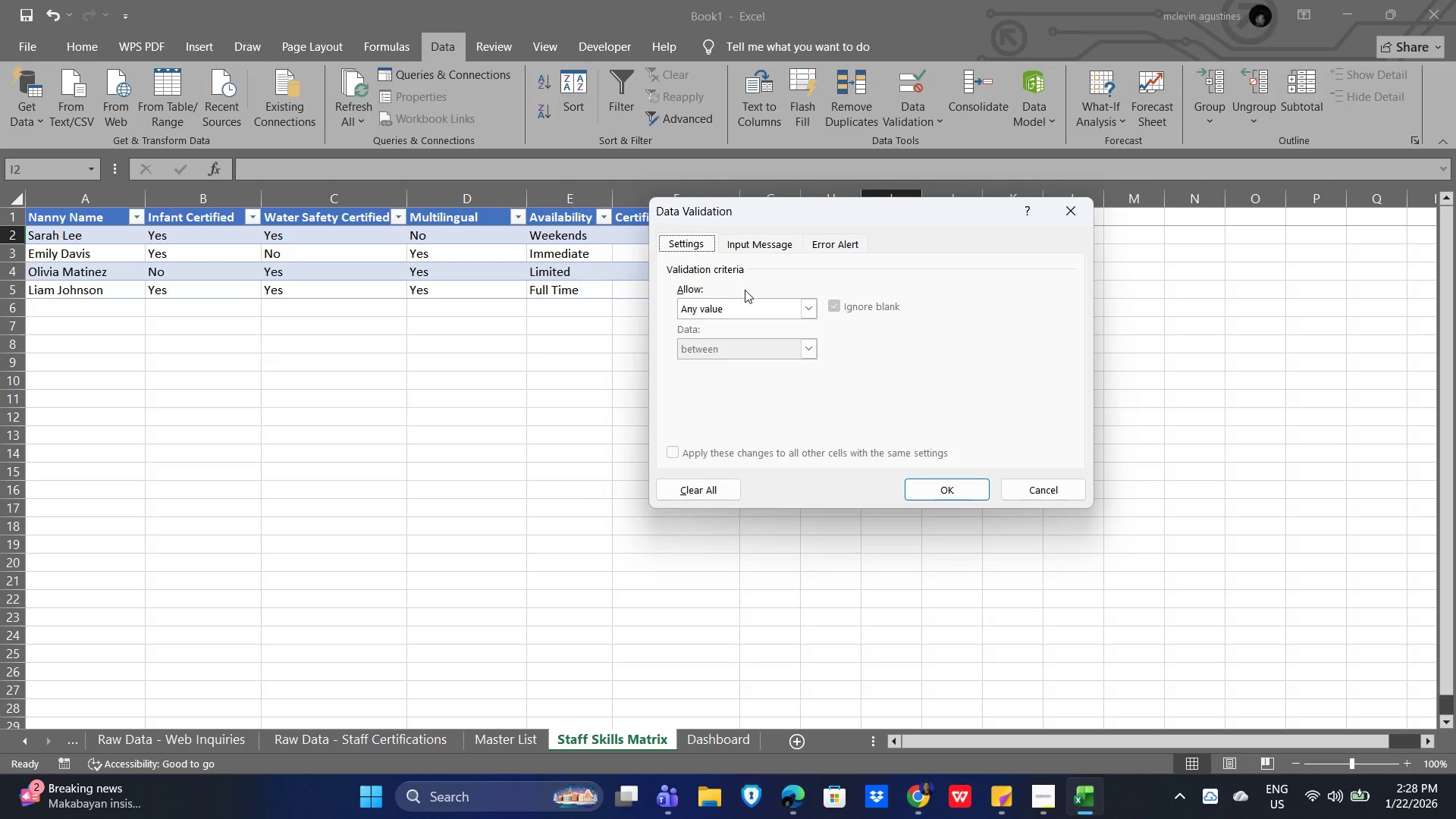 
left_click([797, 308])
 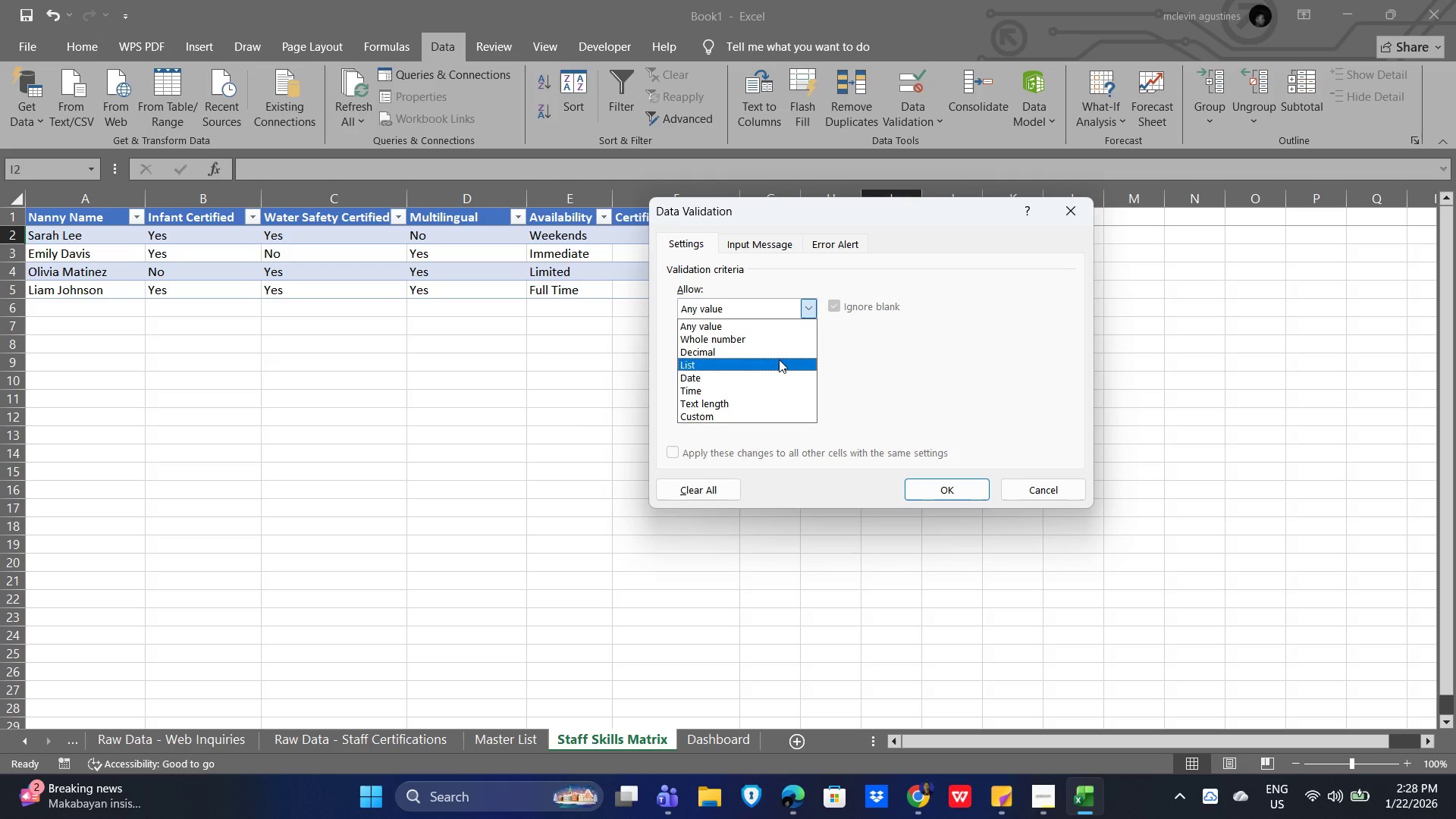 
left_click([772, 363])
 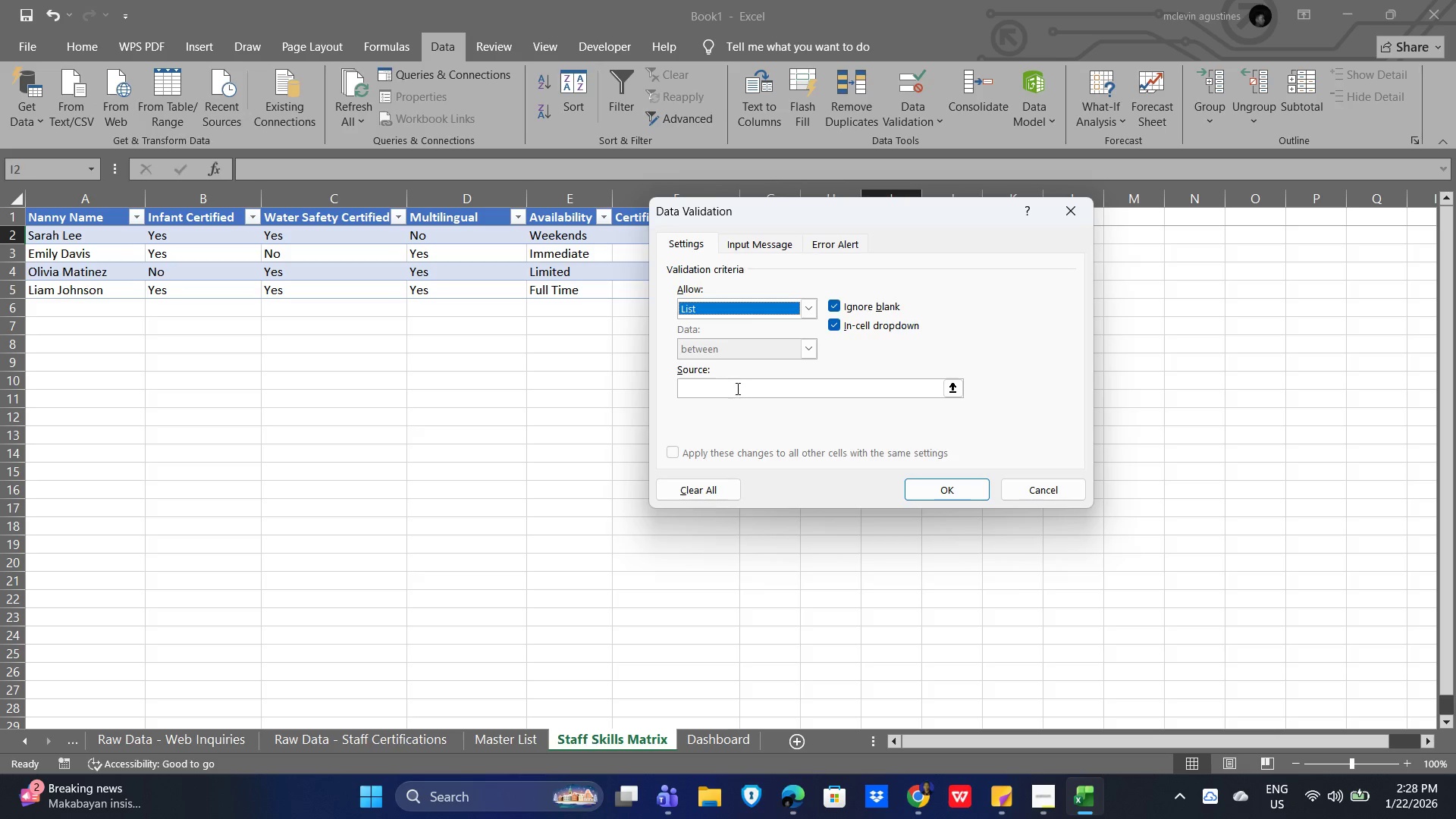 
left_click([736, 388])
 